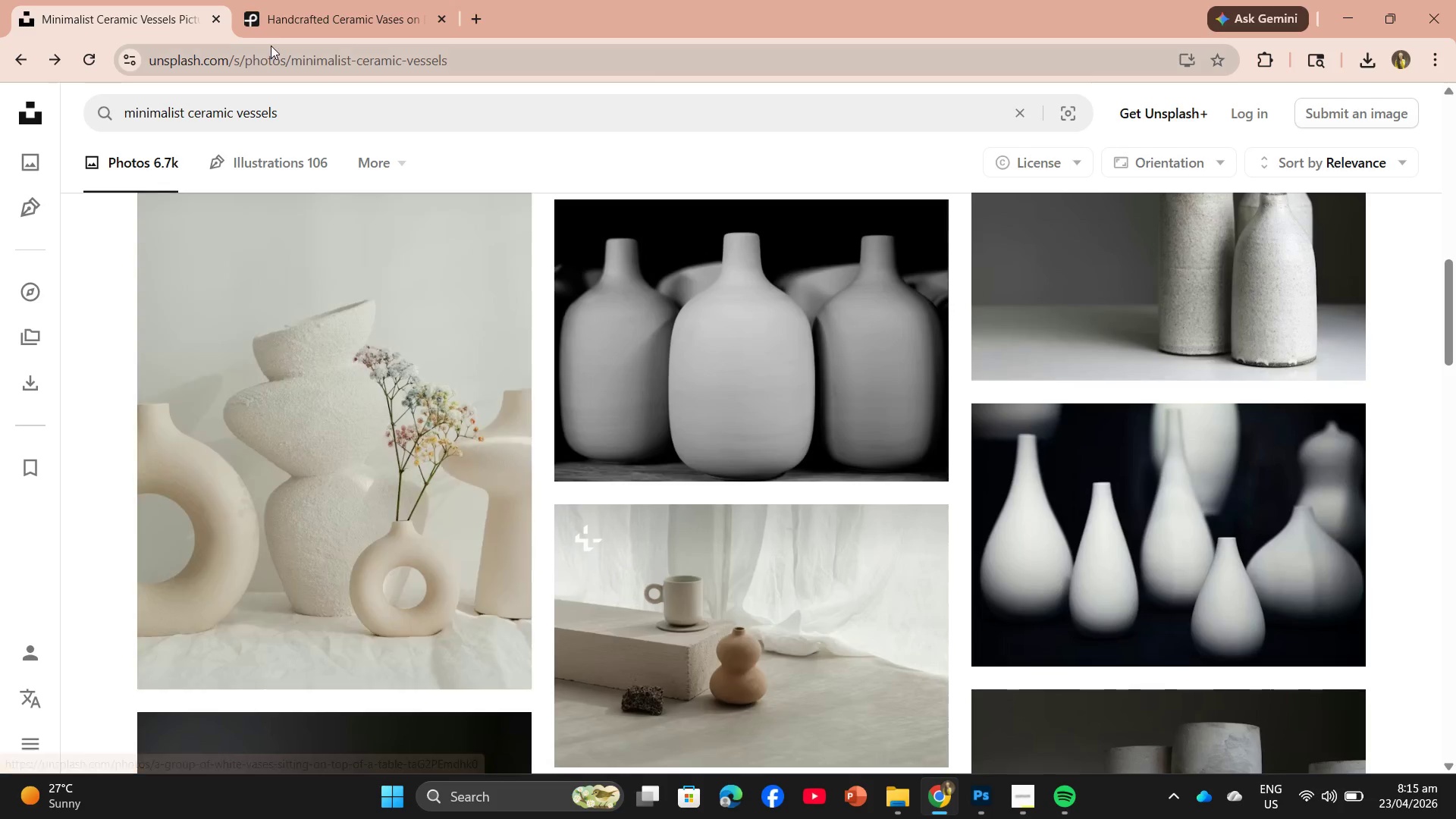 
scroll: coordinate [279, 162], scroll_direction: up, amount: 1.0
 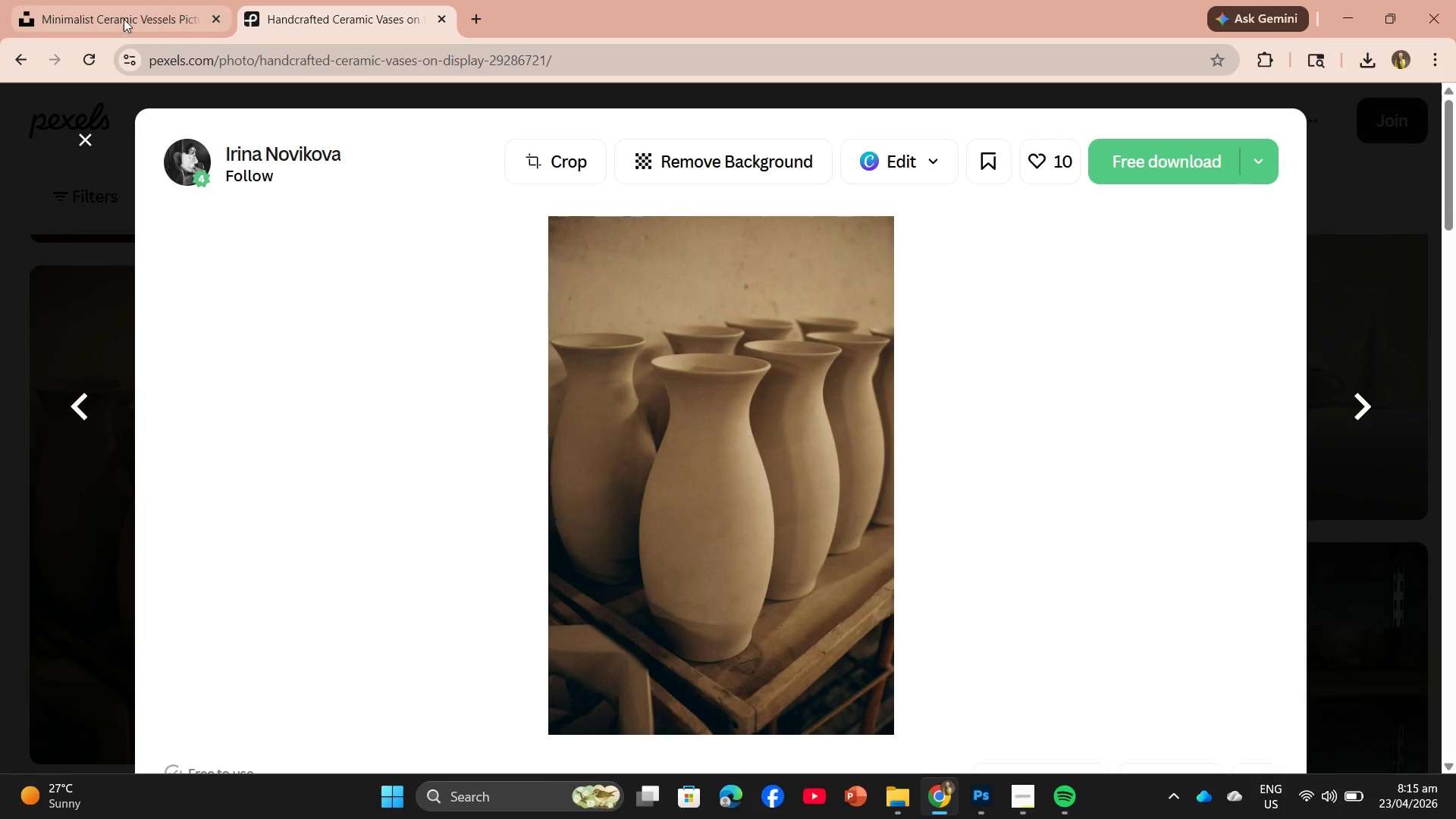 
left_click([268, 19])
 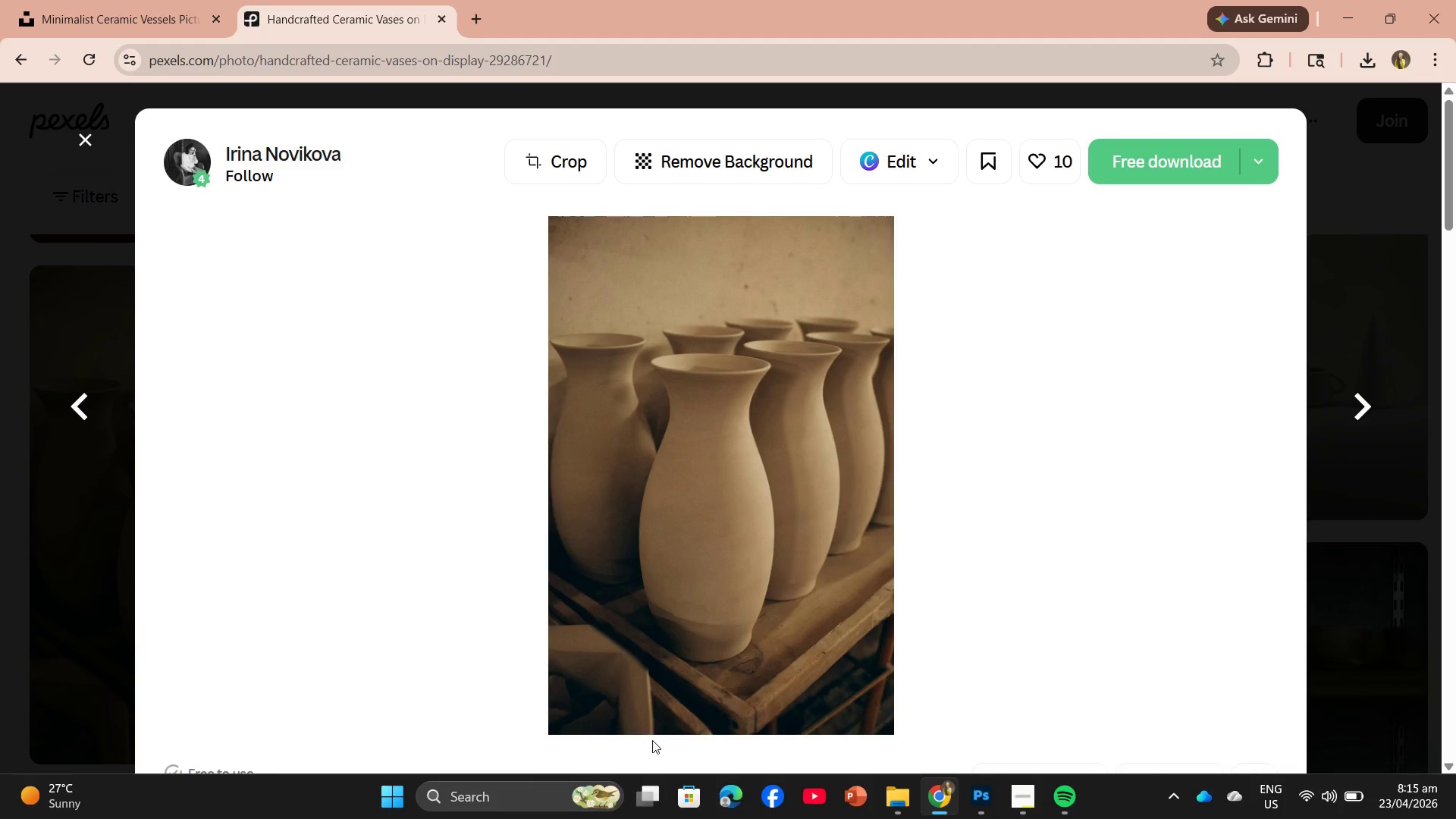 
scroll: coordinate [643, 622], scroll_direction: down, amount: 8.0
 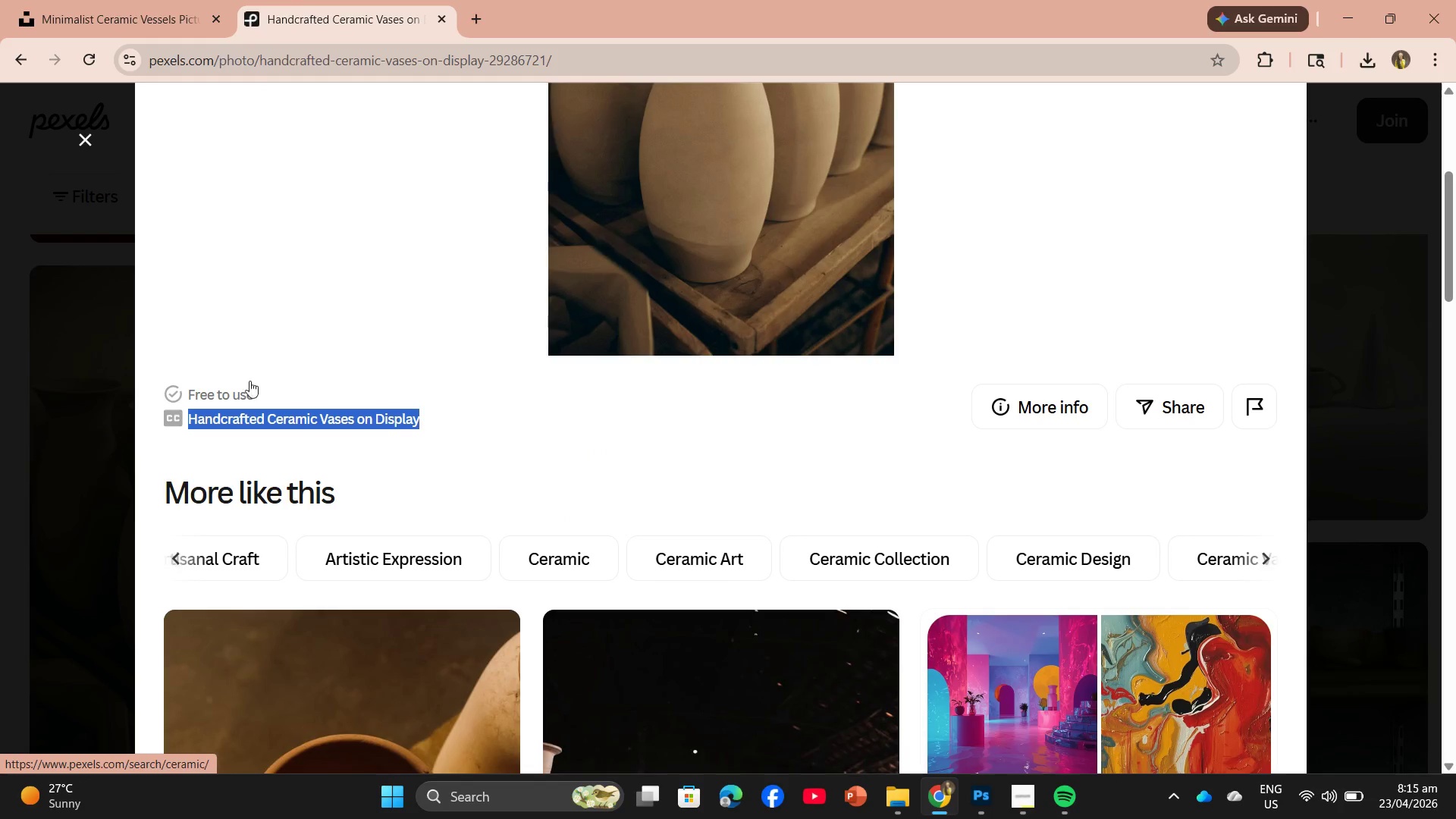 
scroll: coordinate [233, 361], scroll_direction: up, amount: 8.0
 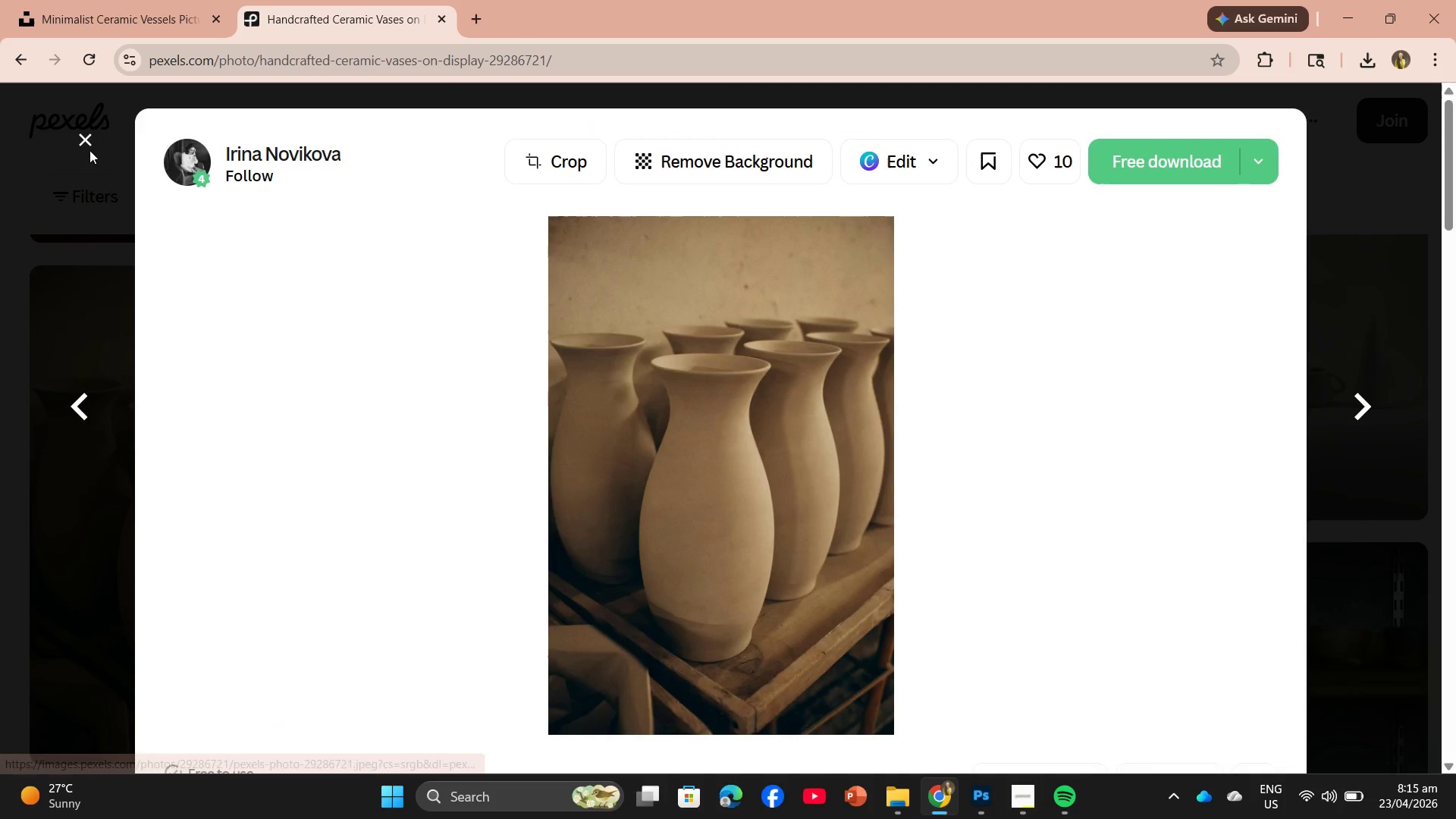 
left_click([89, 131])
 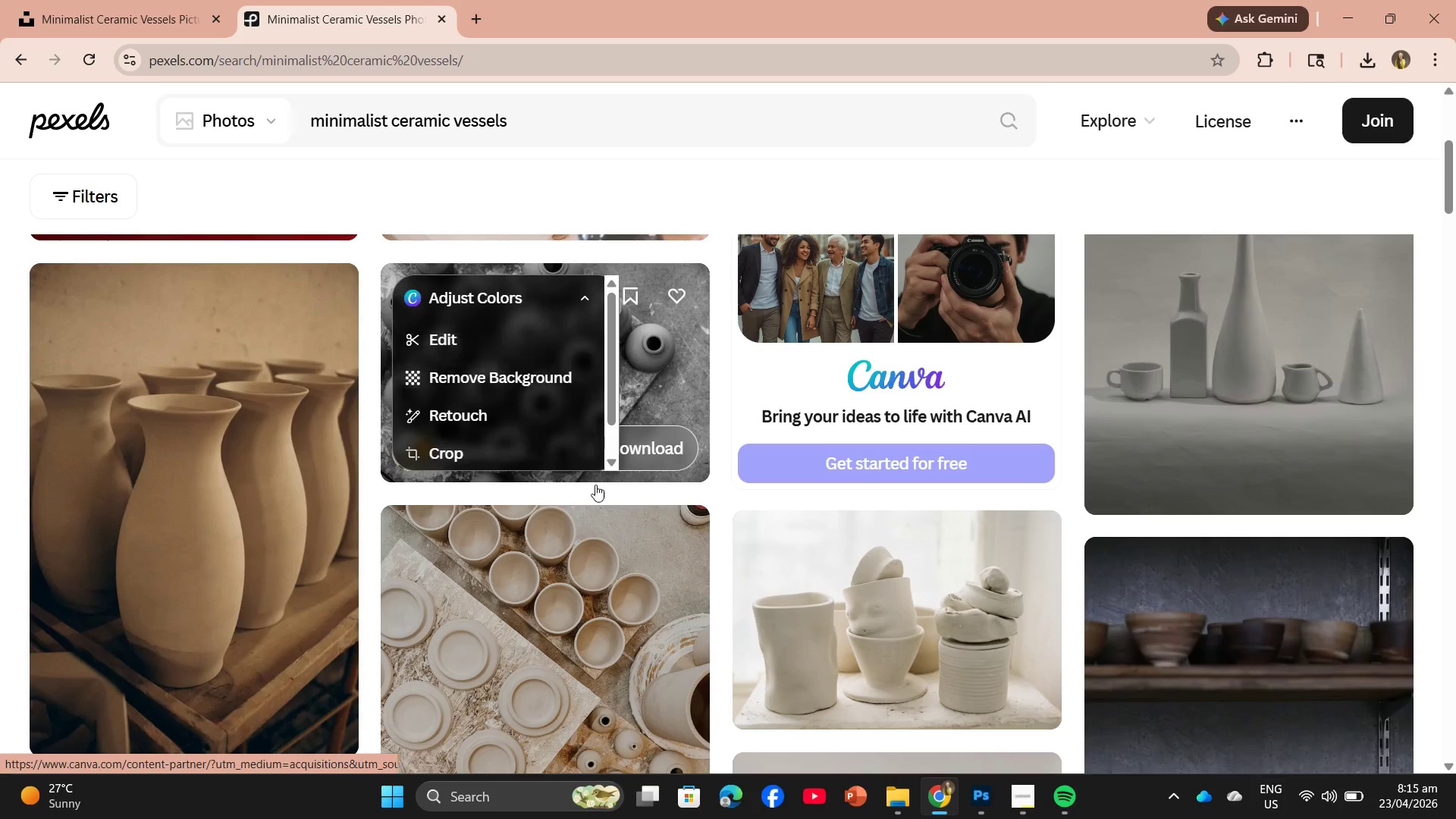 
scroll: coordinate [488, 464], scroll_direction: down, amount: 2.0
 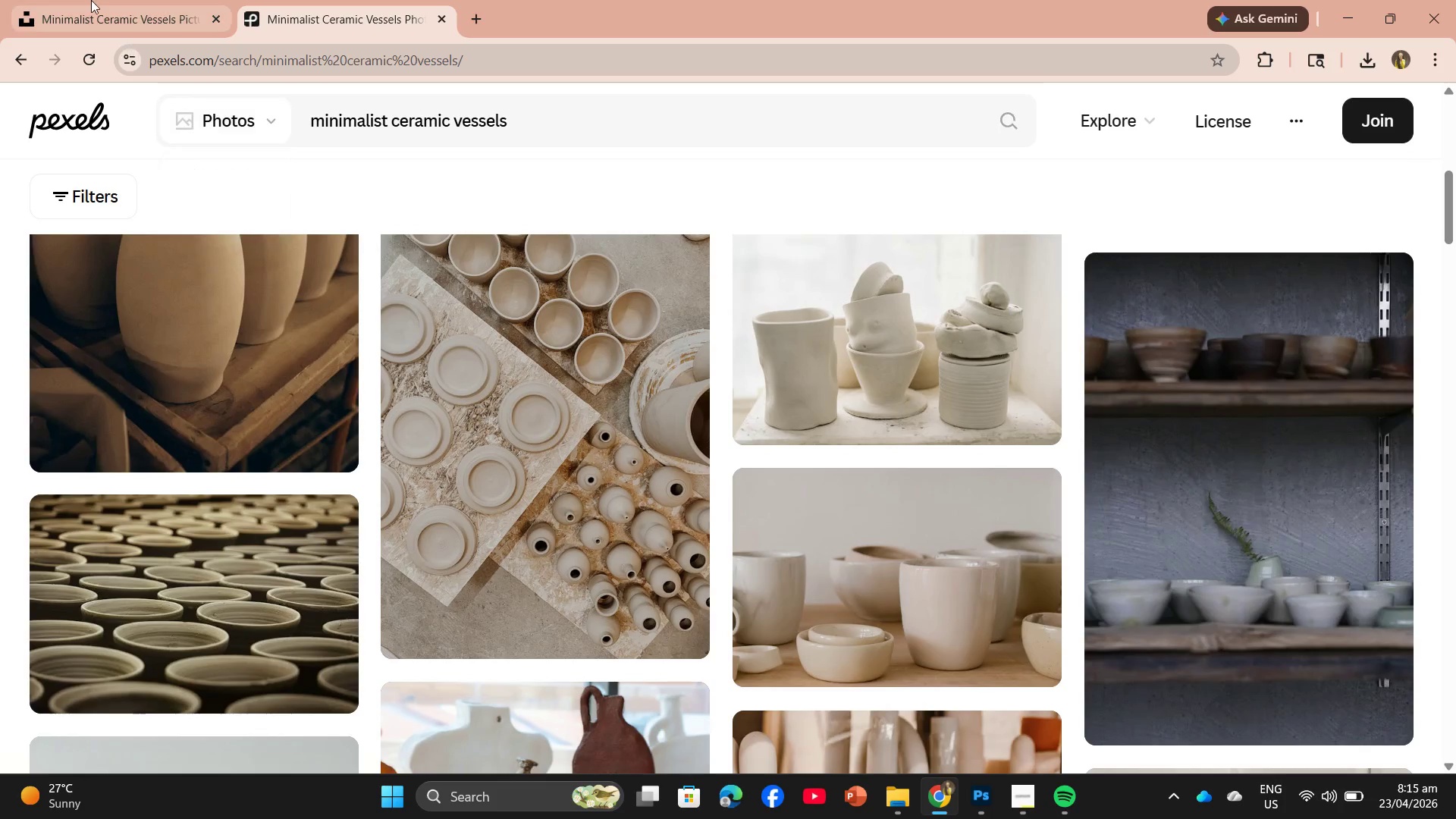 
left_click([91, 0])
 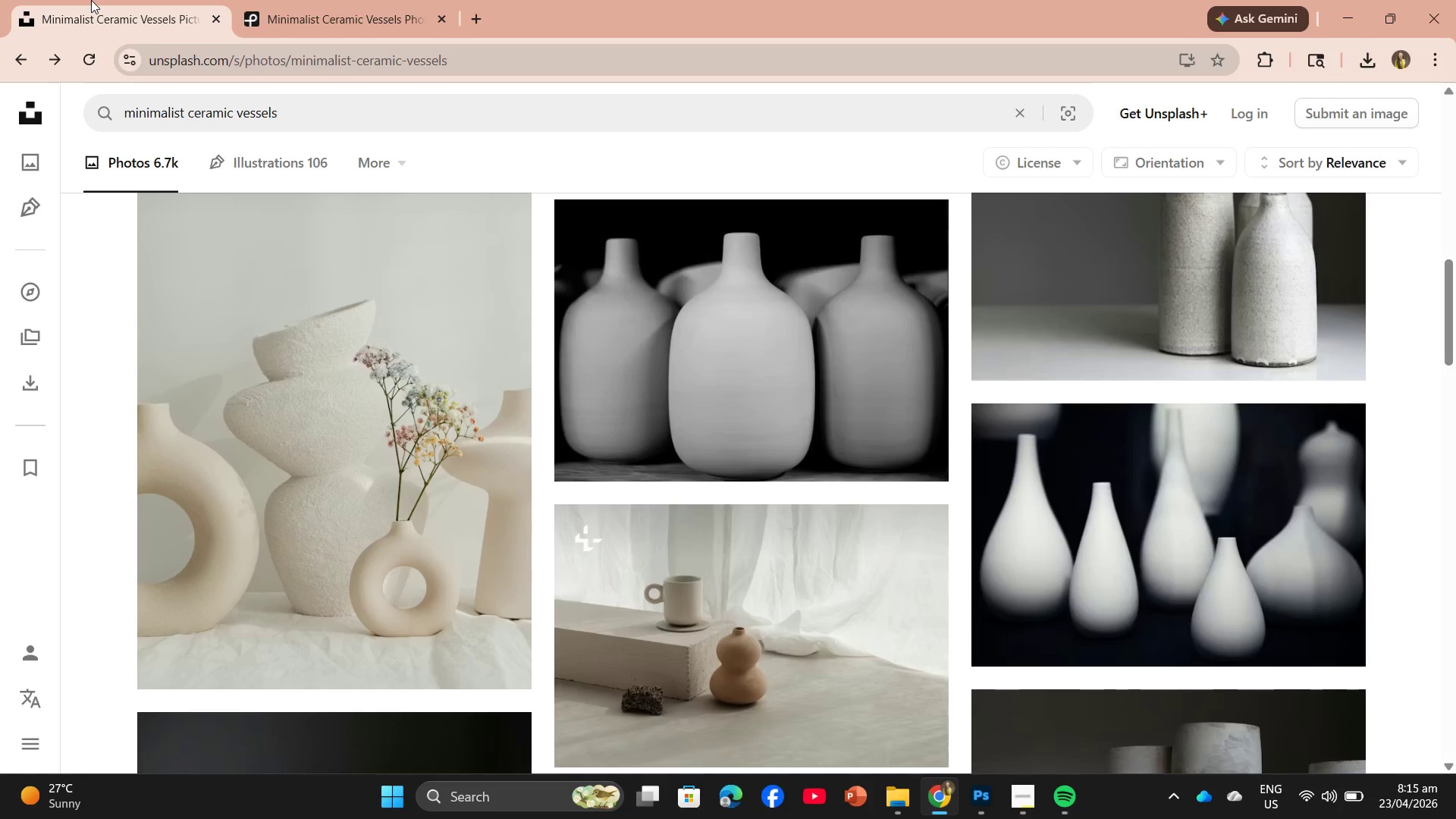 
scroll: coordinate [696, 551], scroll_direction: down, amount: 15.0
 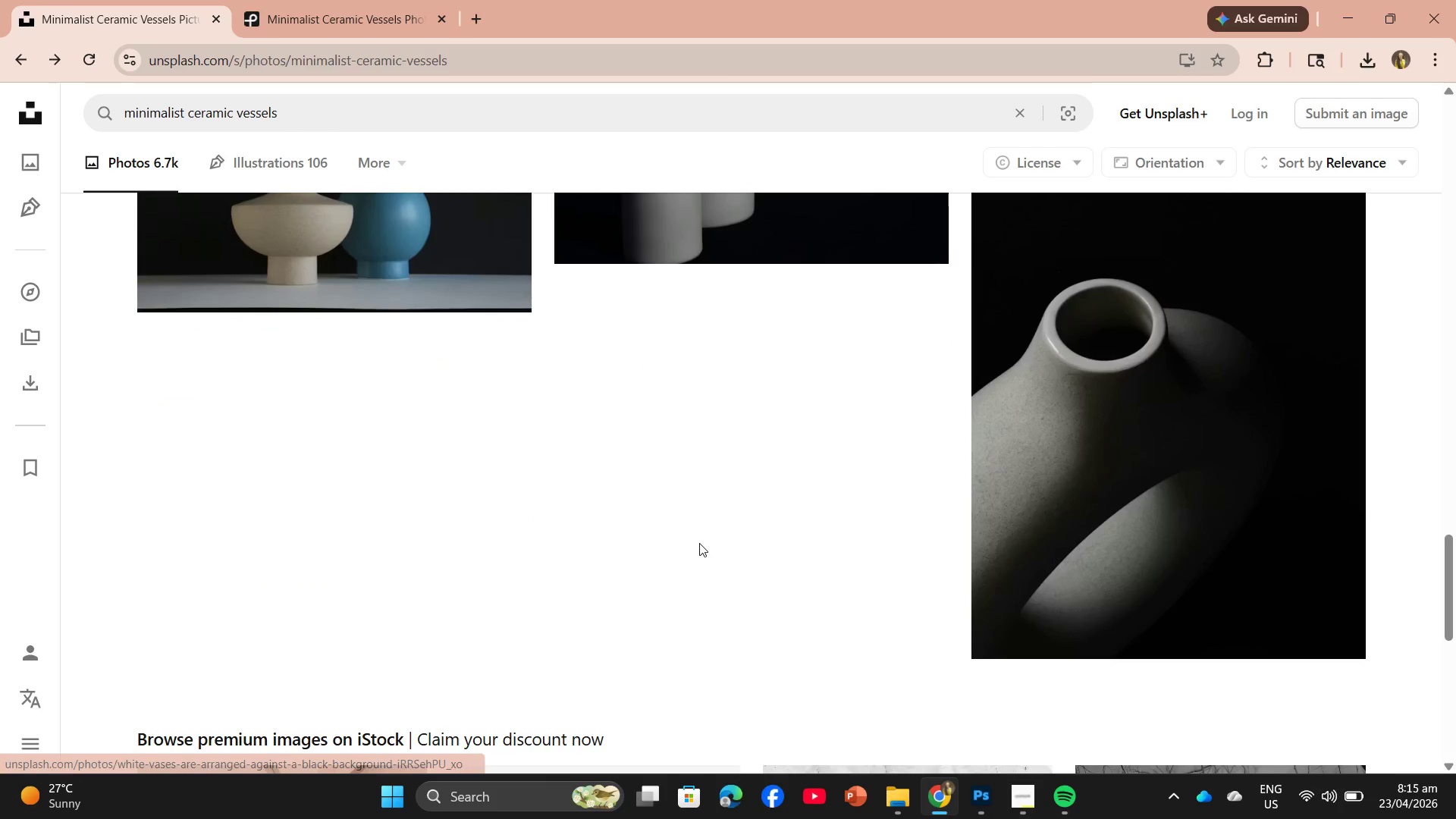 
scroll: coordinate [659, 431], scroll_direction: up, amount: 4.0
 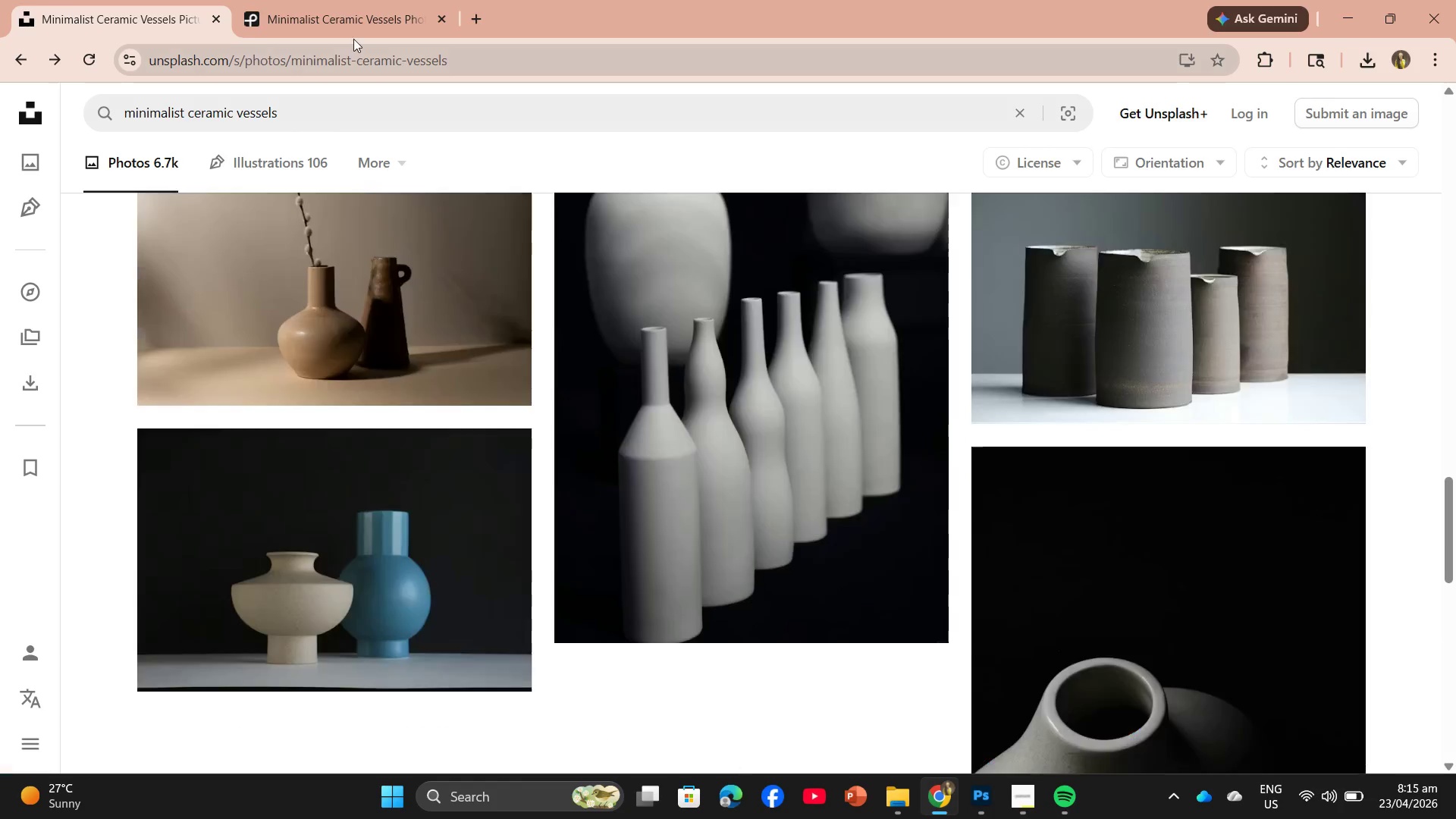 
left_click([336, 17])
 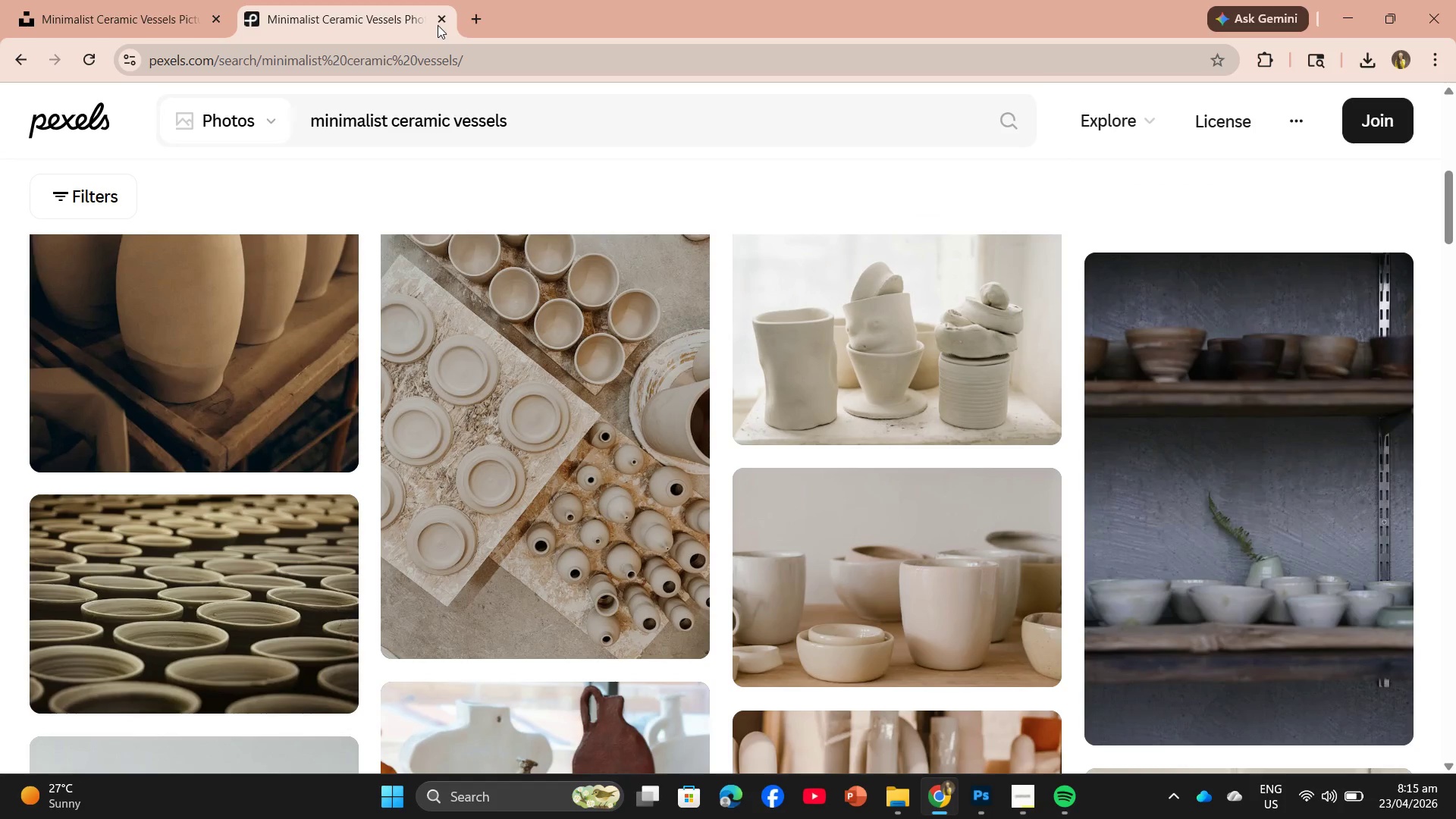 
scroll: coordinate [952, 531], scroll_direction: down, amount: 27.0
 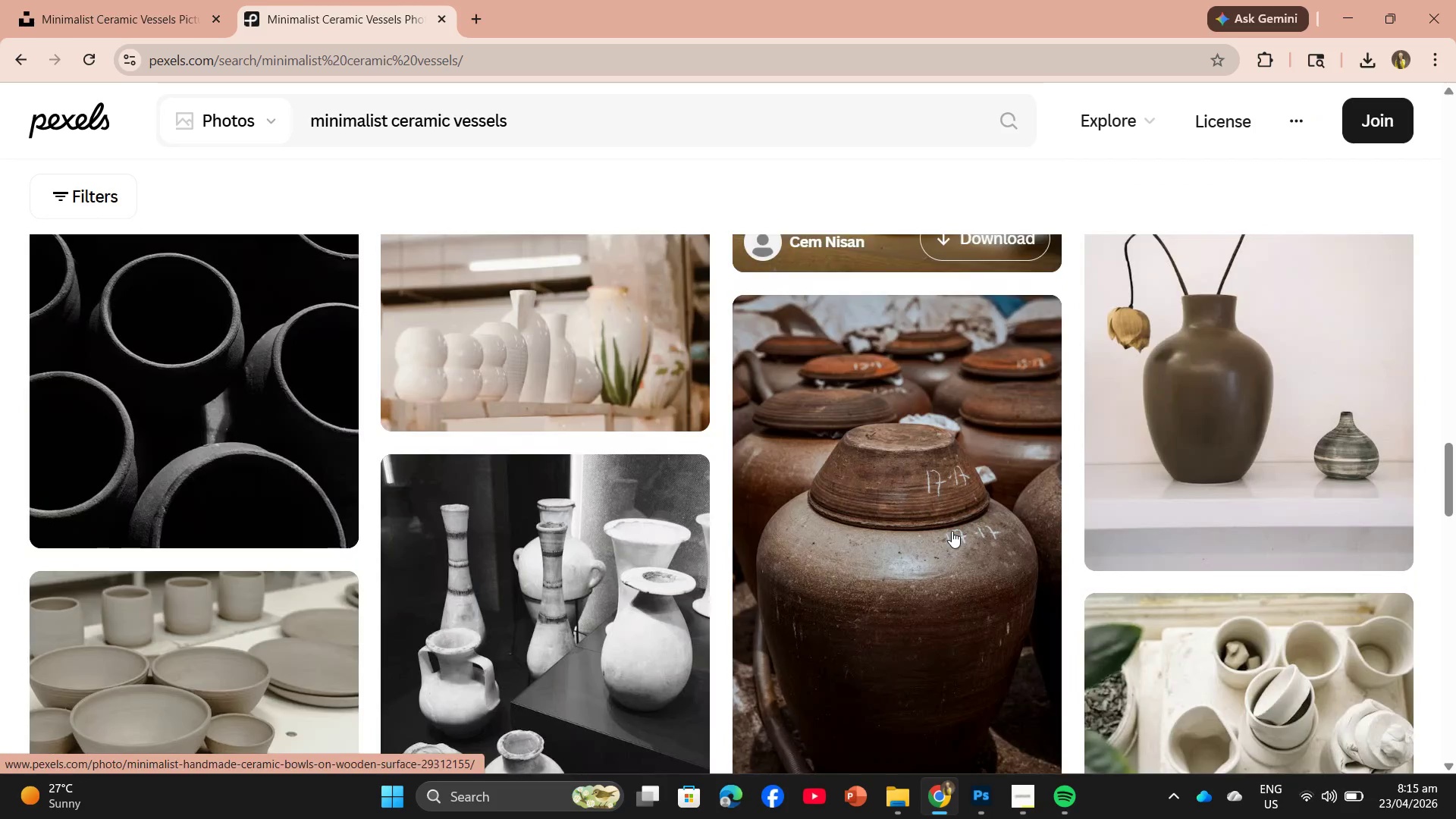 
scroll: coordinate [914, 499], scroll_direction: up, amount: 30.0
 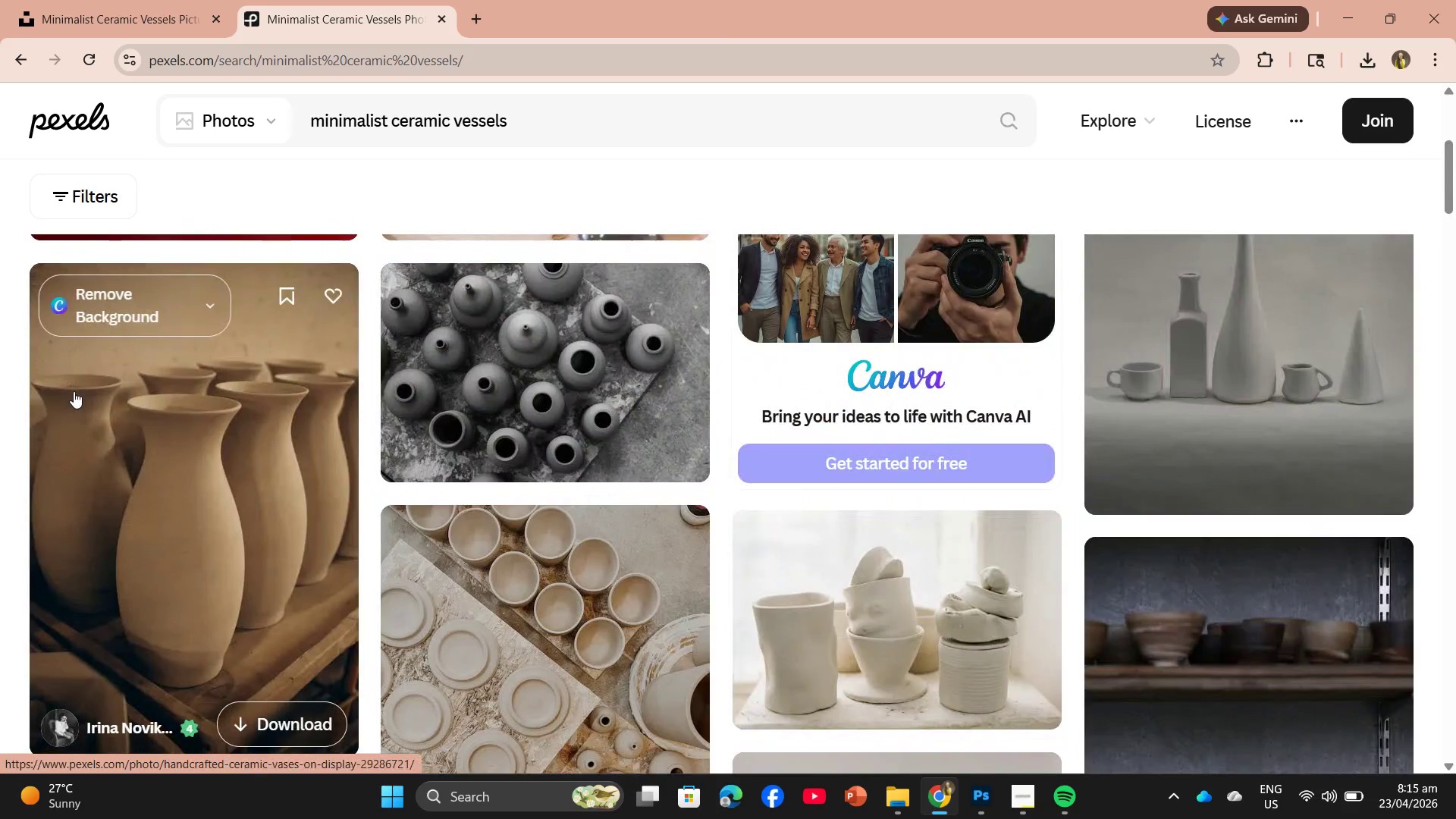 
left_click([74, 391])
 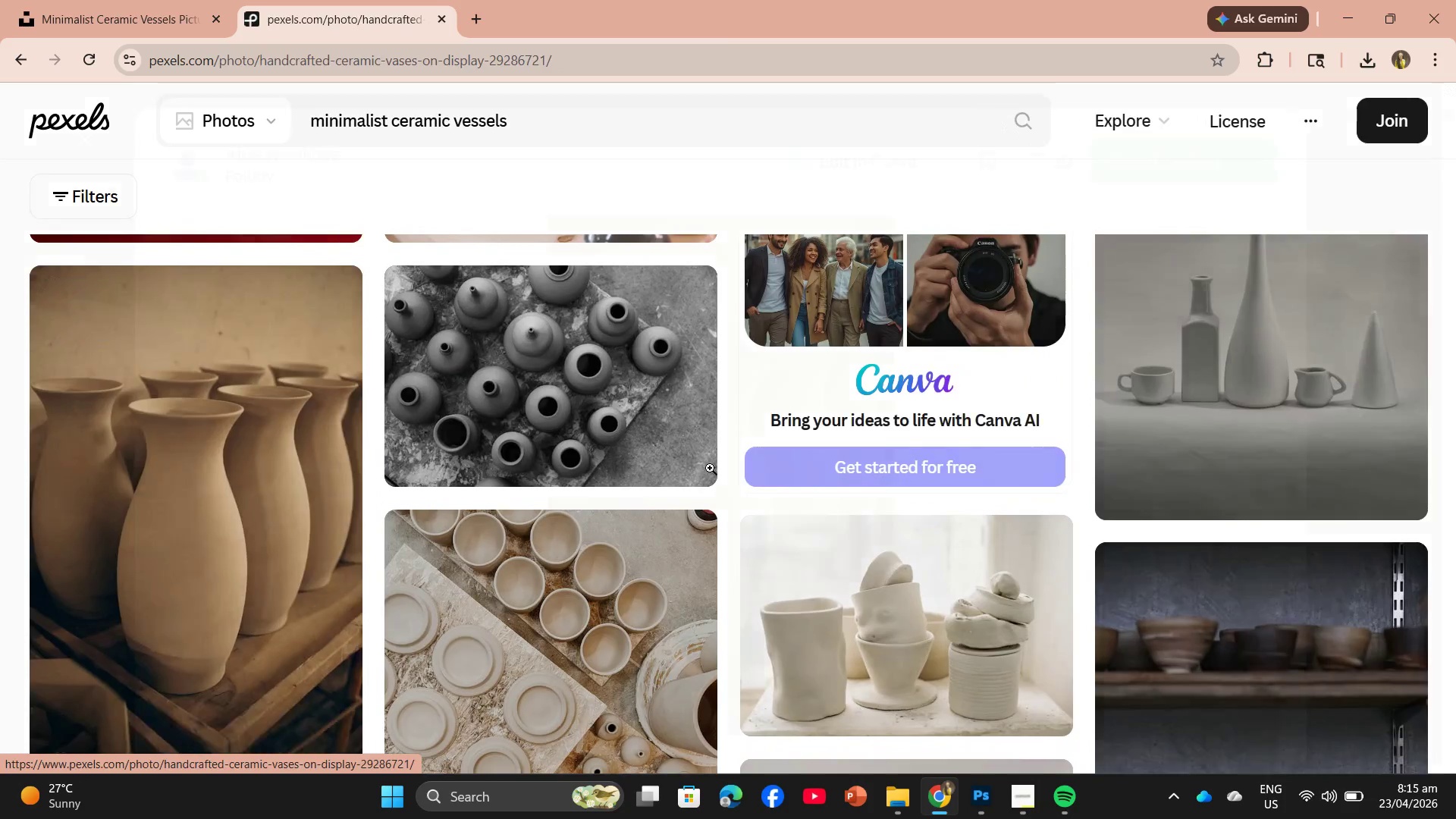 
scroll: coordinate [463, 376], scroll_direction: down, amount: 22.0
 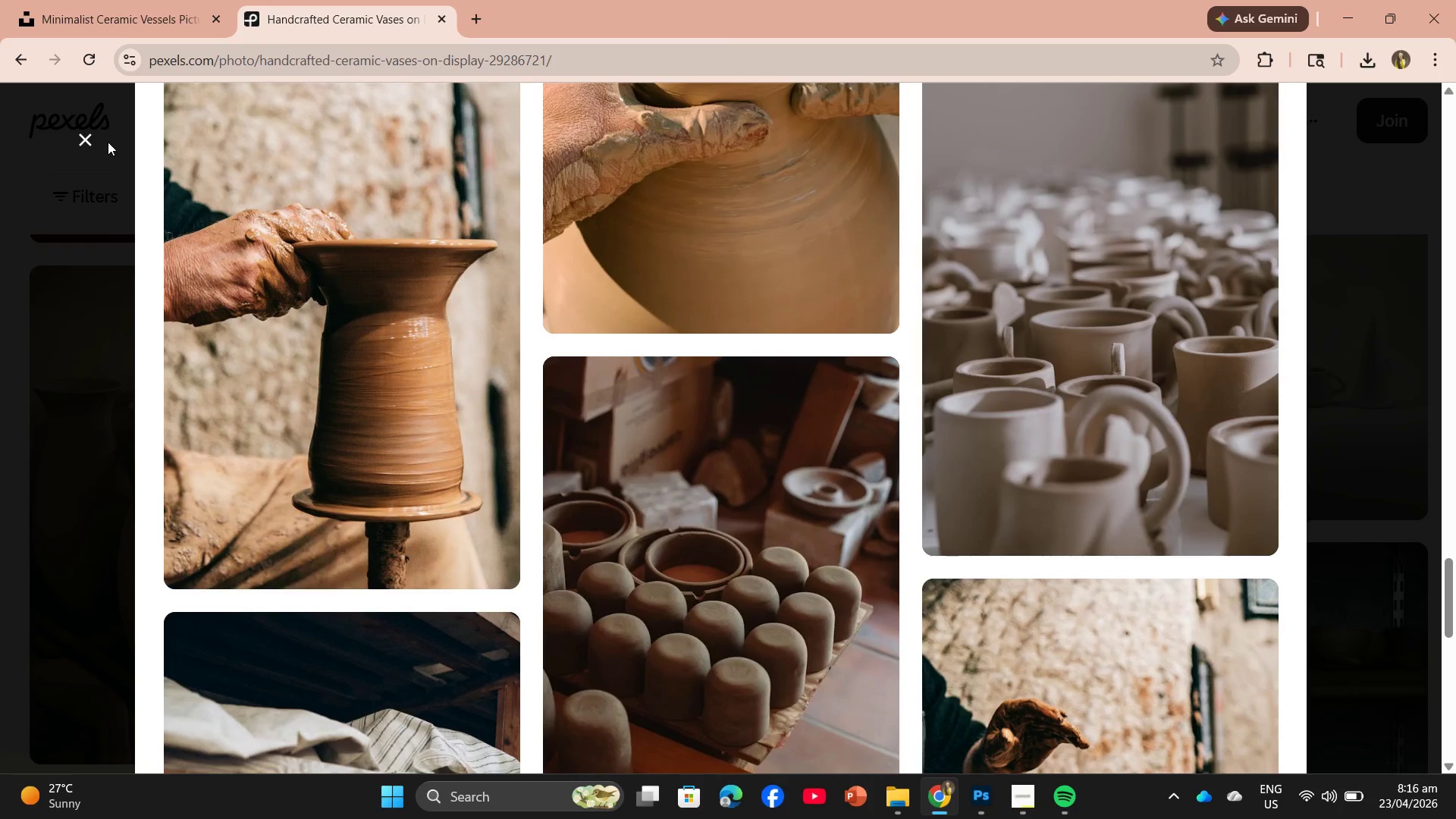 
left_click([74, 136])
 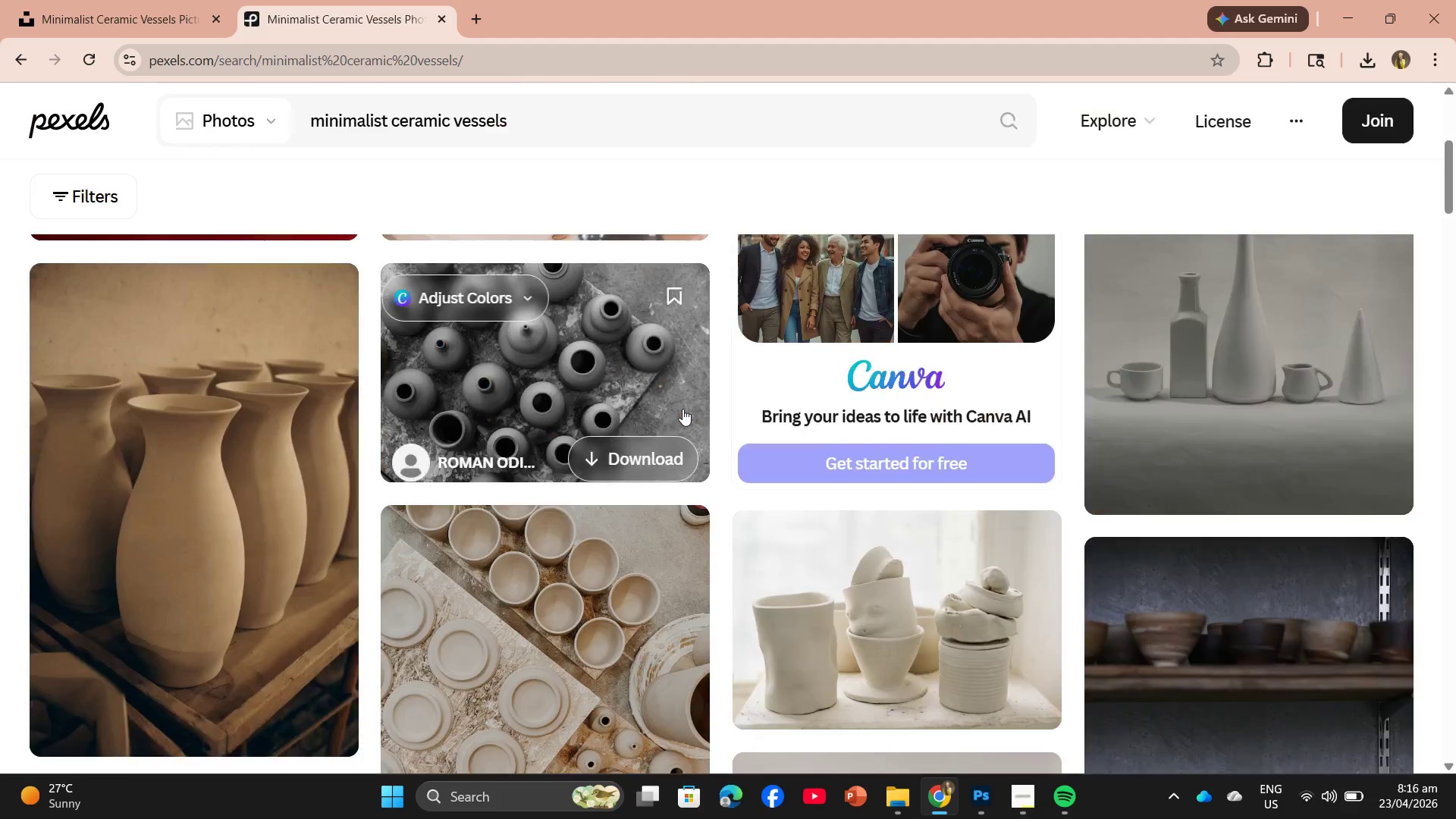 
scroll: coordinate [1005, 393], scroll_direction: down, amount: 19.0
 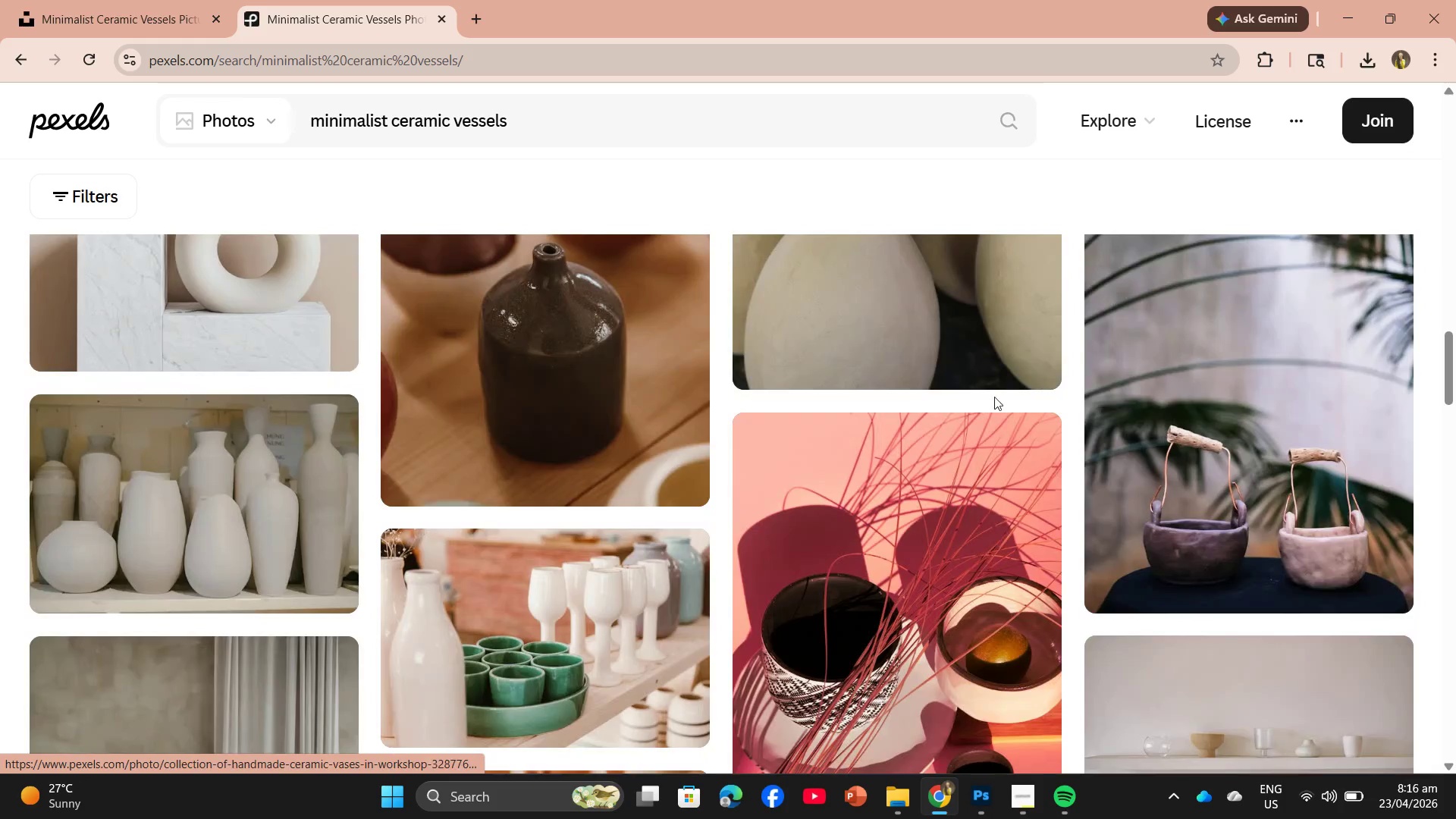 
scroll: coordinate [999, 399], scroll_direction: down, amount: 23.0
 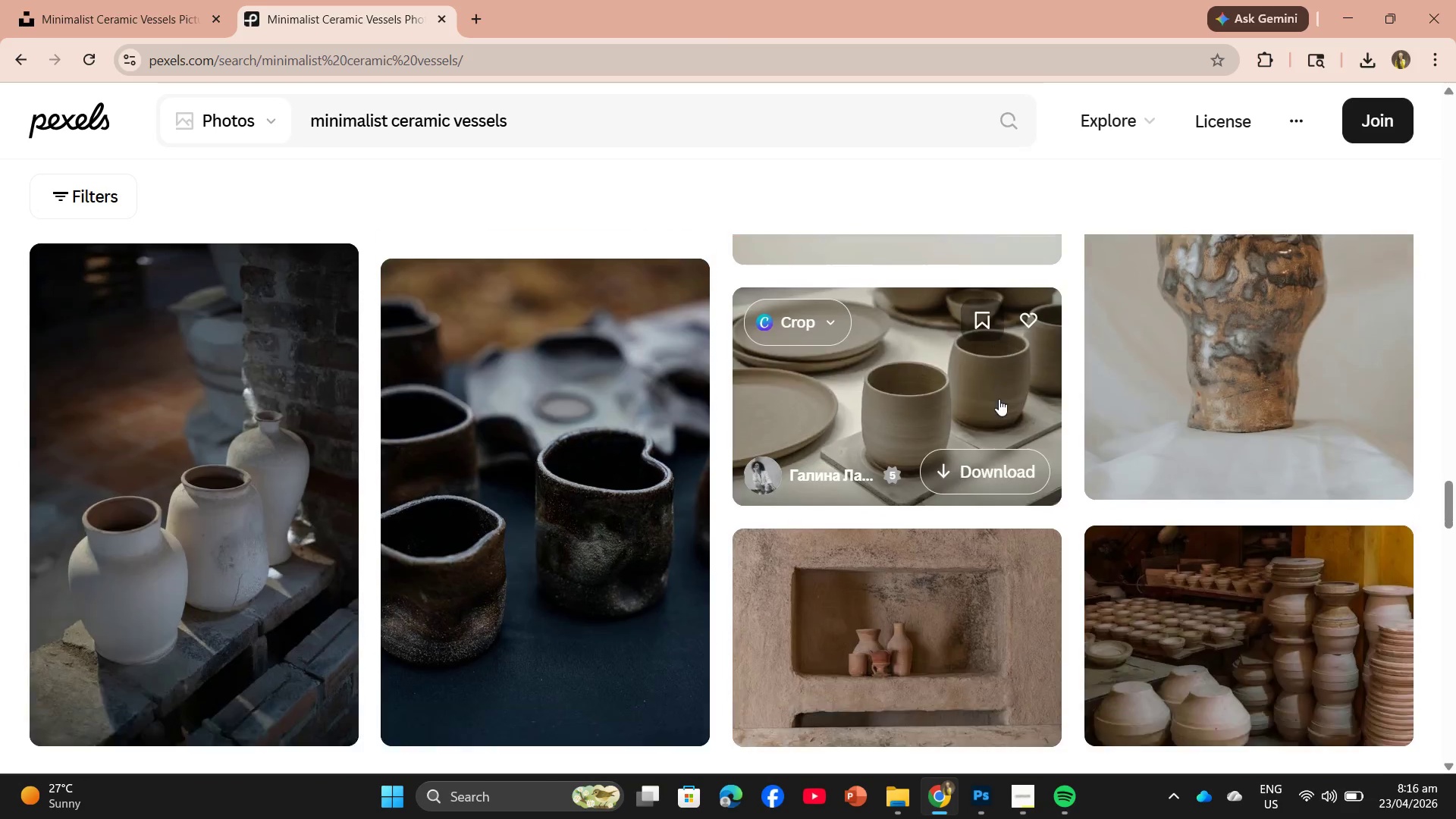 
left_click([174, 21])
 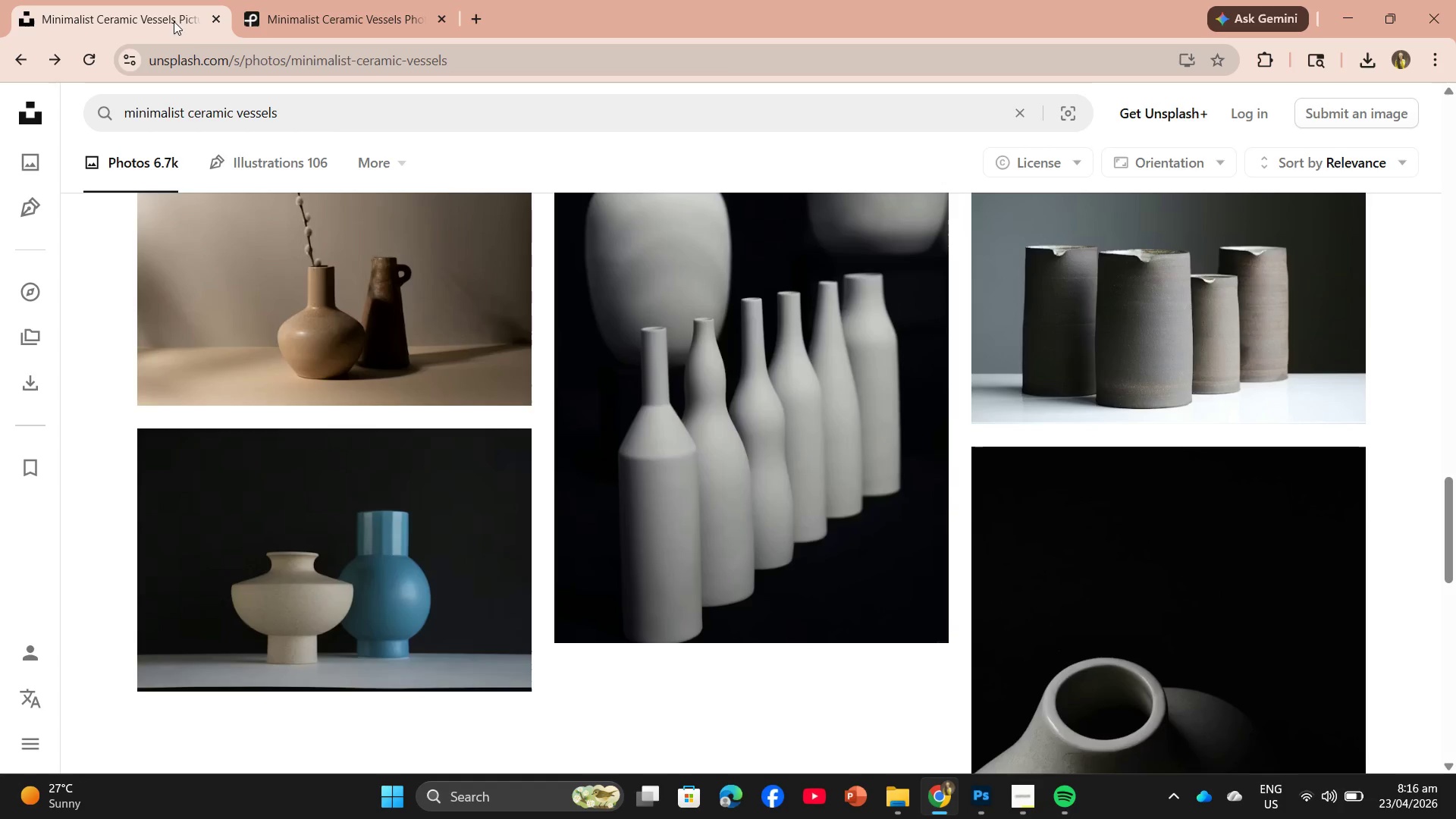 
scroll: coordinate [122, 136], scroll_direction: up, amount: 30.0
 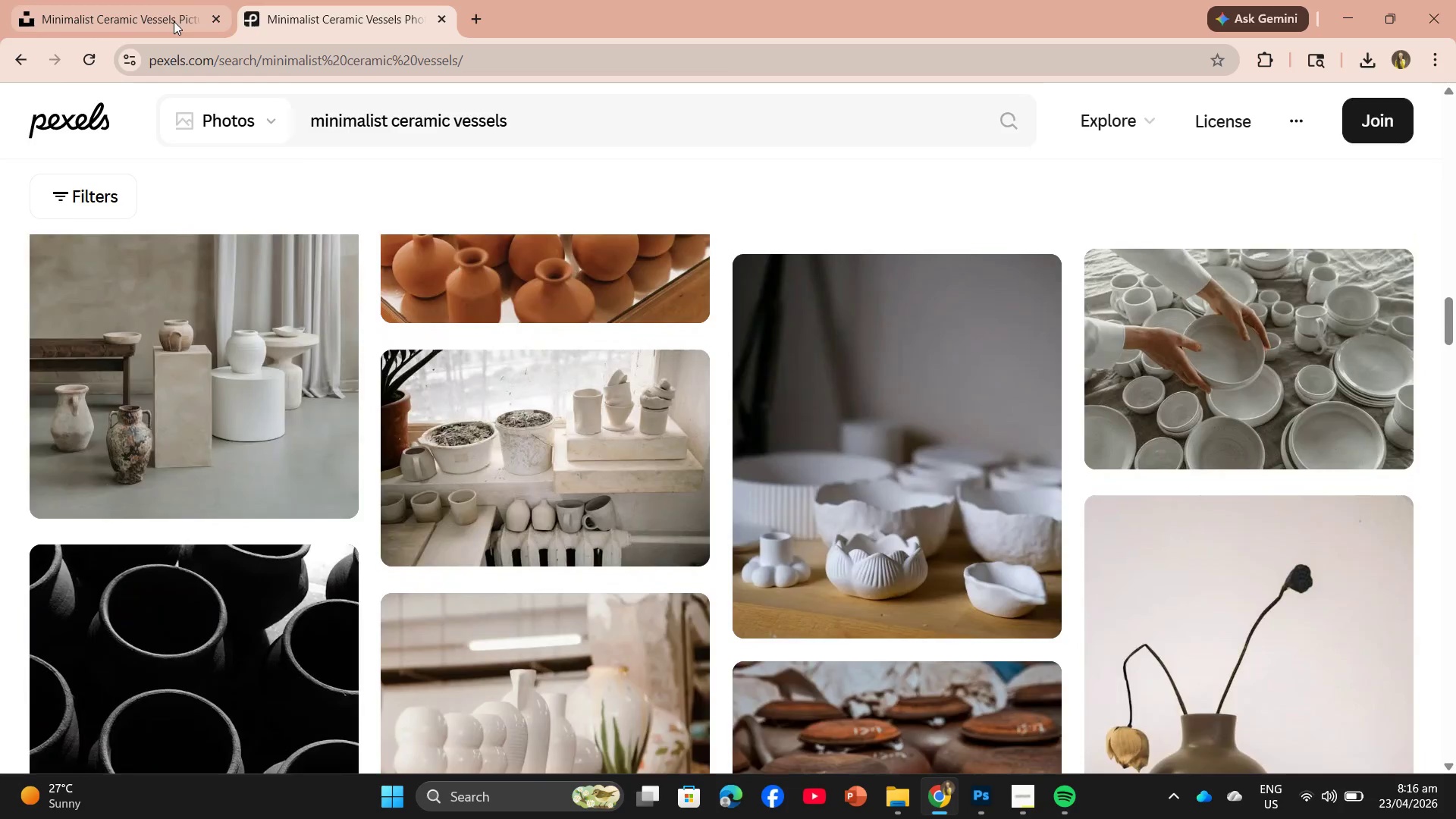 
double_click([174, 21])
 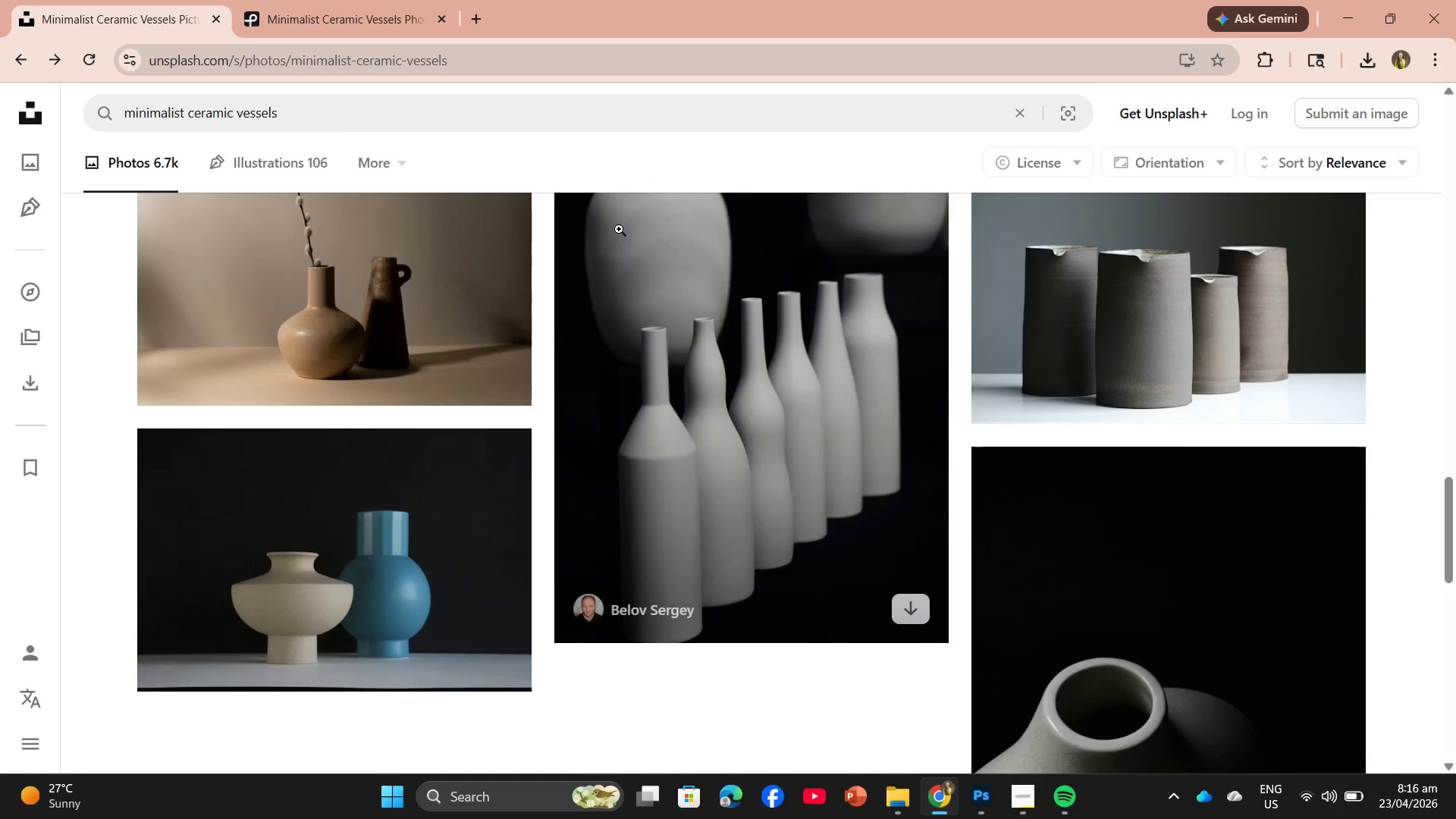 
scroll: coordinate [640, 271], scroll_direction: down, amount: 2.0
 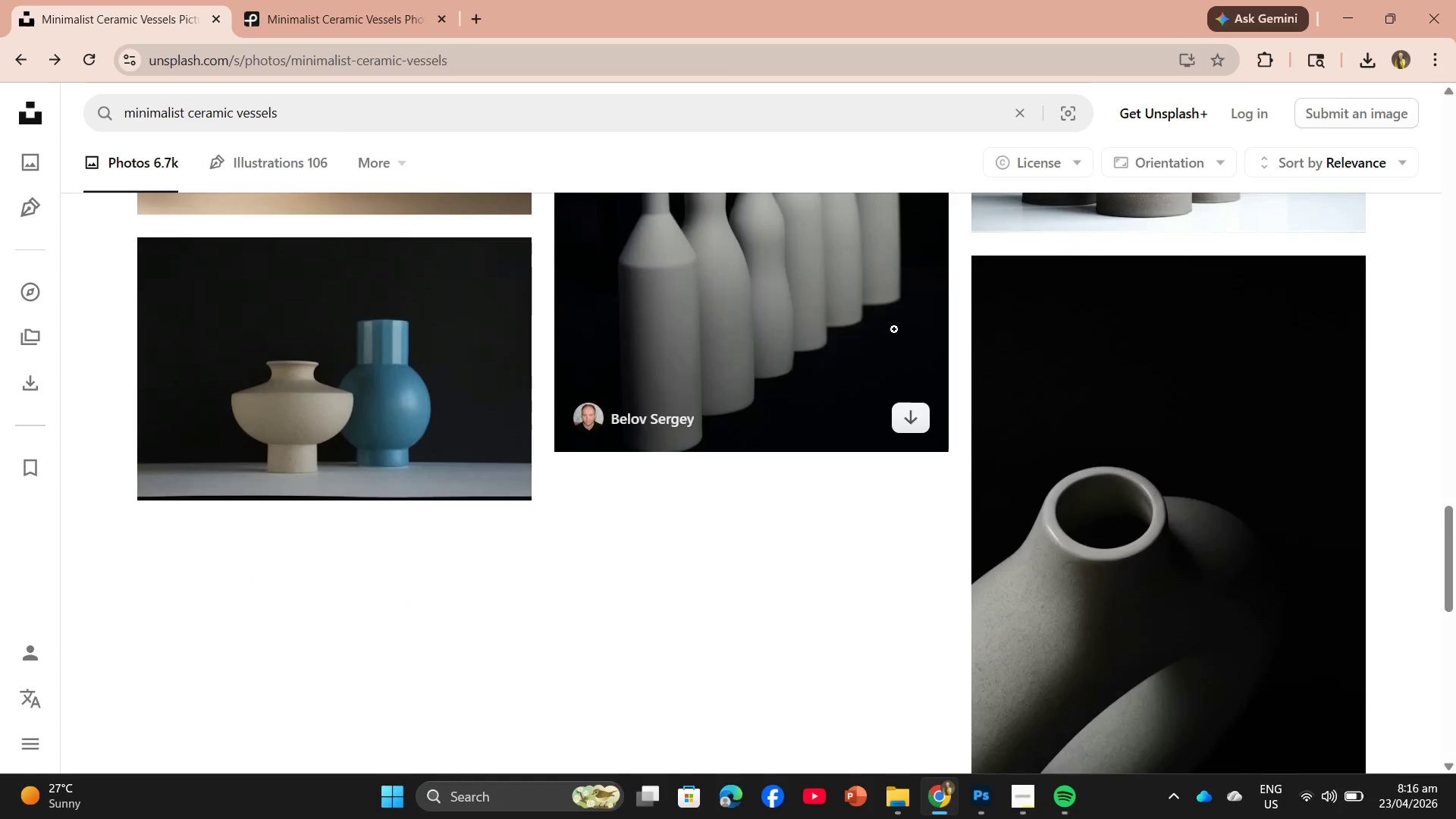 
left_click([830, 314])
 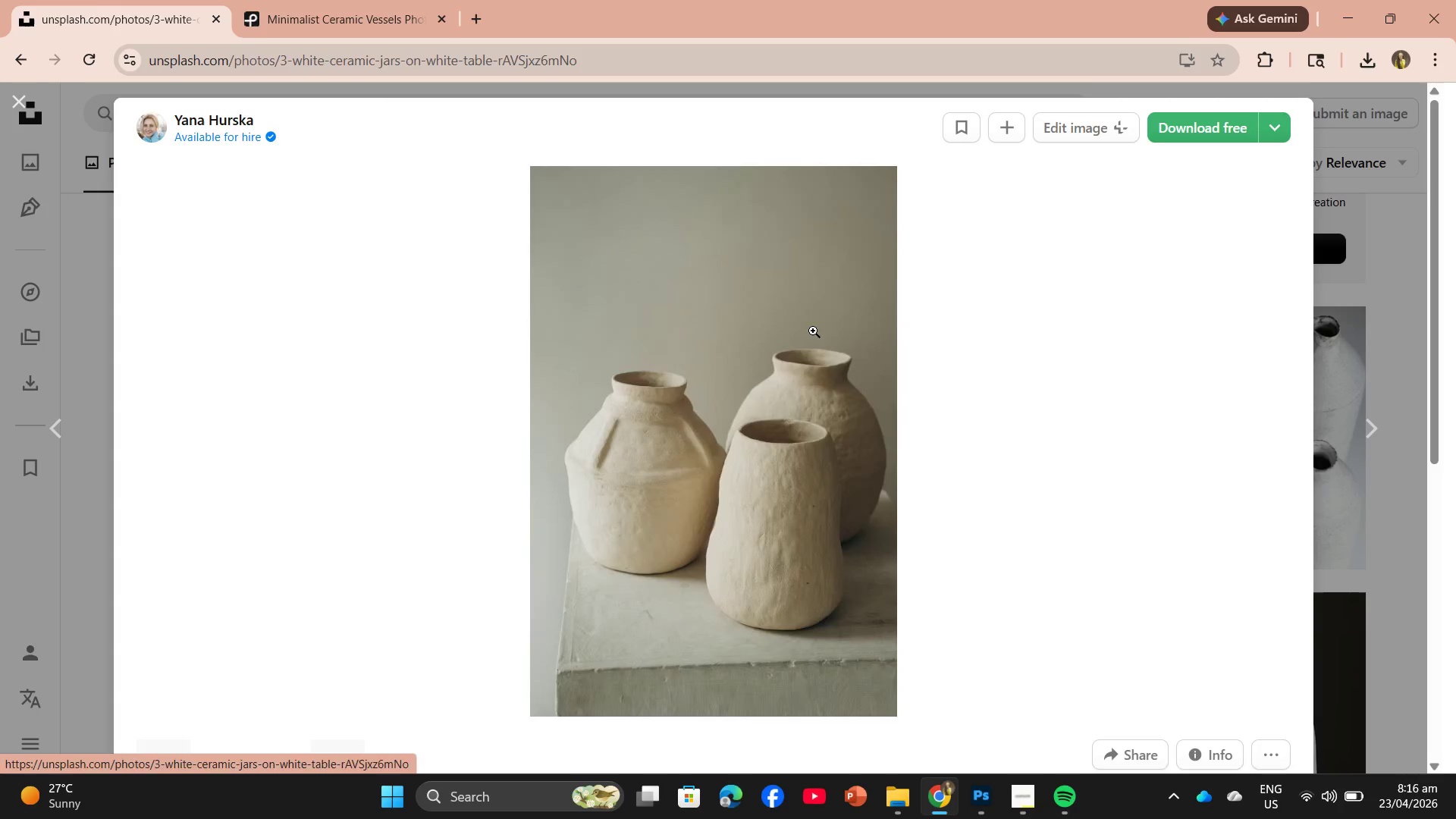 
scroll: coordinate [896, 275], scroll_direction: up, amount: 22.0
 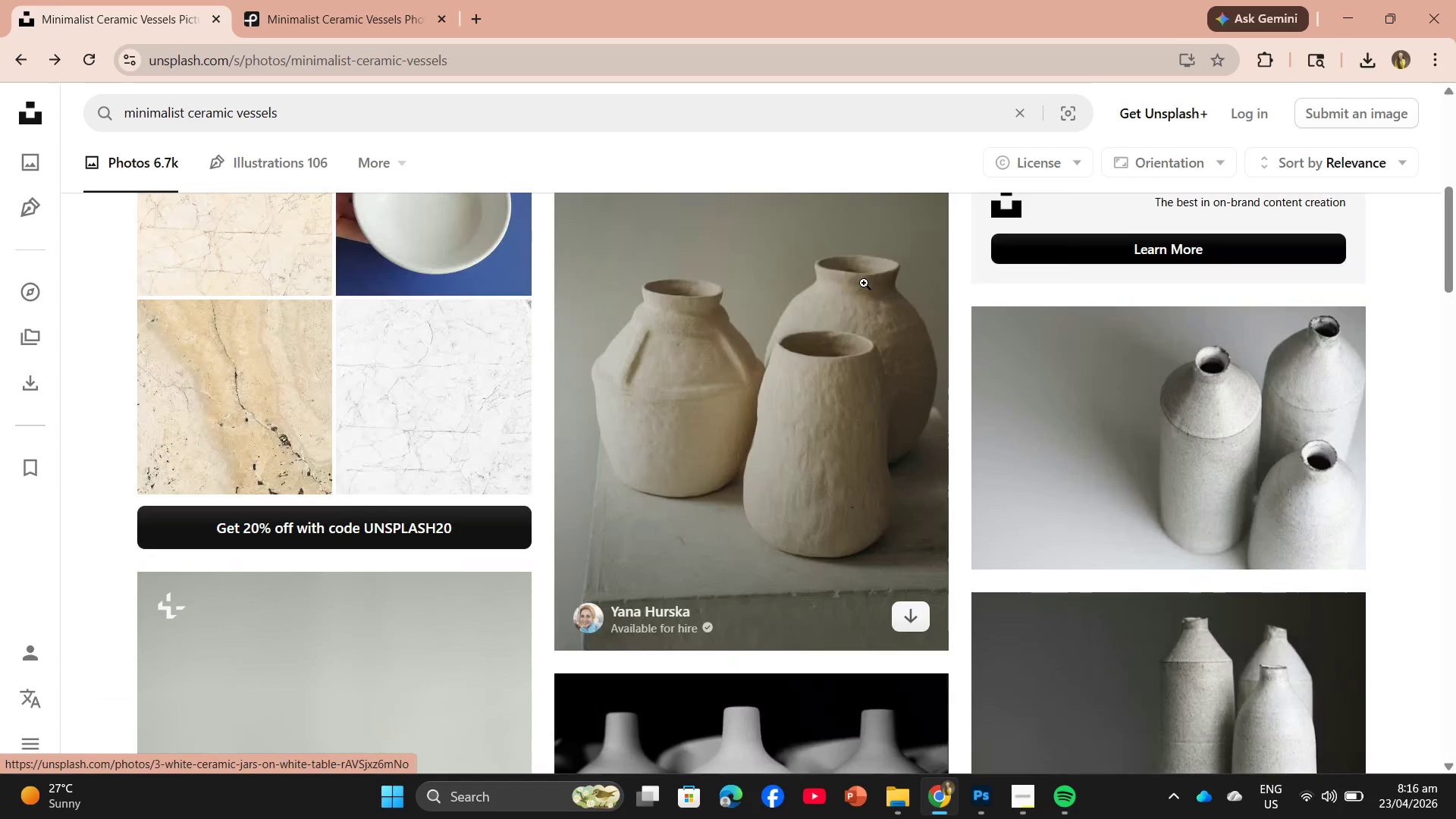 
scroll: coordinate [497, 440], scroll_direction: down, amount: 3.0
 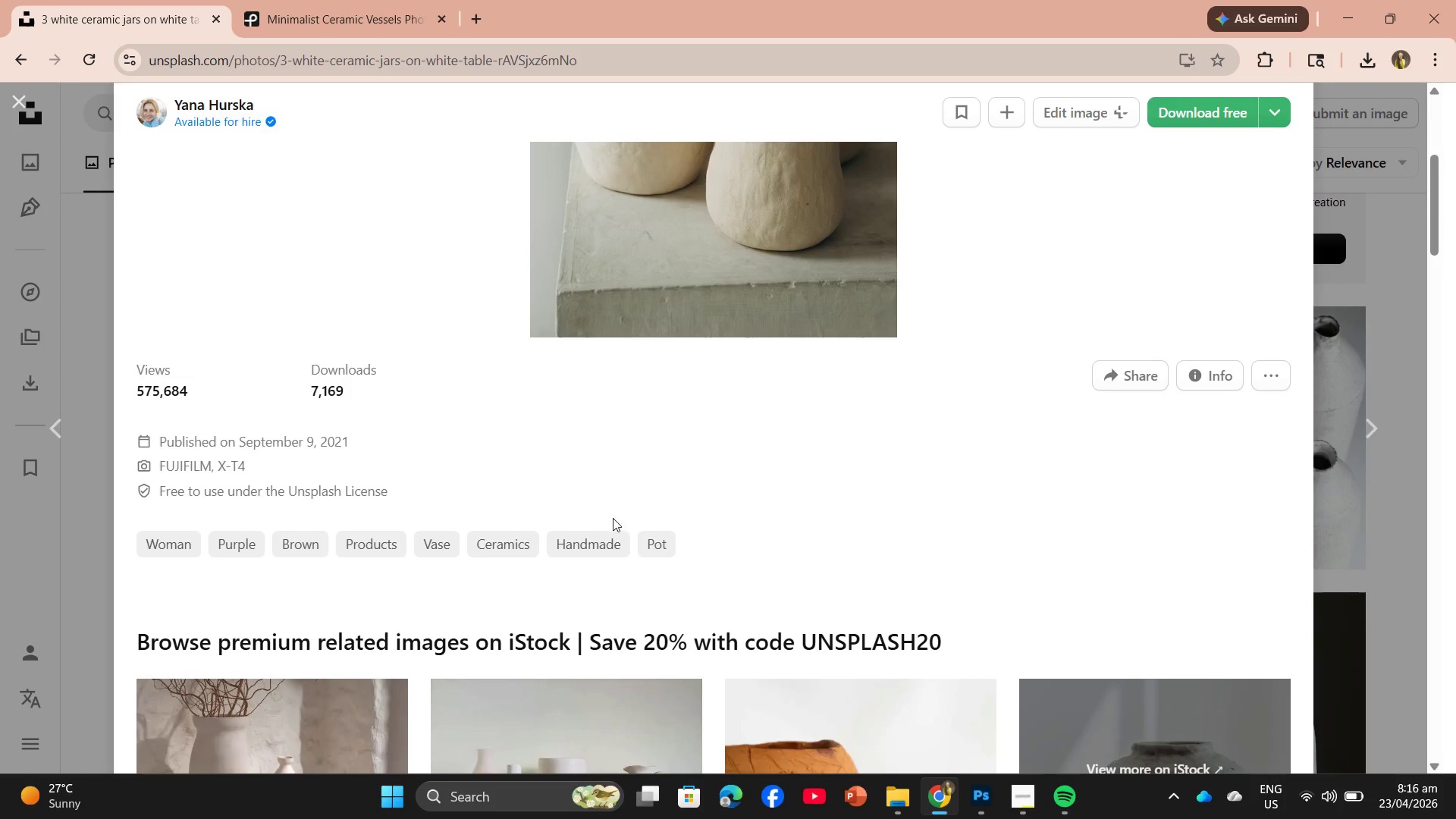 
scroll: coordinate [725, 497], scroll_direction: up, amount: 7.0
 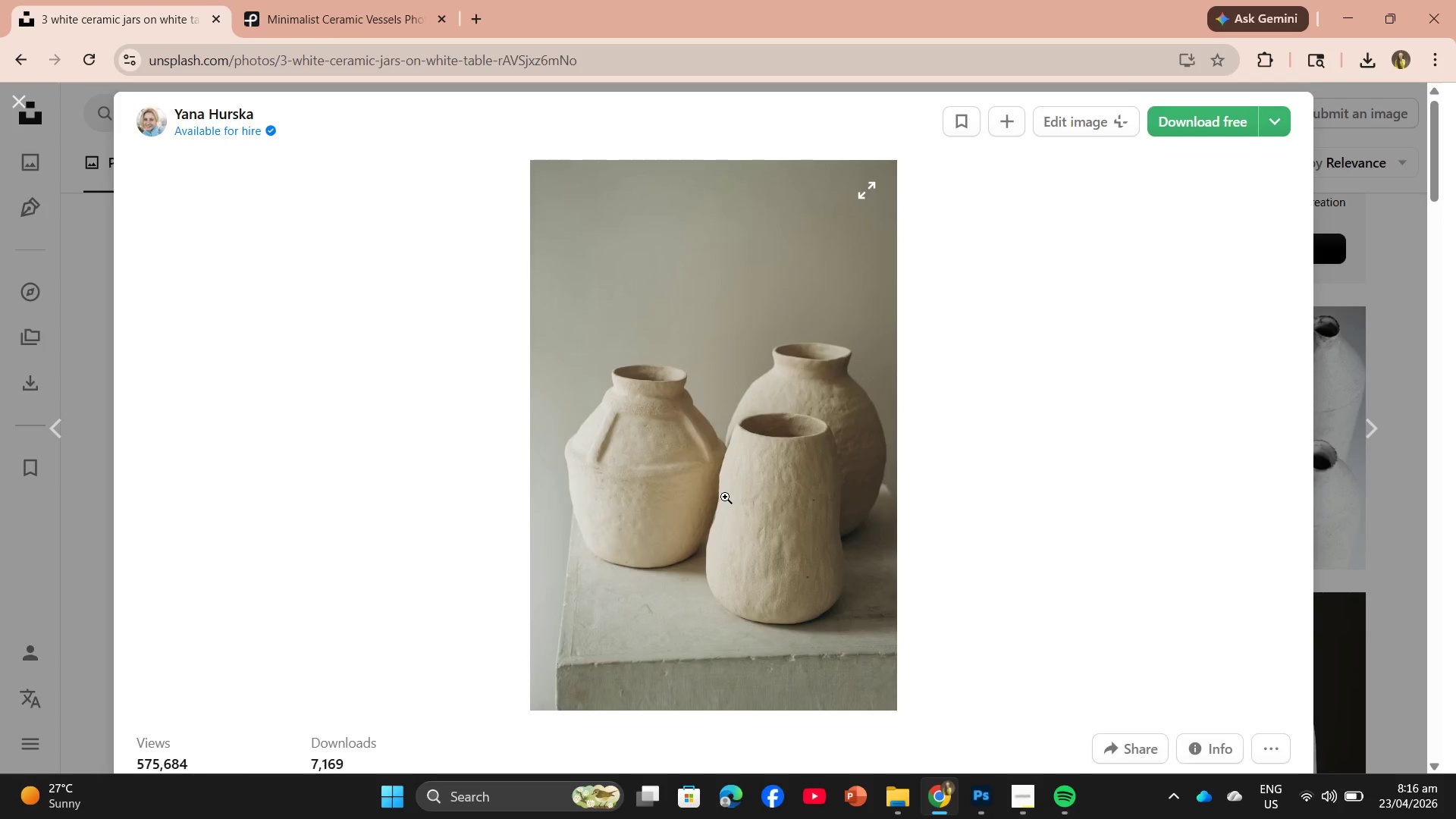 
scroll: coordinate [725, 497], scroll_direction: down, amount: 4.0
 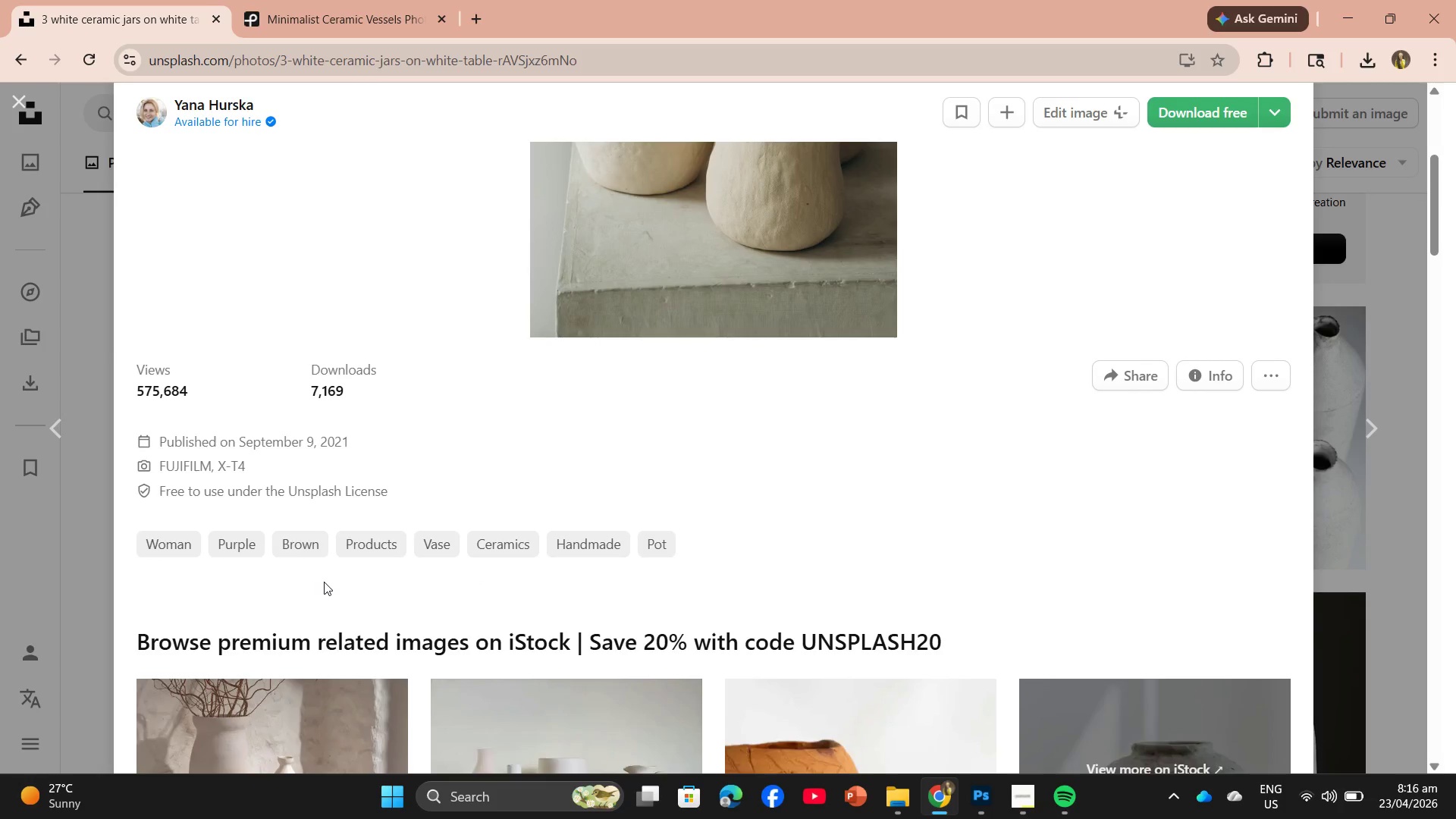 
wait(6.35)
 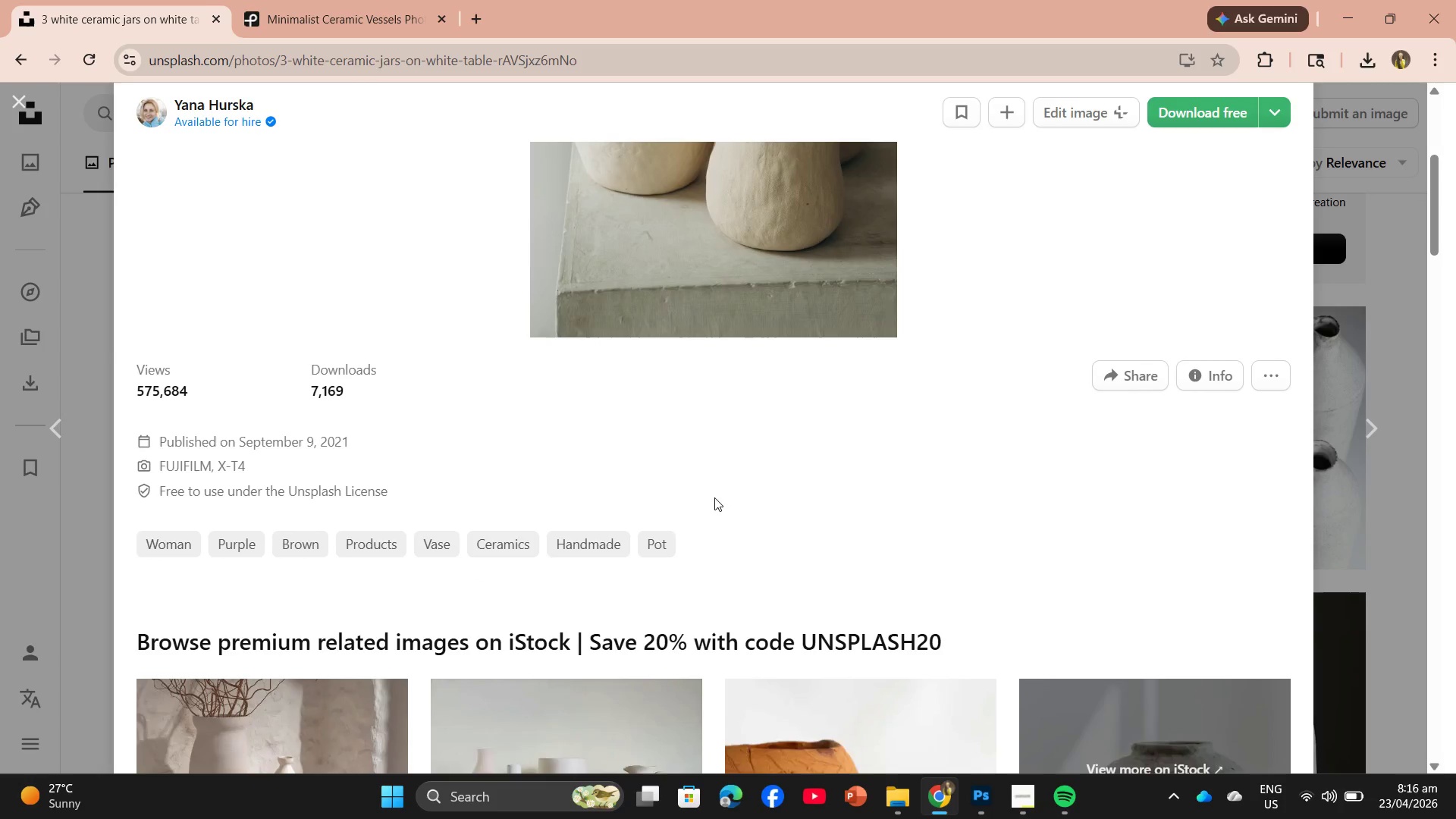 
scroll: coordinate [676, 631], scroll_direction: down, amount: 4.0
 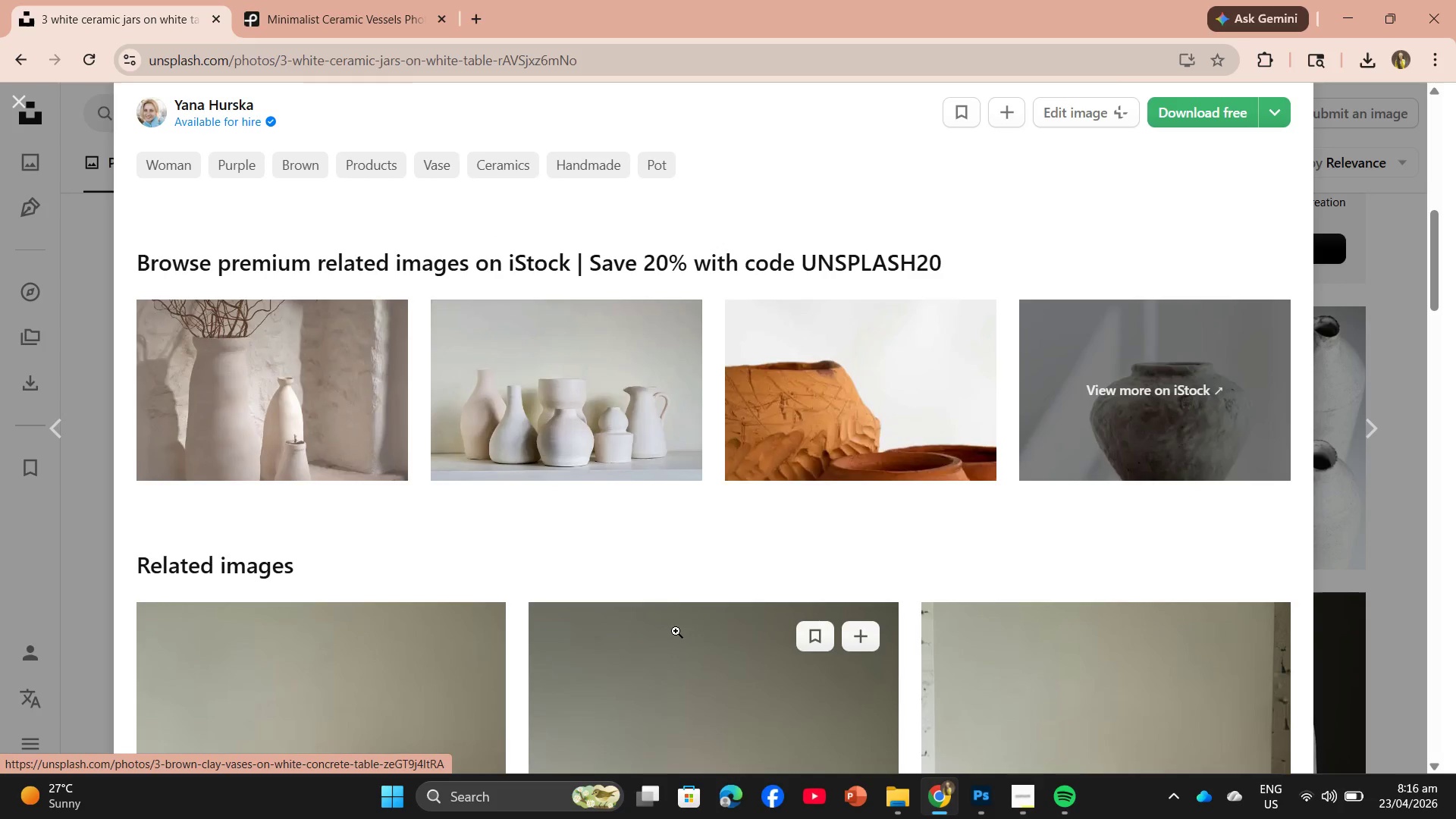 
scroll: coordinate [665, 618], scroll_direction: up, amount: 9.0
 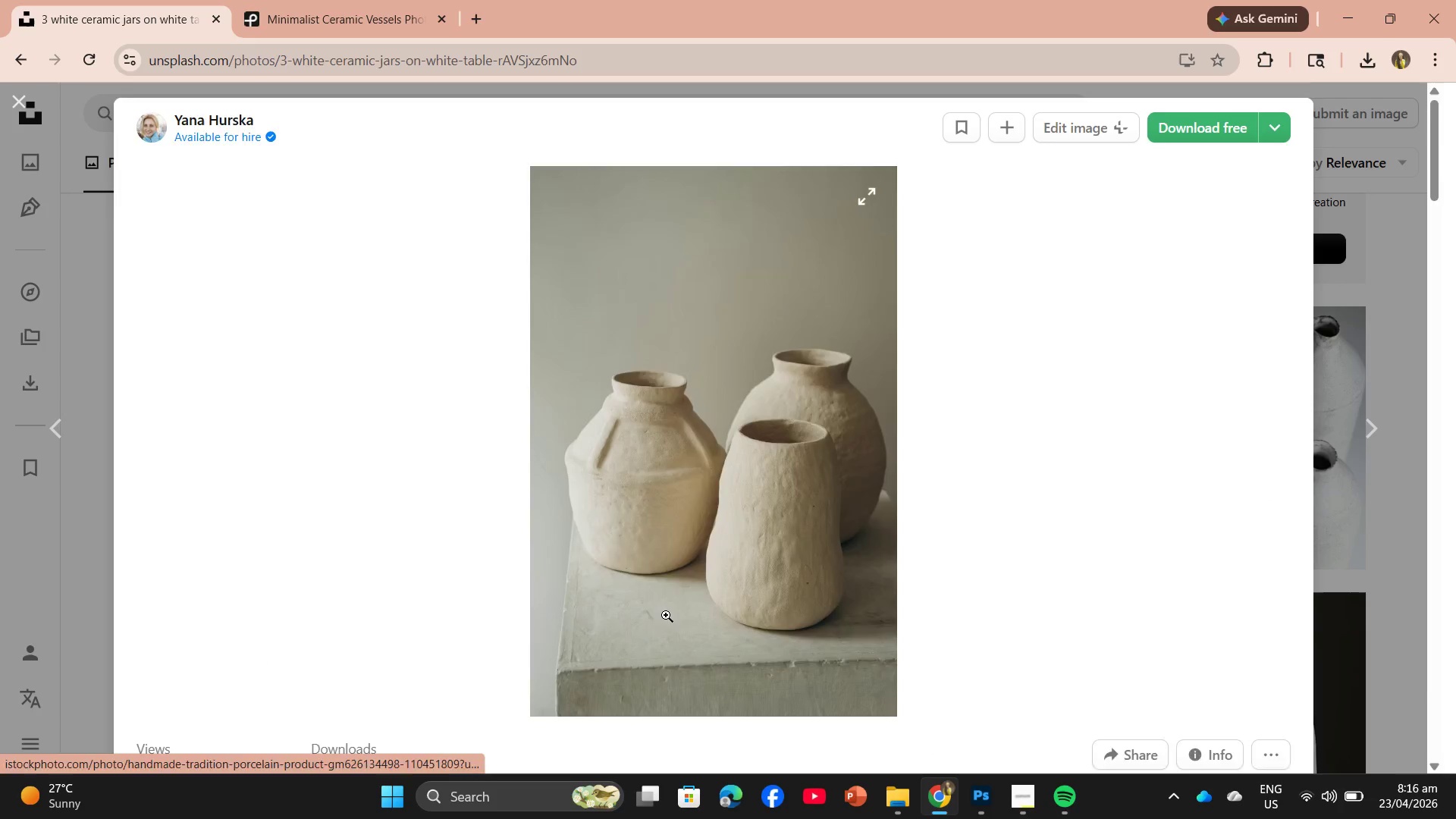 
scroll: coordinate [666, 615], scroll_direction: down, amount: 4.0
 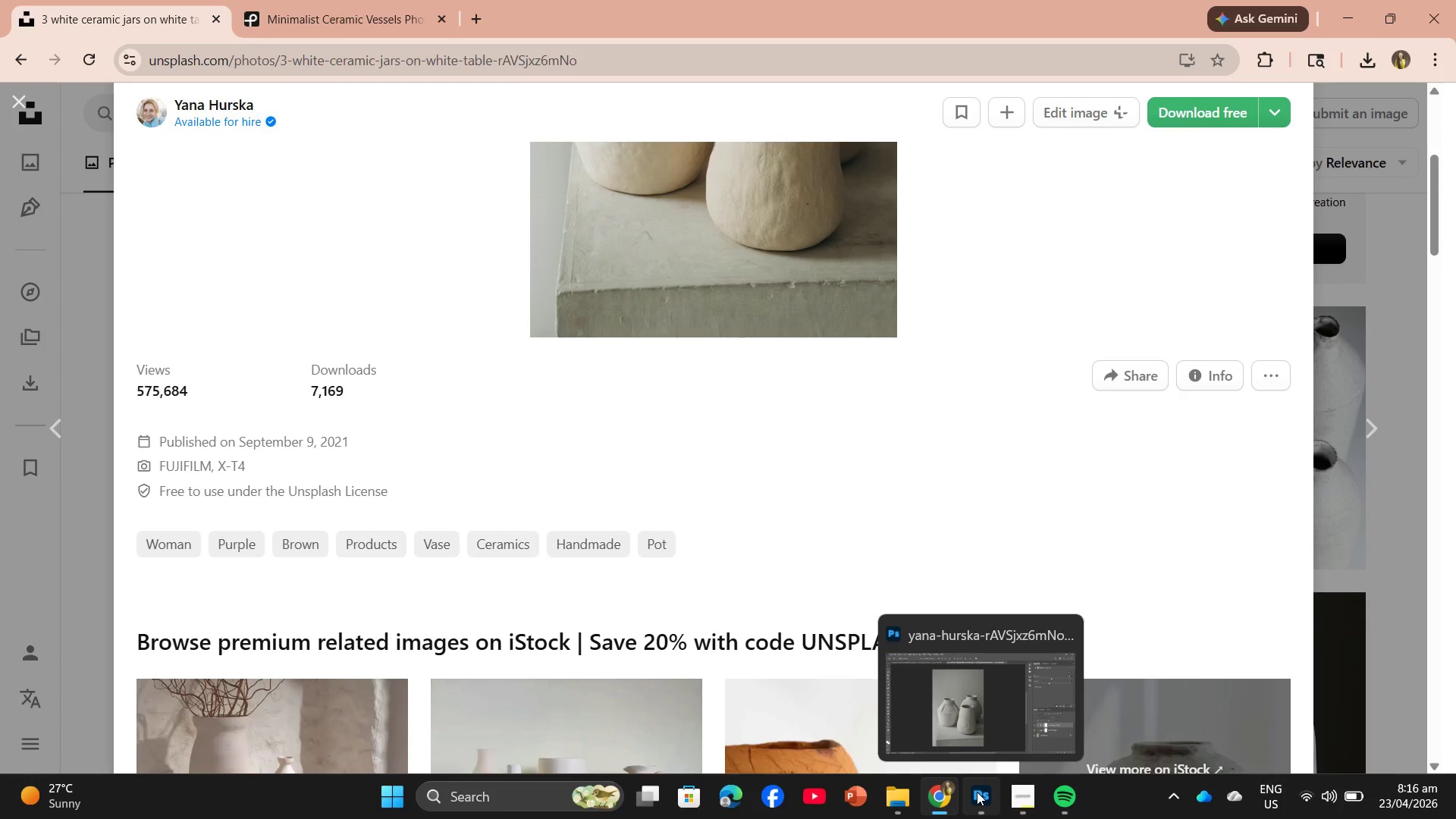 
wait(7.0)
 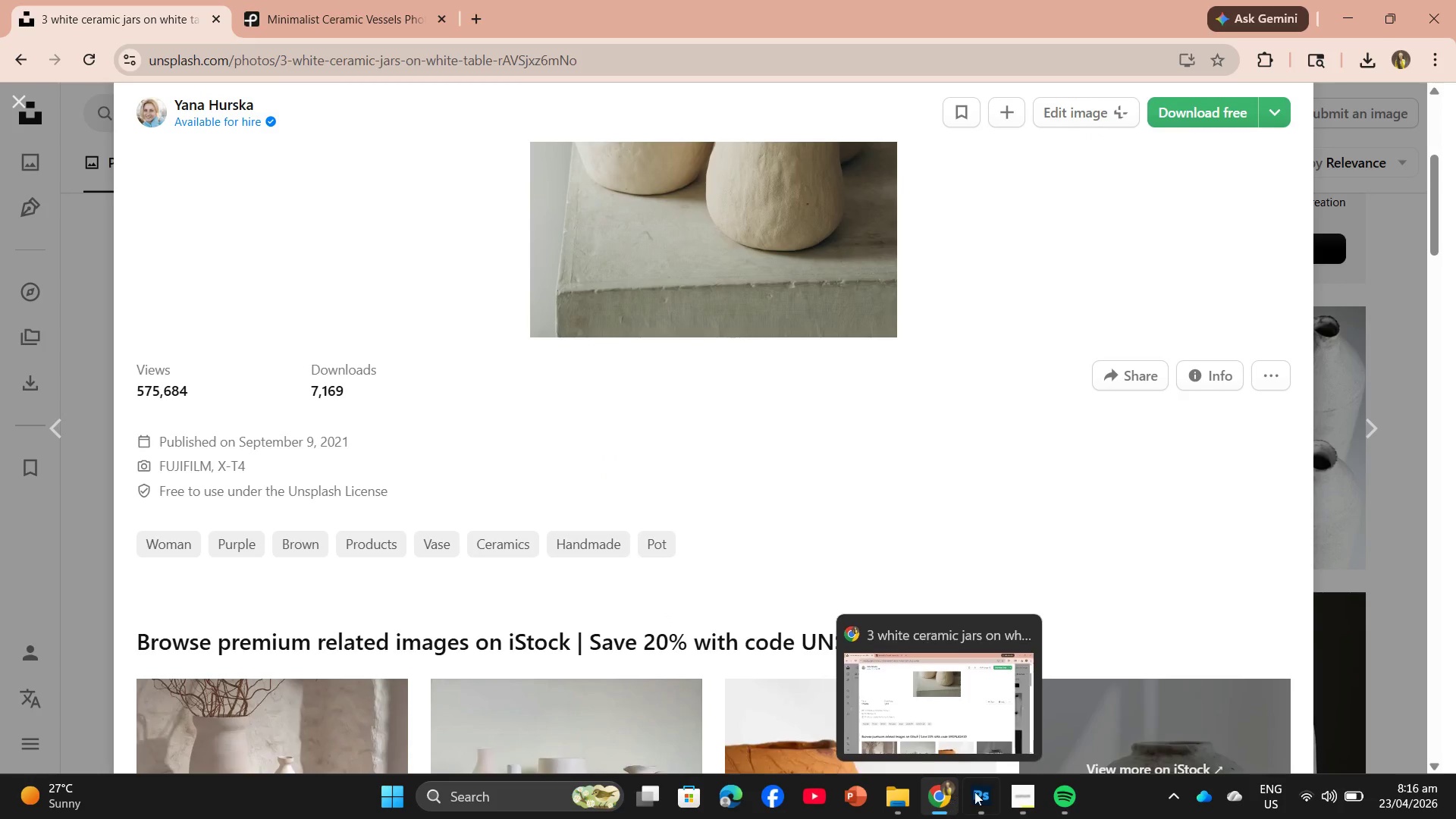 
mouse_move([984, 789])
 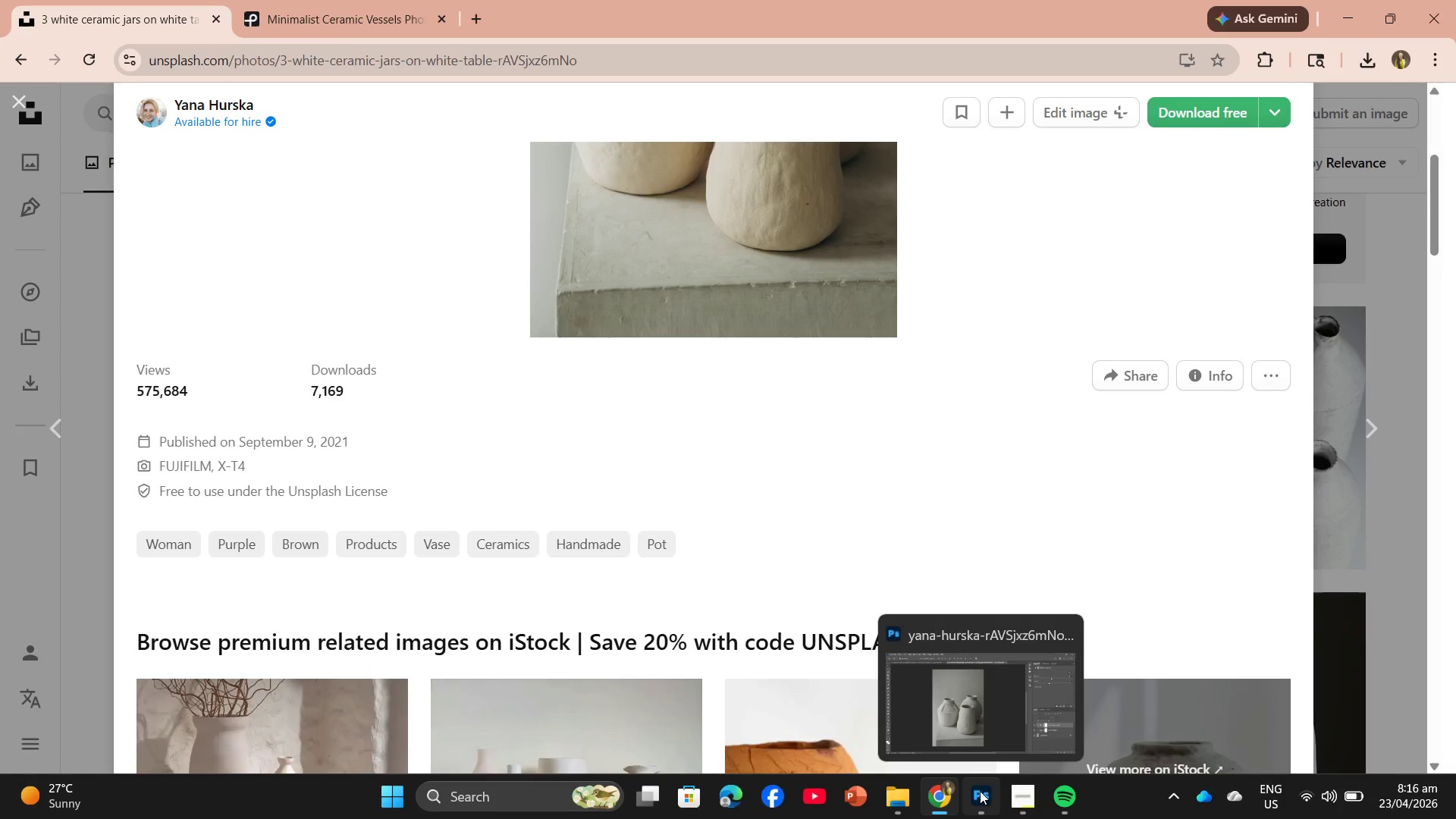 
left_click([980, 791])
 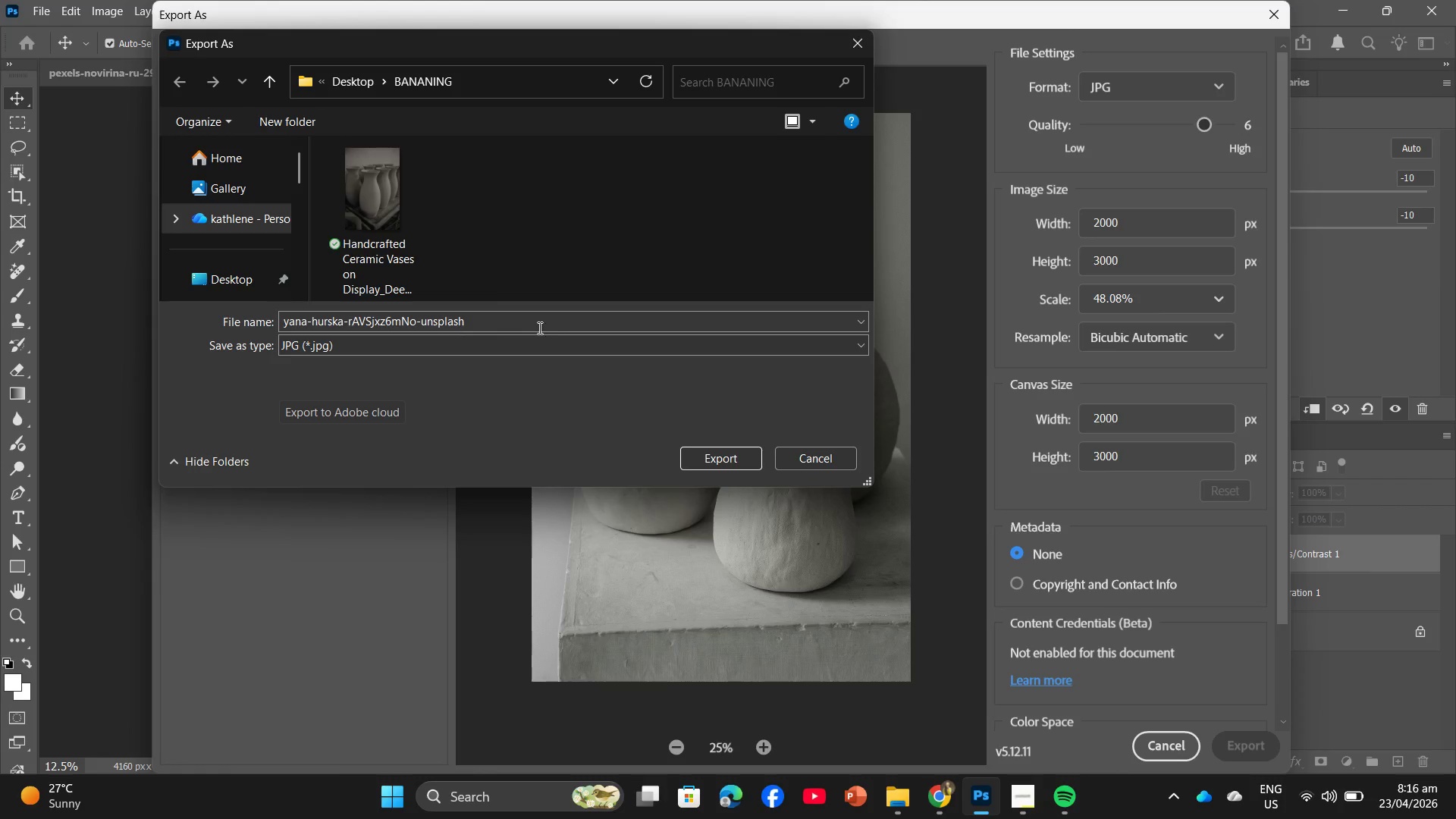 
left_click_drag(start_coordinate=[537, 327], to_coordinate=[219, 294])
 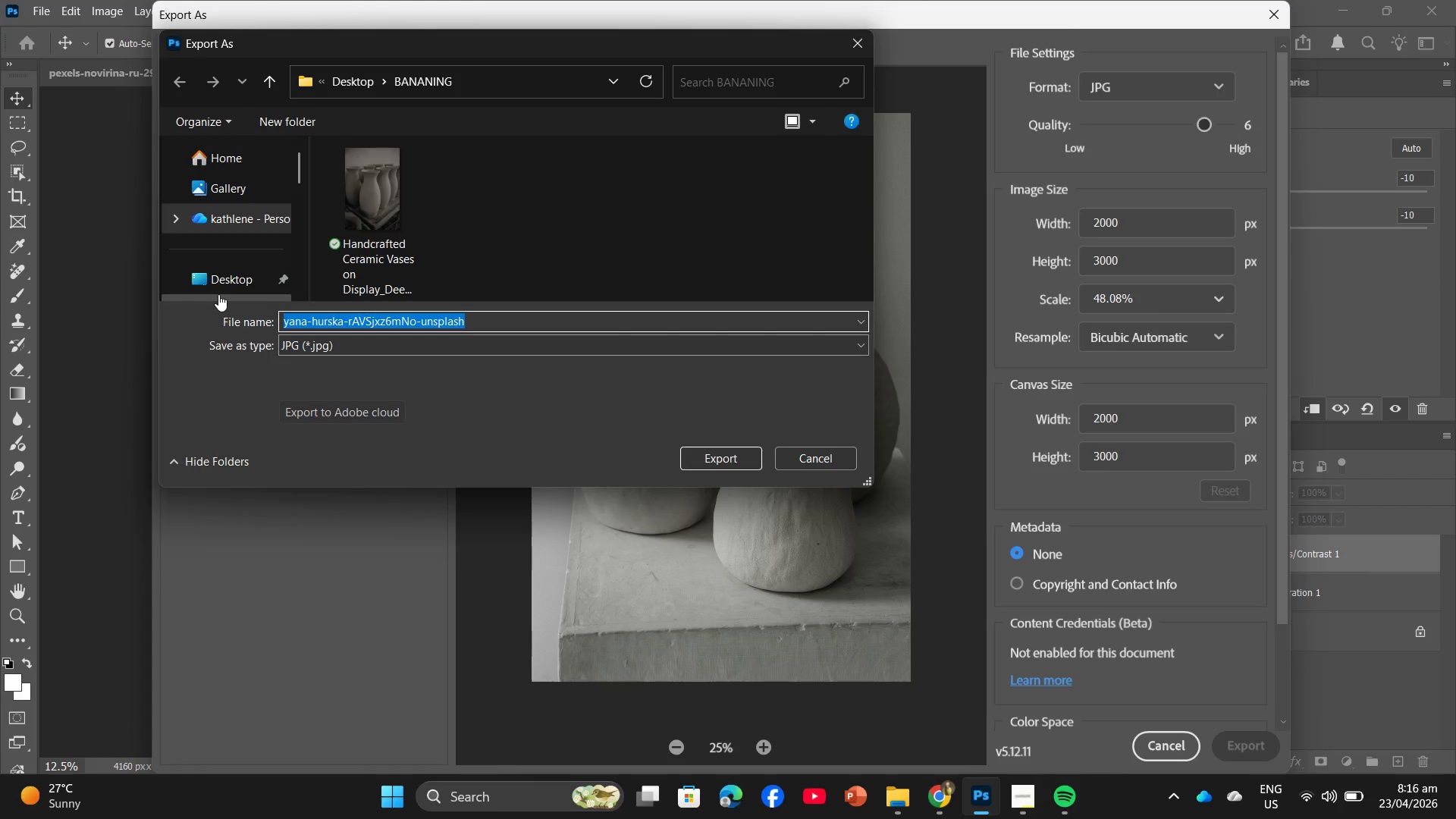 
type(v)
key(Backspace)
type(Vae)
key(Backspace)
type(se_)
key(Backspace)
type( Cera,o)
key(Backspace)
key(Backspace)
type(moic)
key(Backspace)
key(Backspace)
key(Backspace)
type(oc)
key(Backspace)
key(Backspace)
type(oic)
key(Backspace)
key(Backspace)
key(Backspace)
type(ic_Deep Mattle)
key(Backspace)
key(Backspace)
type(e )
 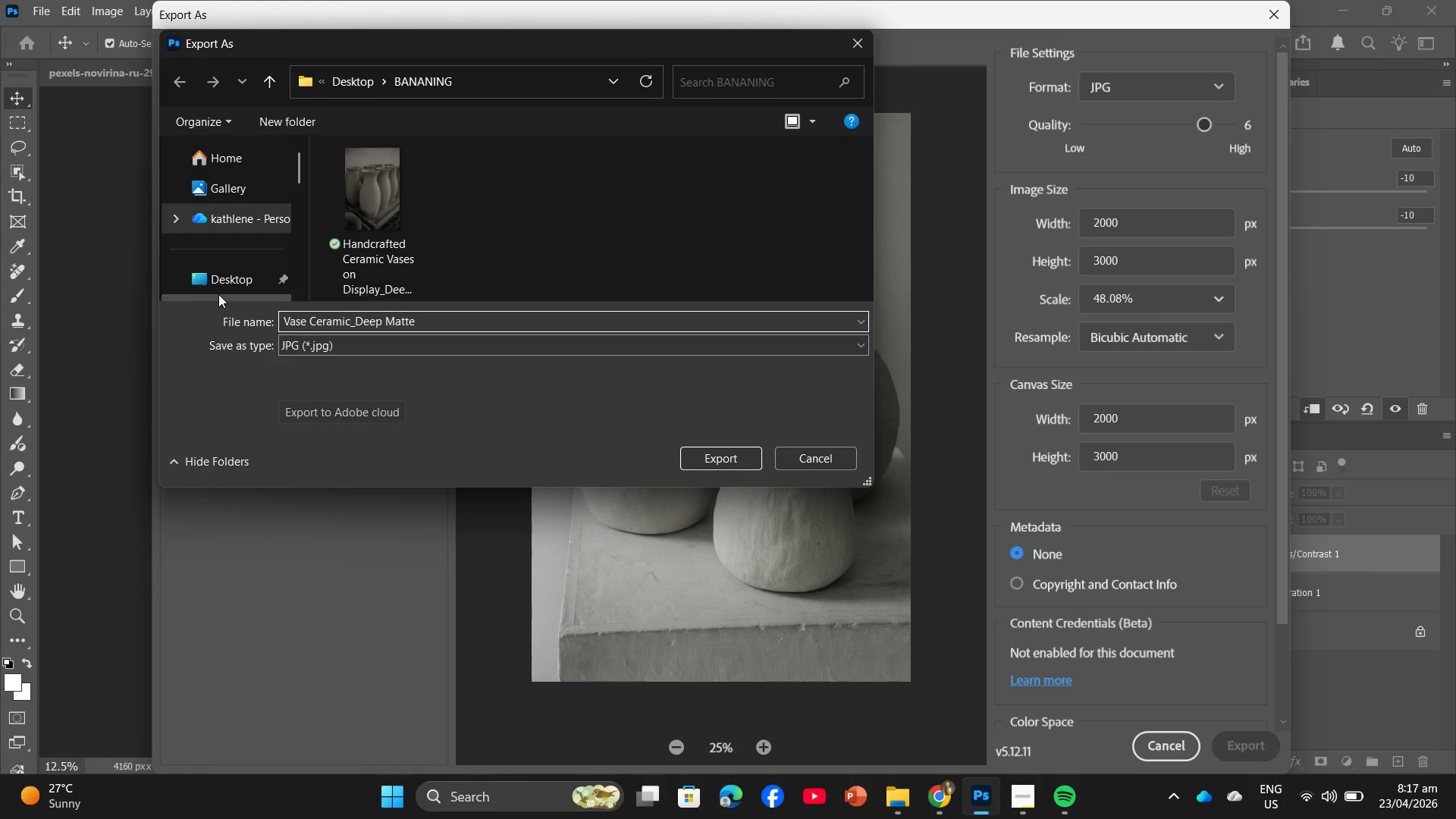 
wait(5.75)
 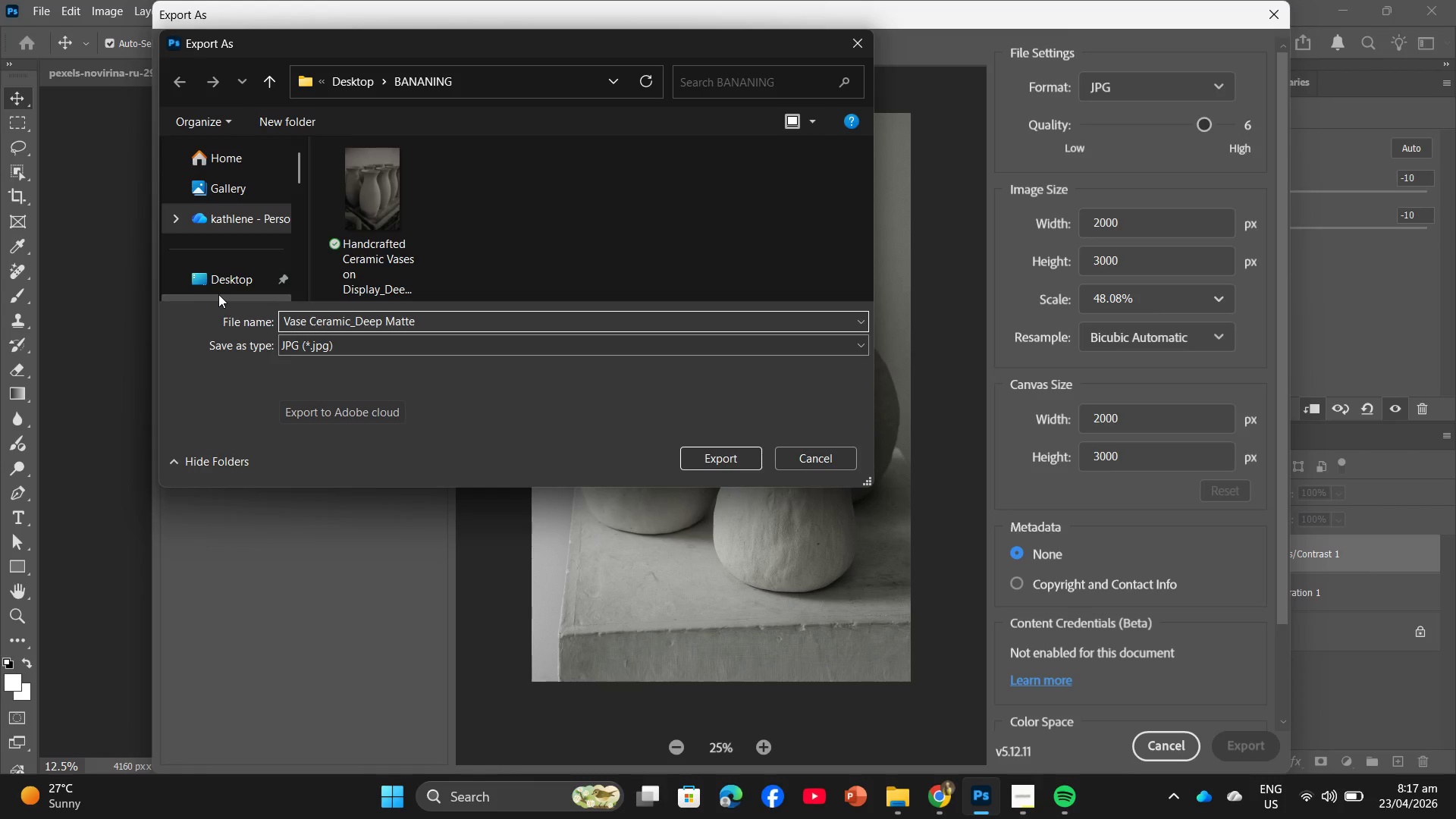 
type(Graty)
key(Backspace)
key(Backspace)
type(y)
 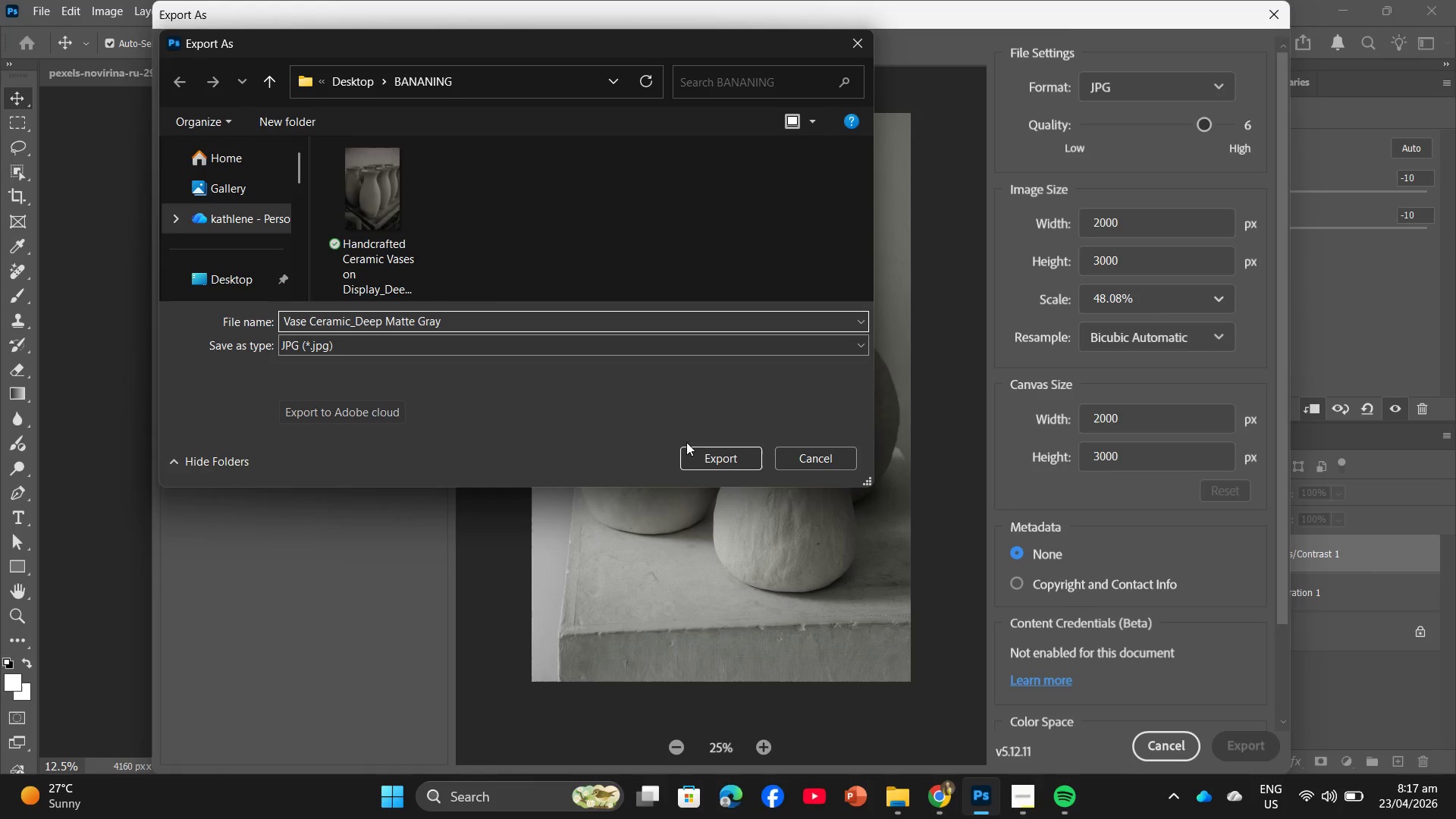 
left_click([703, 450])
 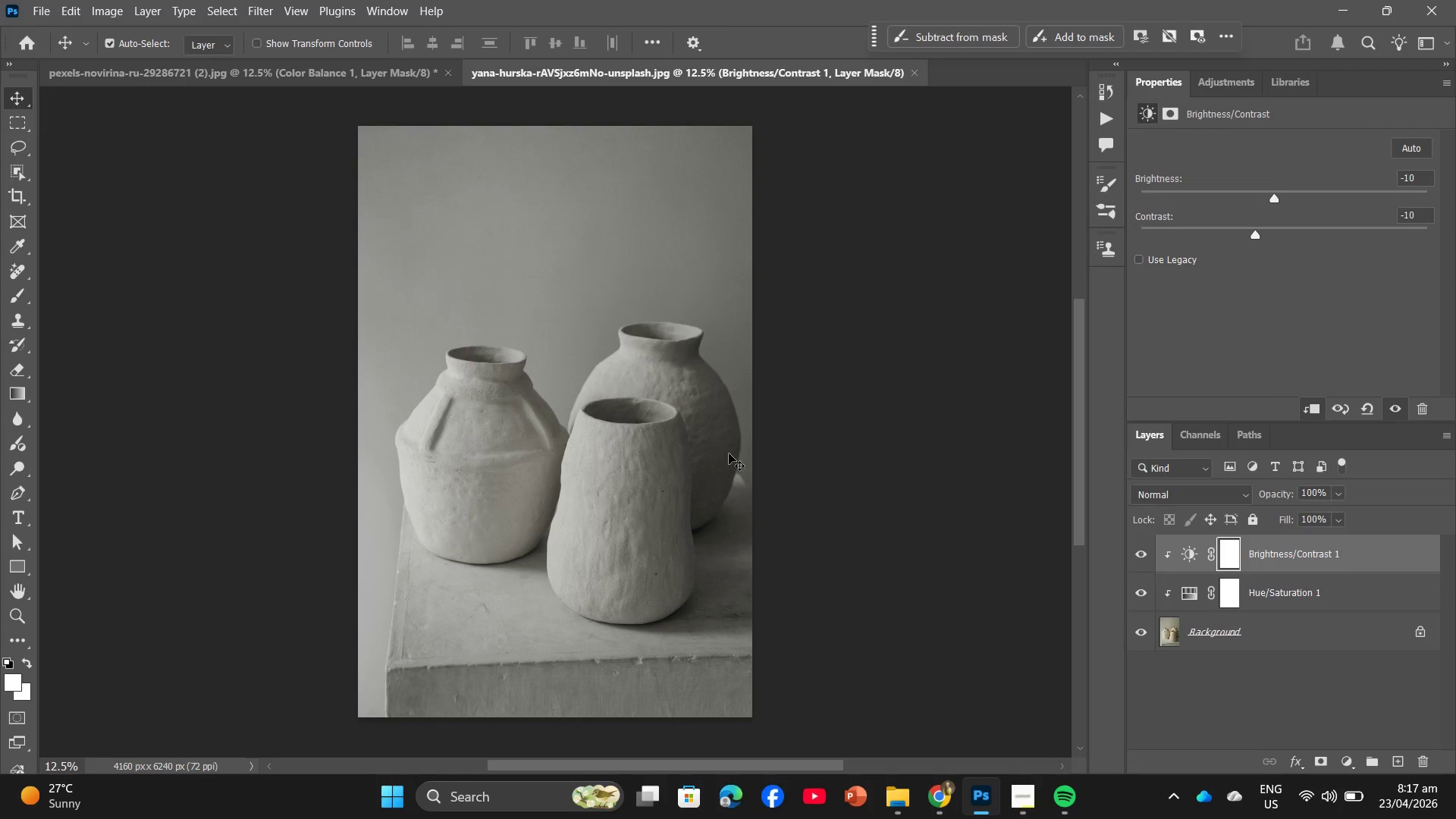 
left_click([344, 77])
 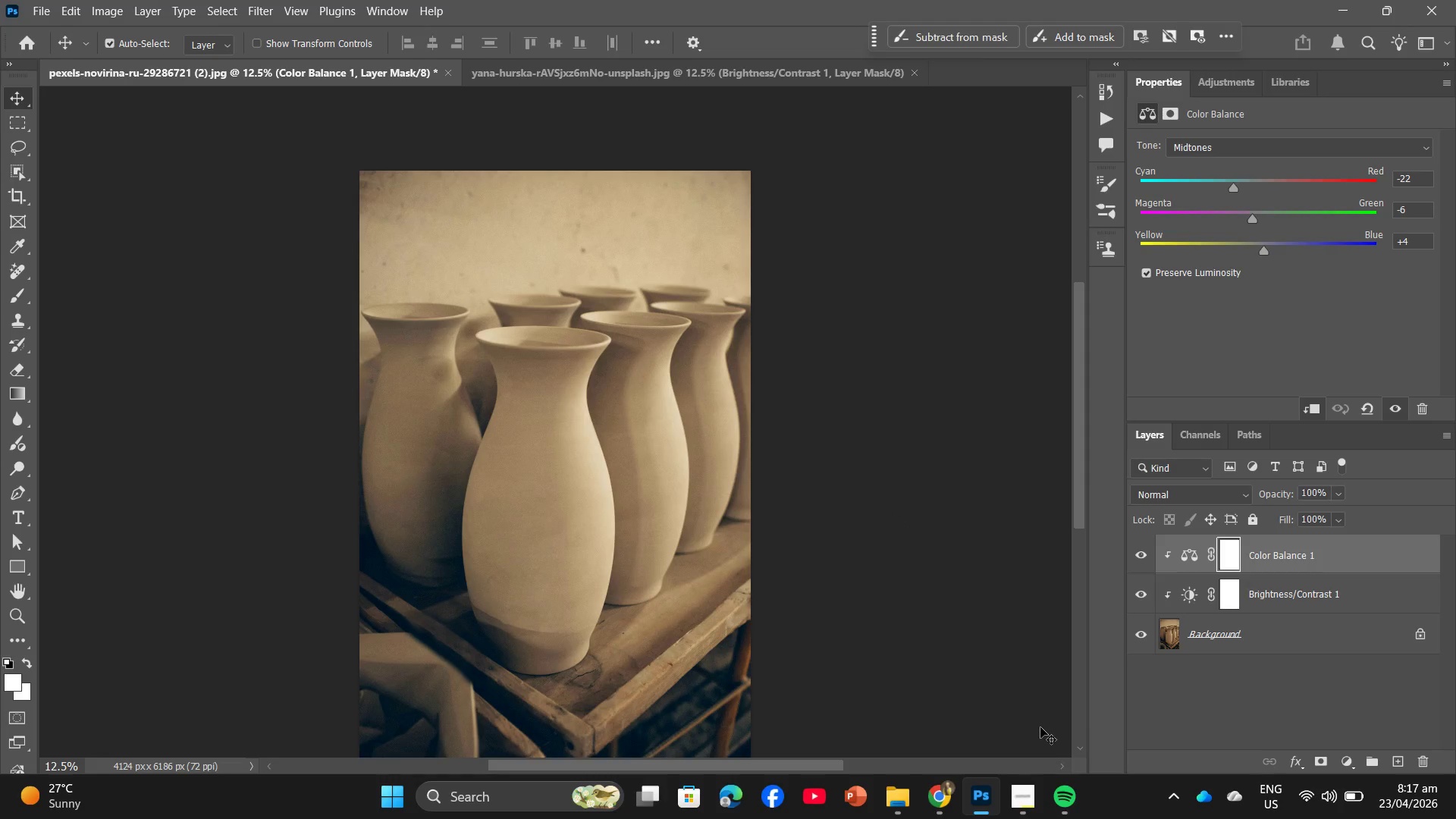 
scroll: coordinate [703, 466], scroll_direction: down, amount: 2.0
 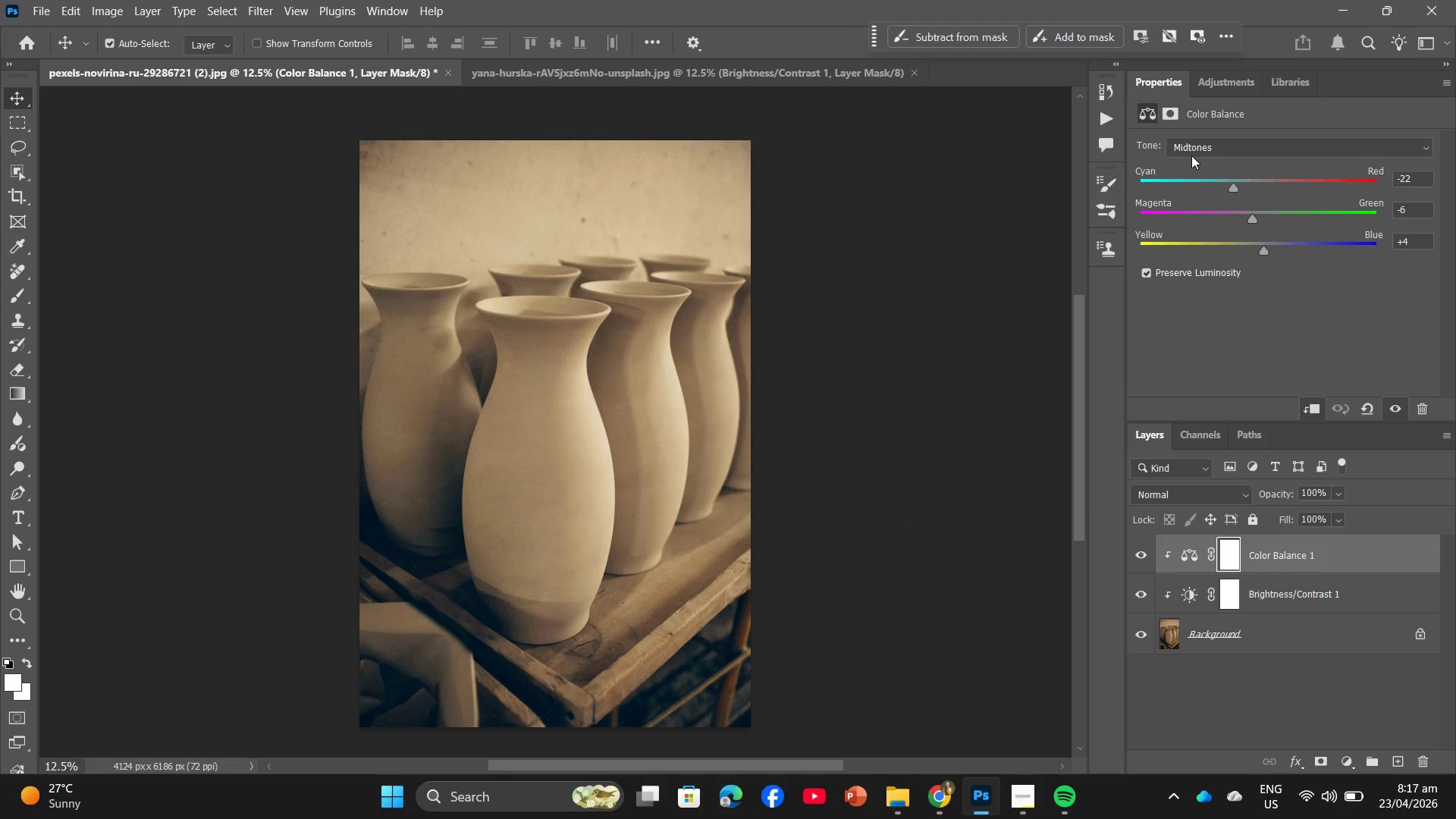 
wait(8.1)
 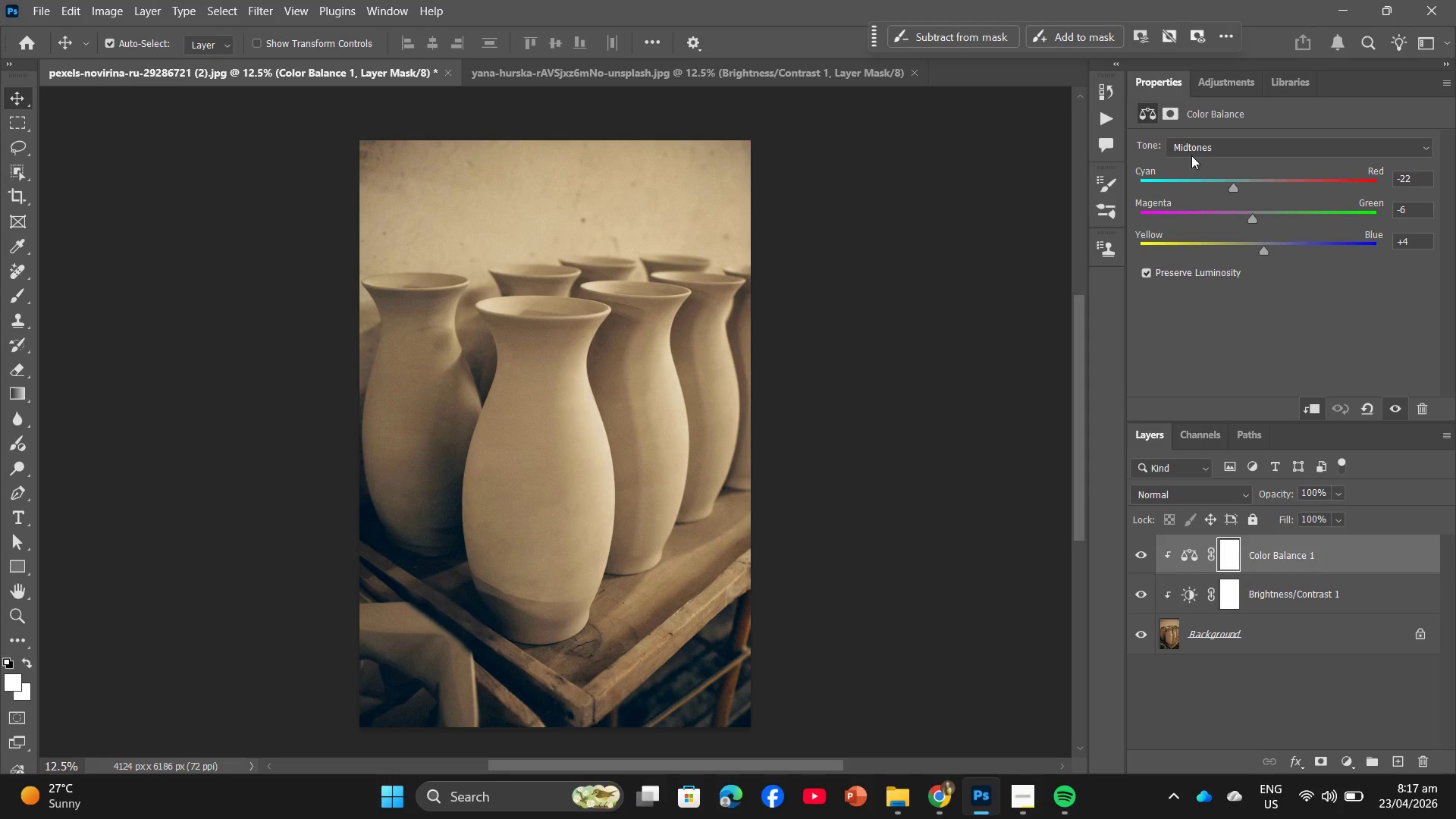 
left_click([1148, 74])
 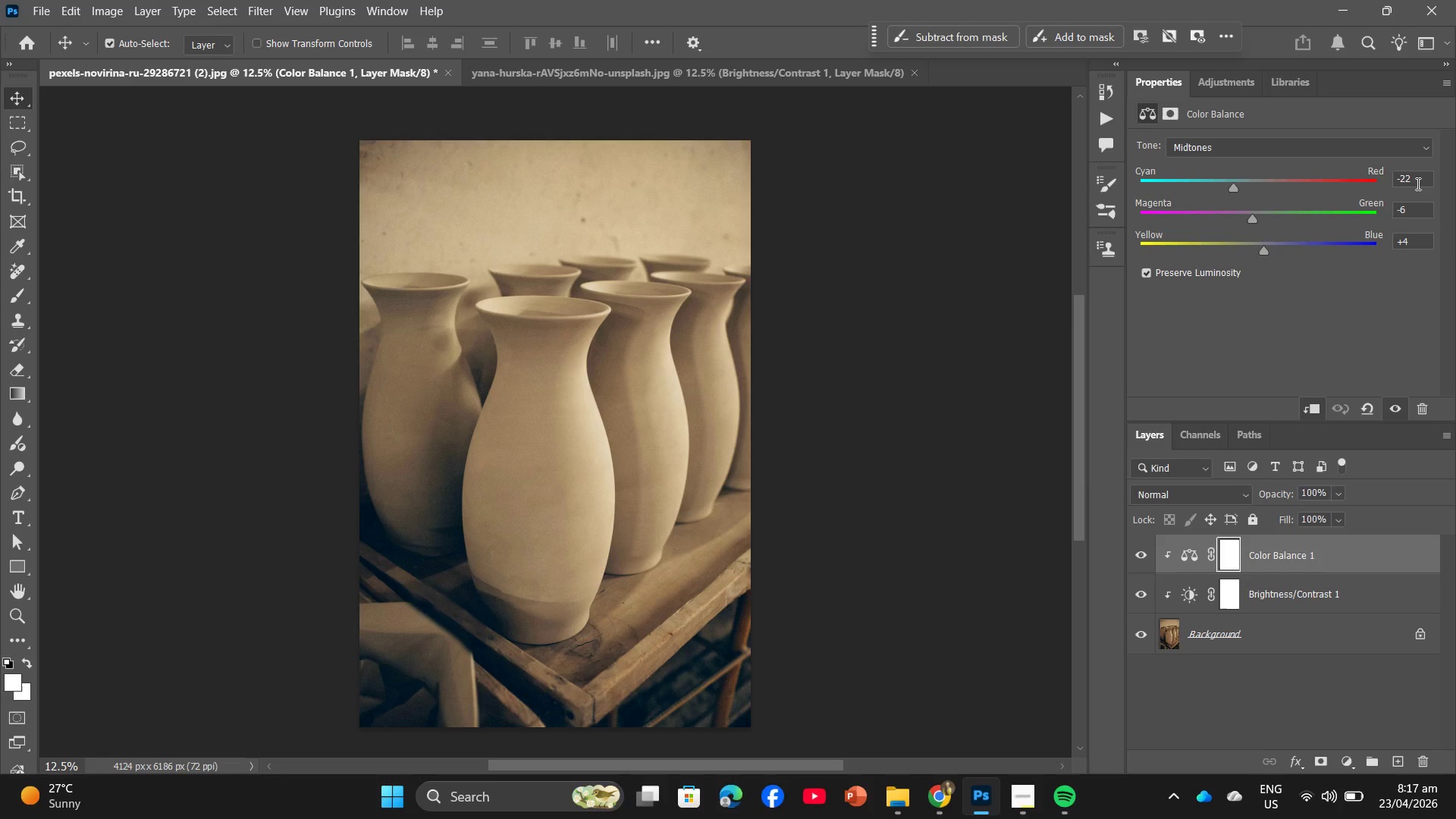 
wait(7.34)
 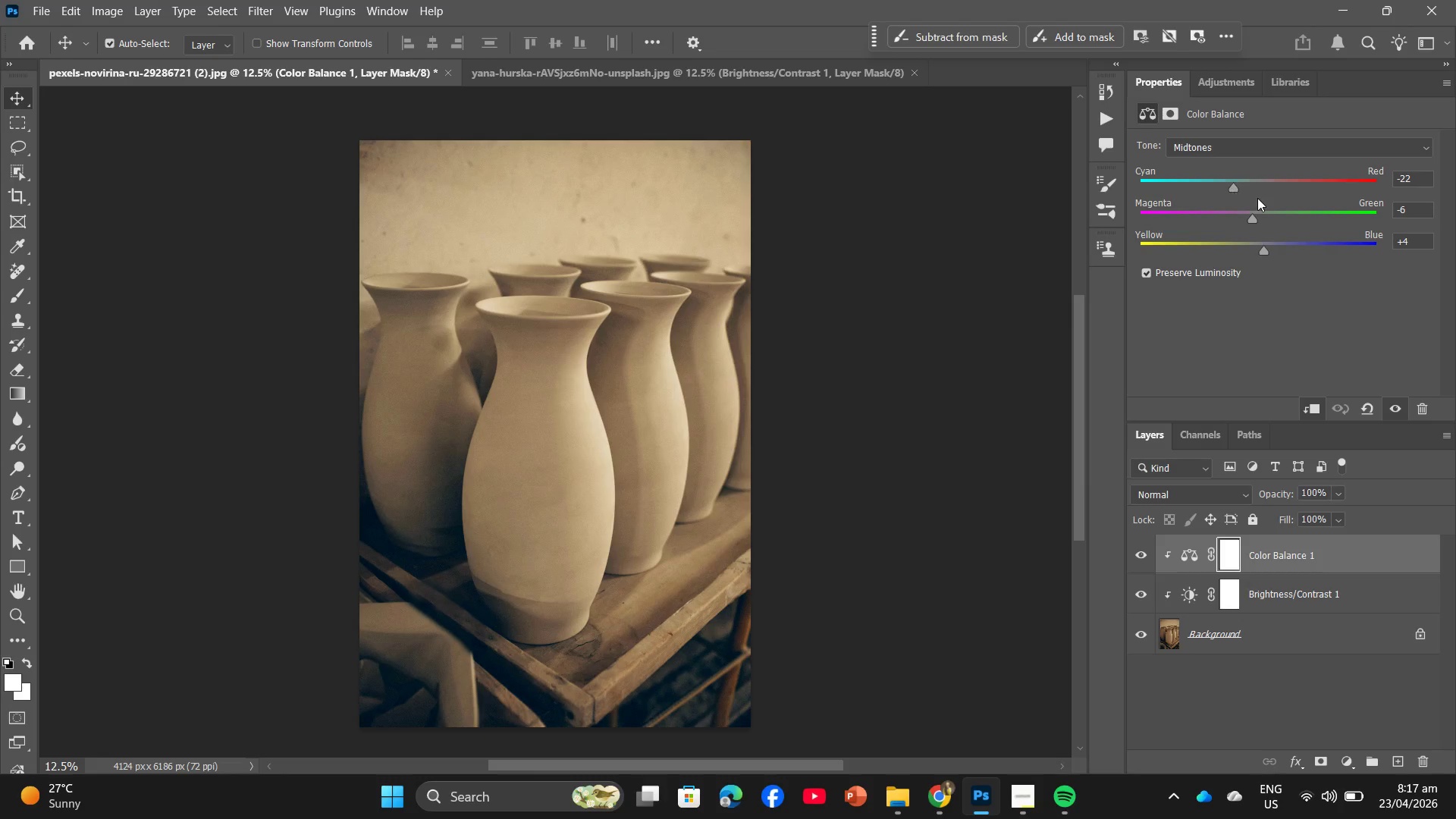 
left_click_drag(start_coordinate=[1417, 175], to_coordinate=[1382, 173])
 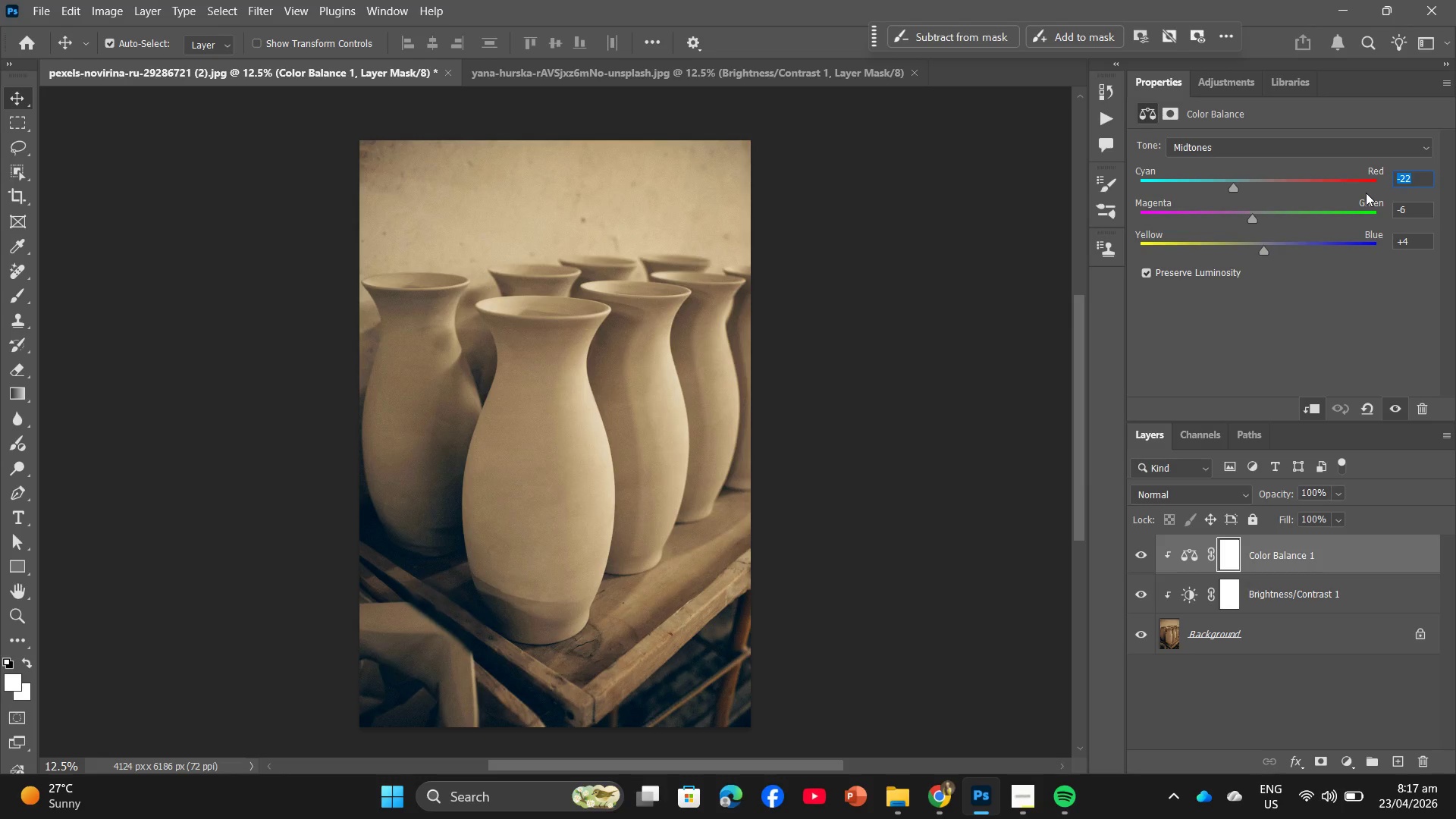 
key(Numpad0)
 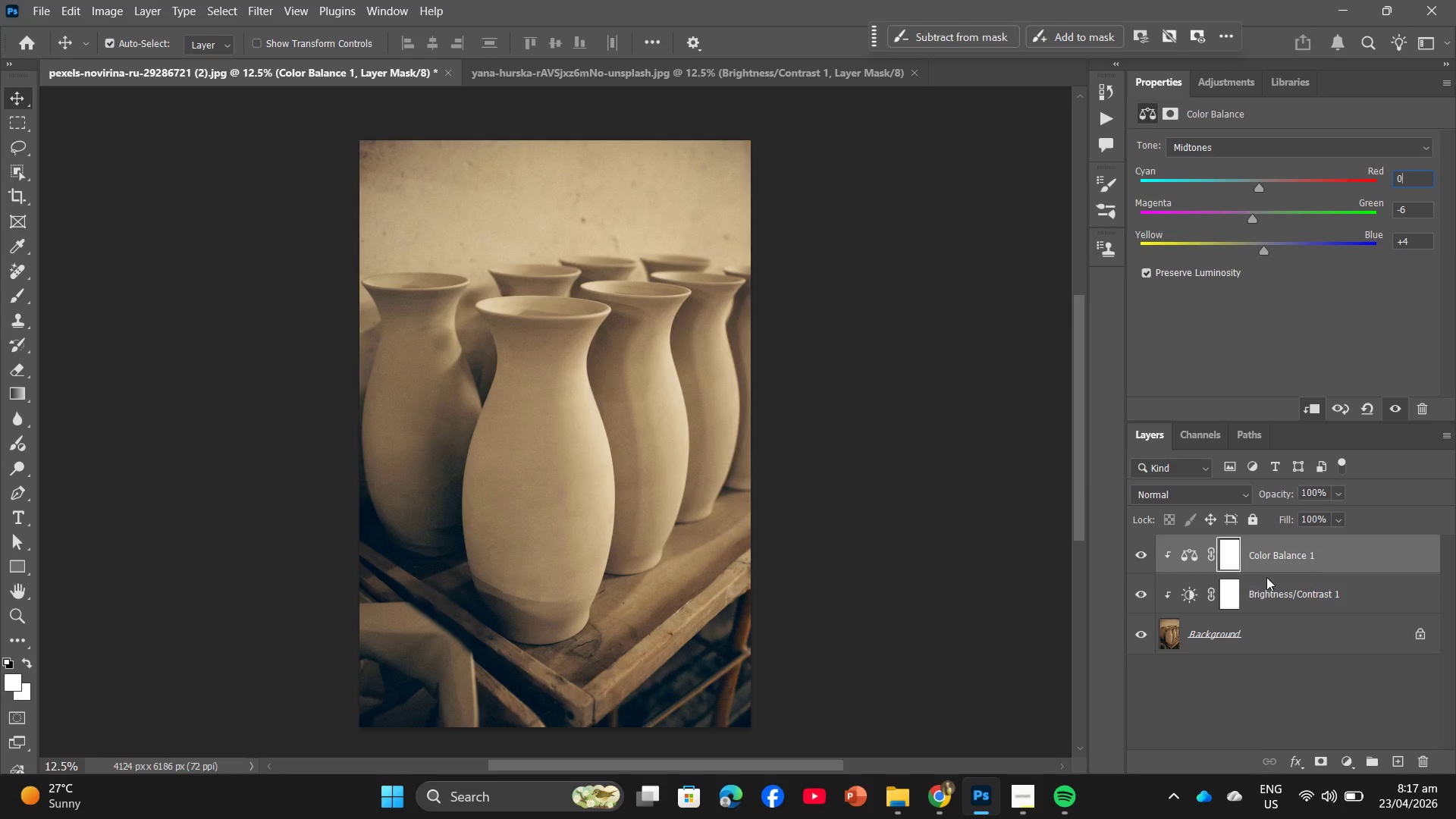 
left_click_drag(start_coordinate=[1274, 558], to_coordinate=[1425, 766])
 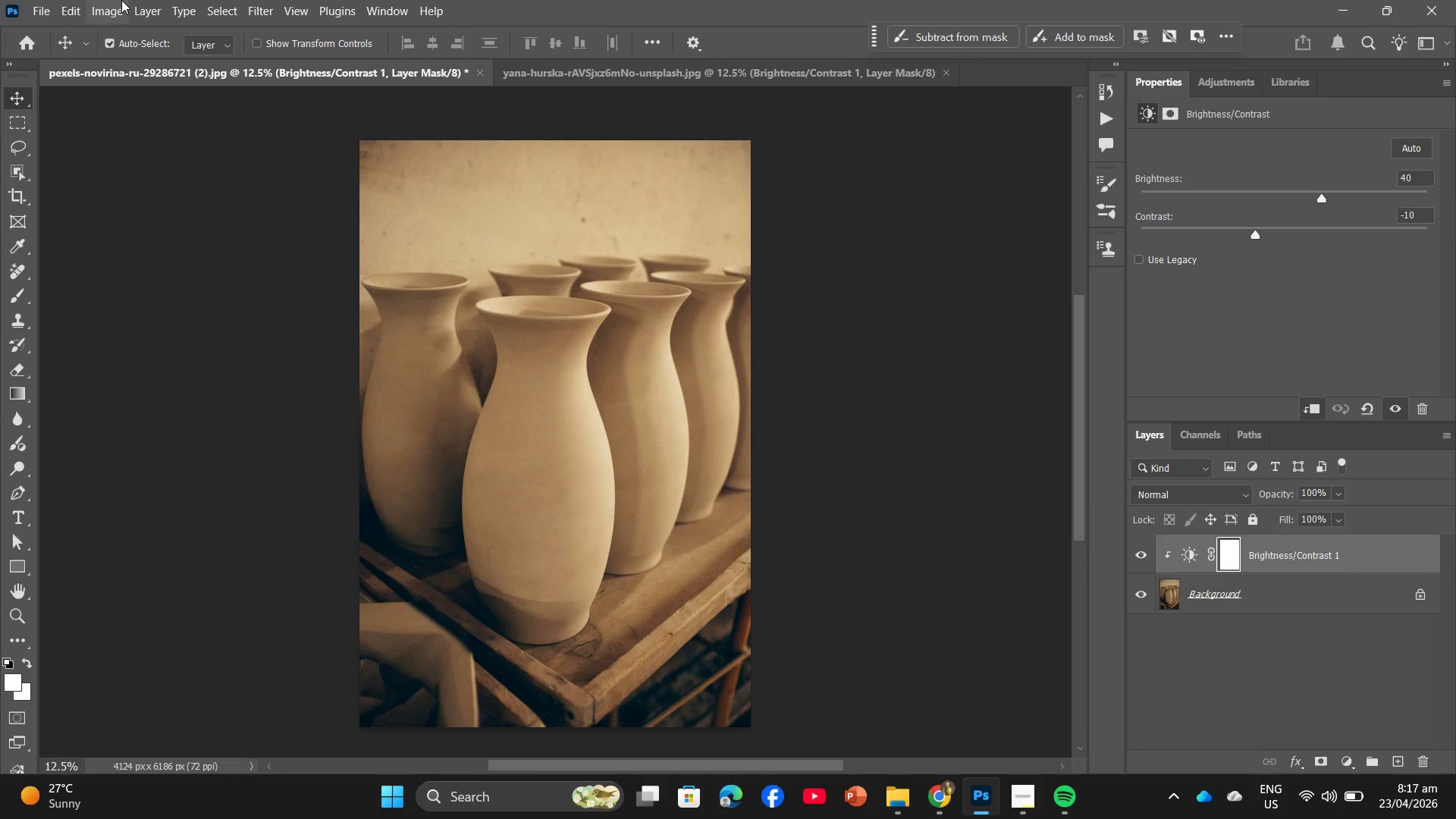 
left_click([146, 1])
 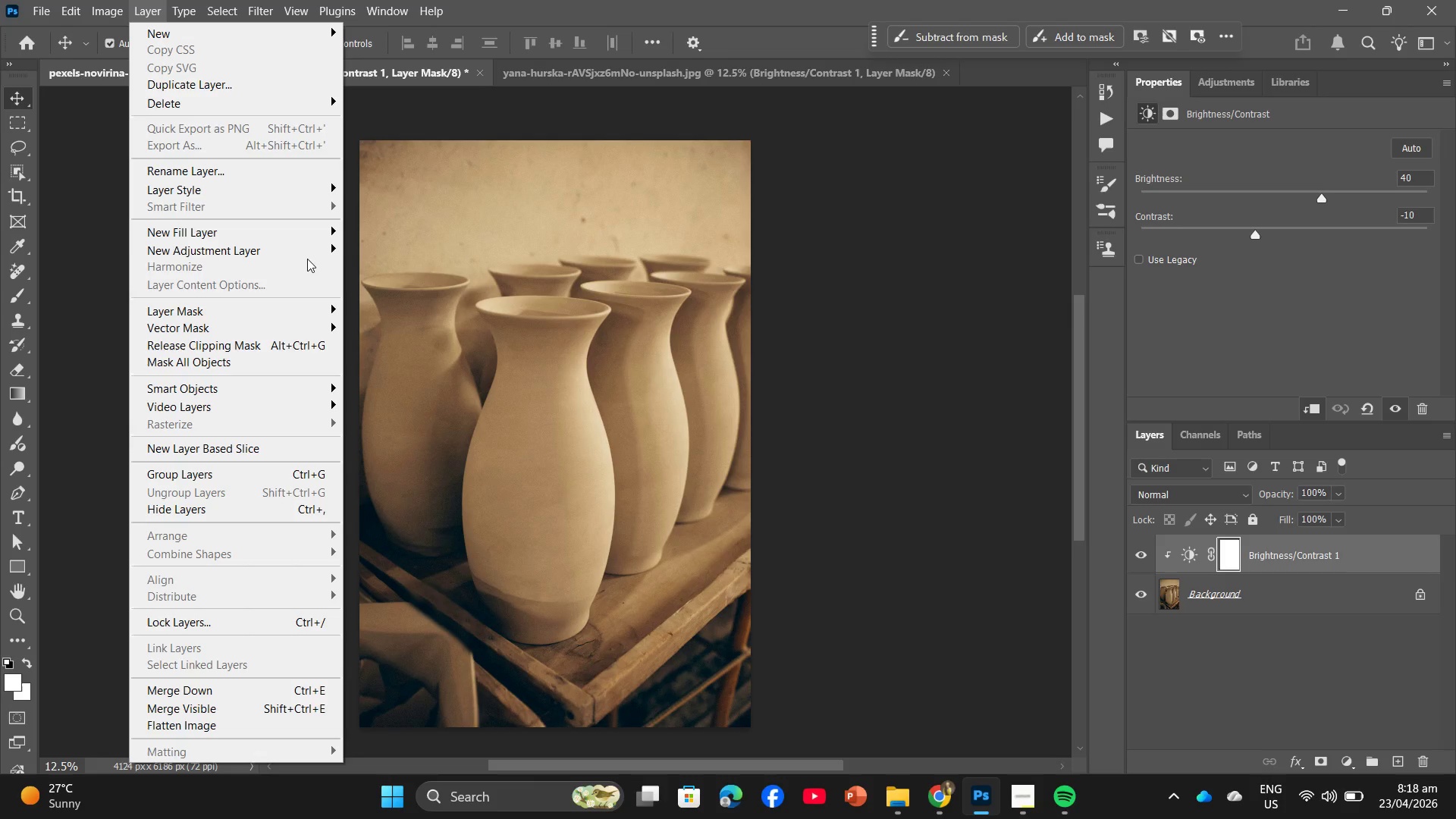 
wait(14.91)
 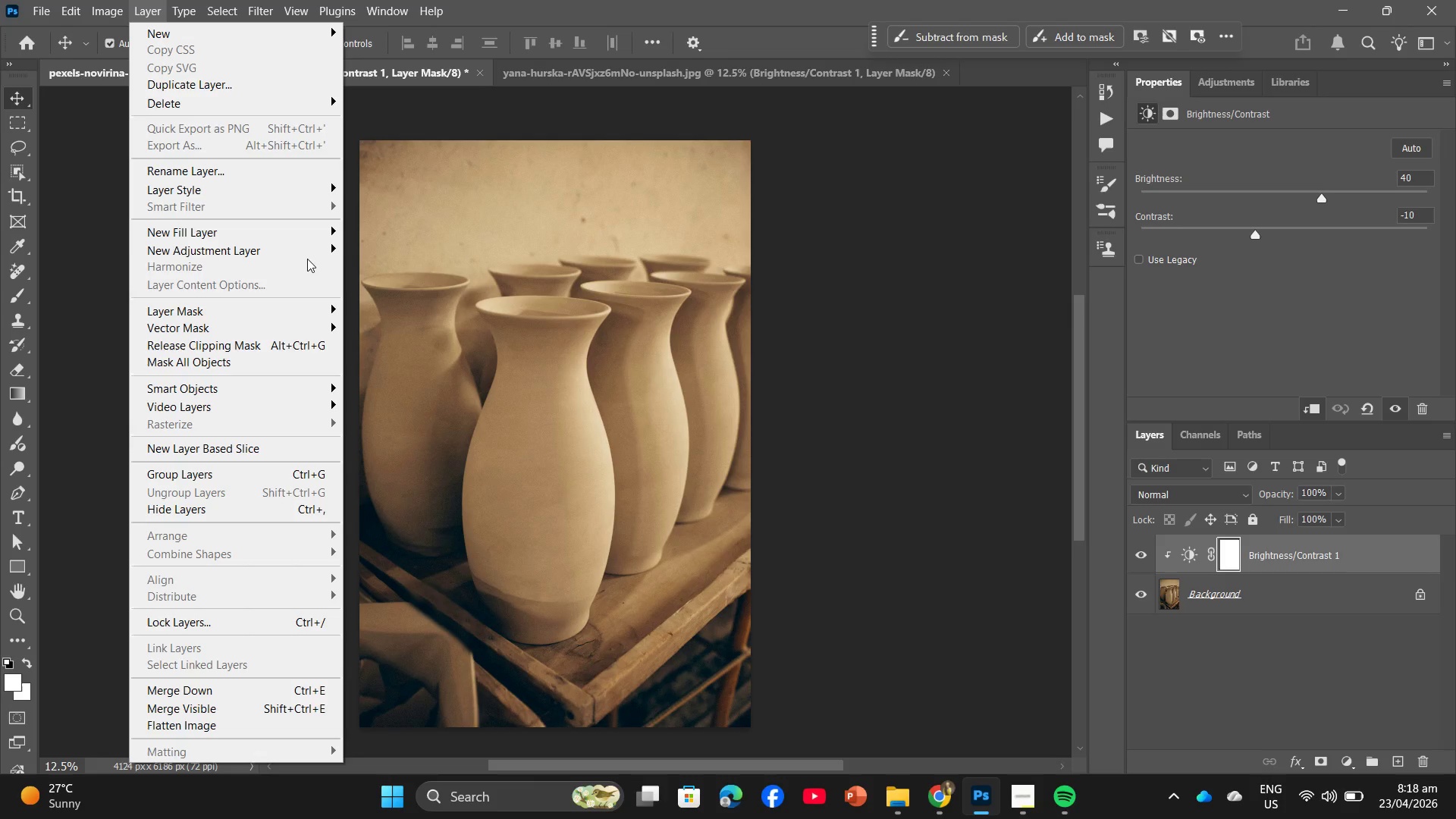 
left_click([413, 410])
 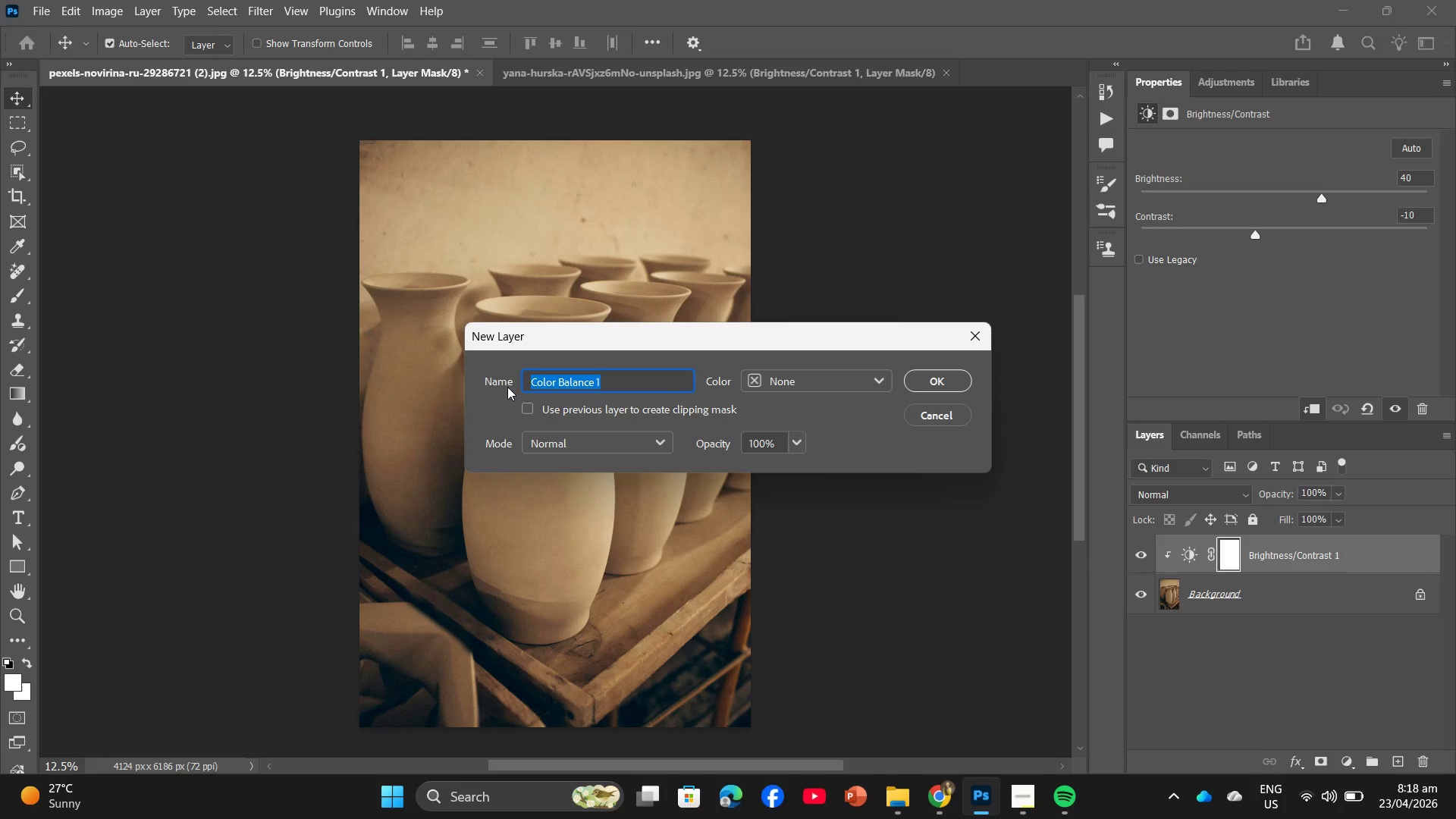 
wait(5.86)
 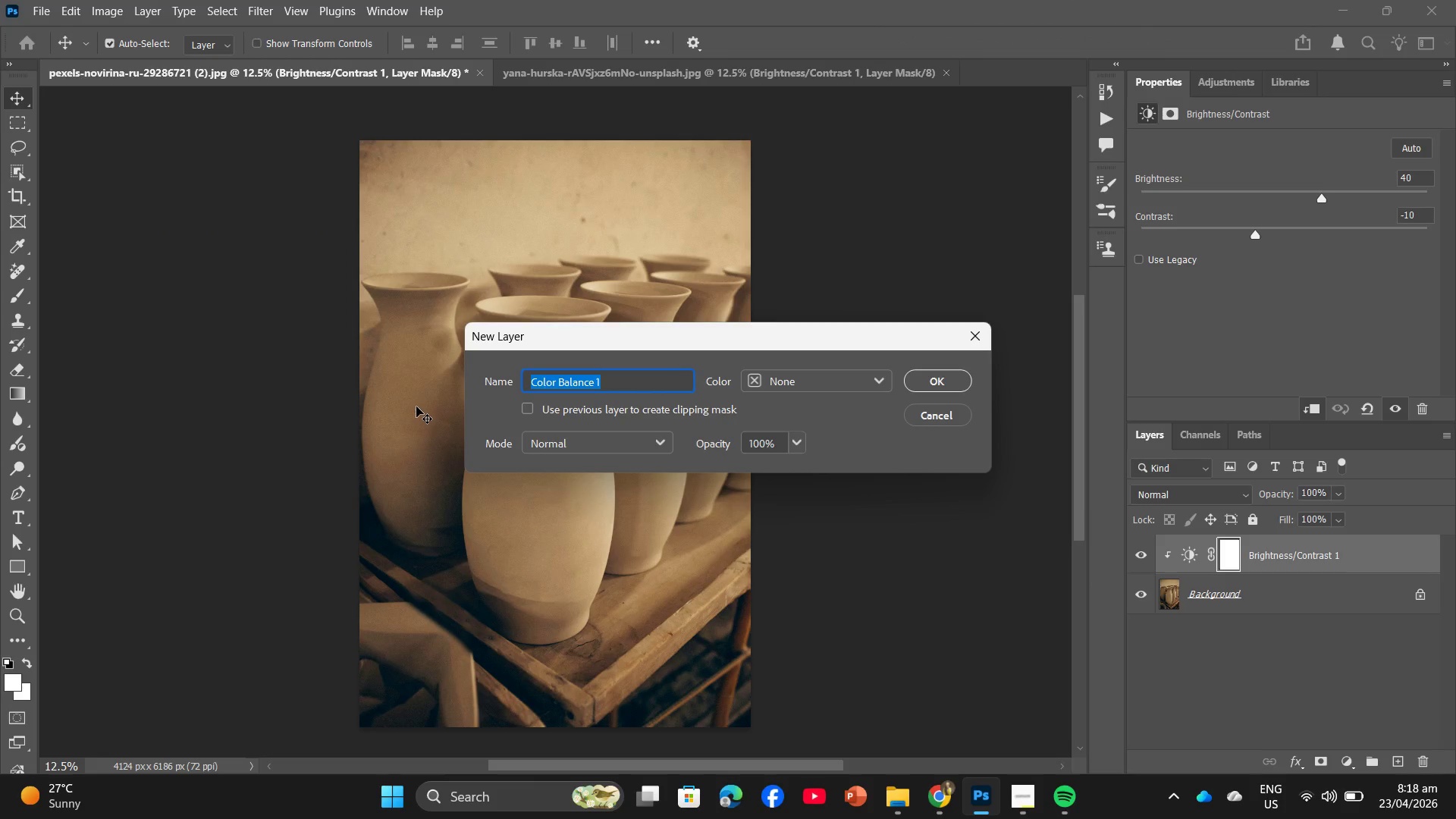 
left_click([531, 409])
 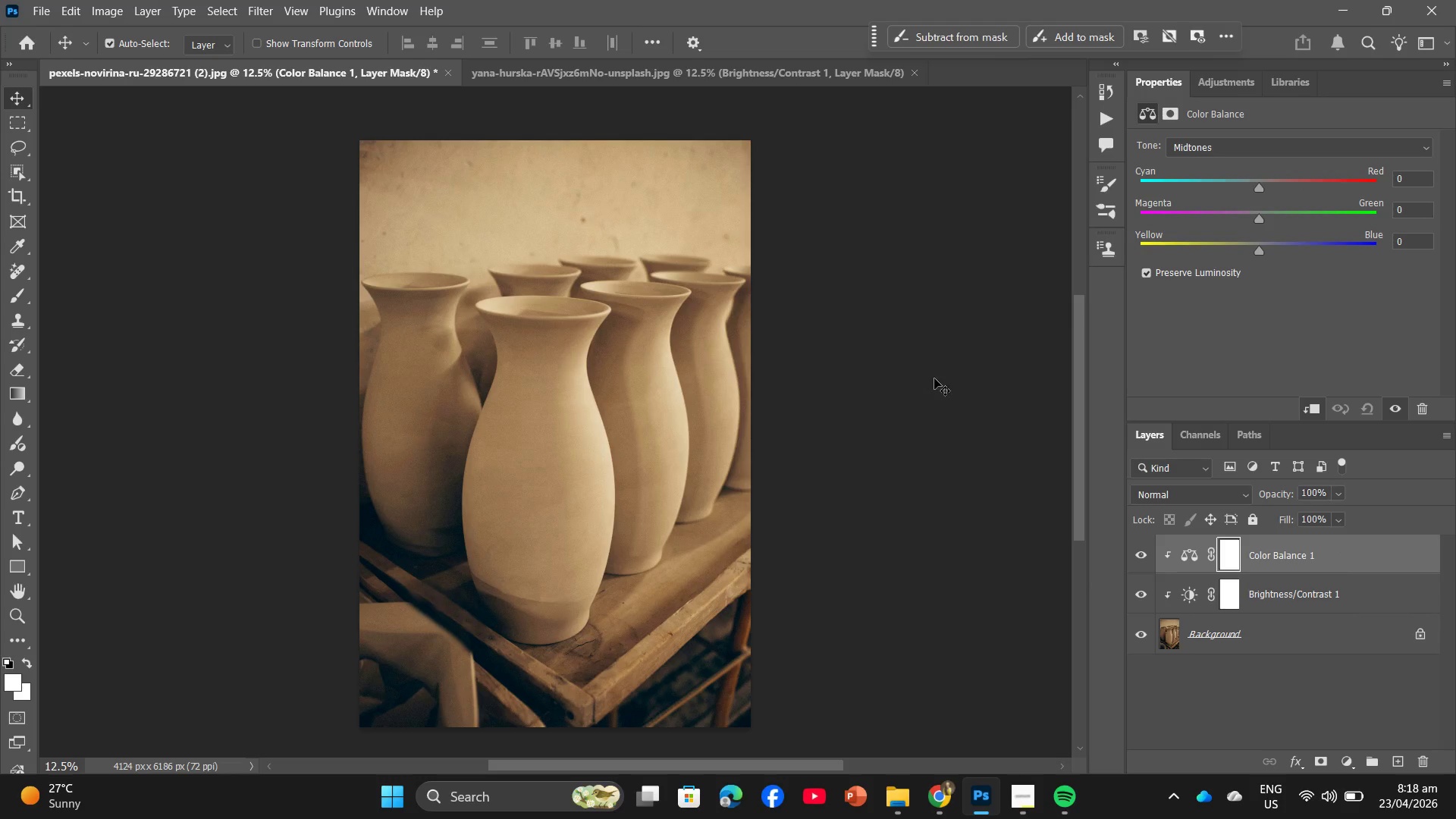 
wait(9.08)
 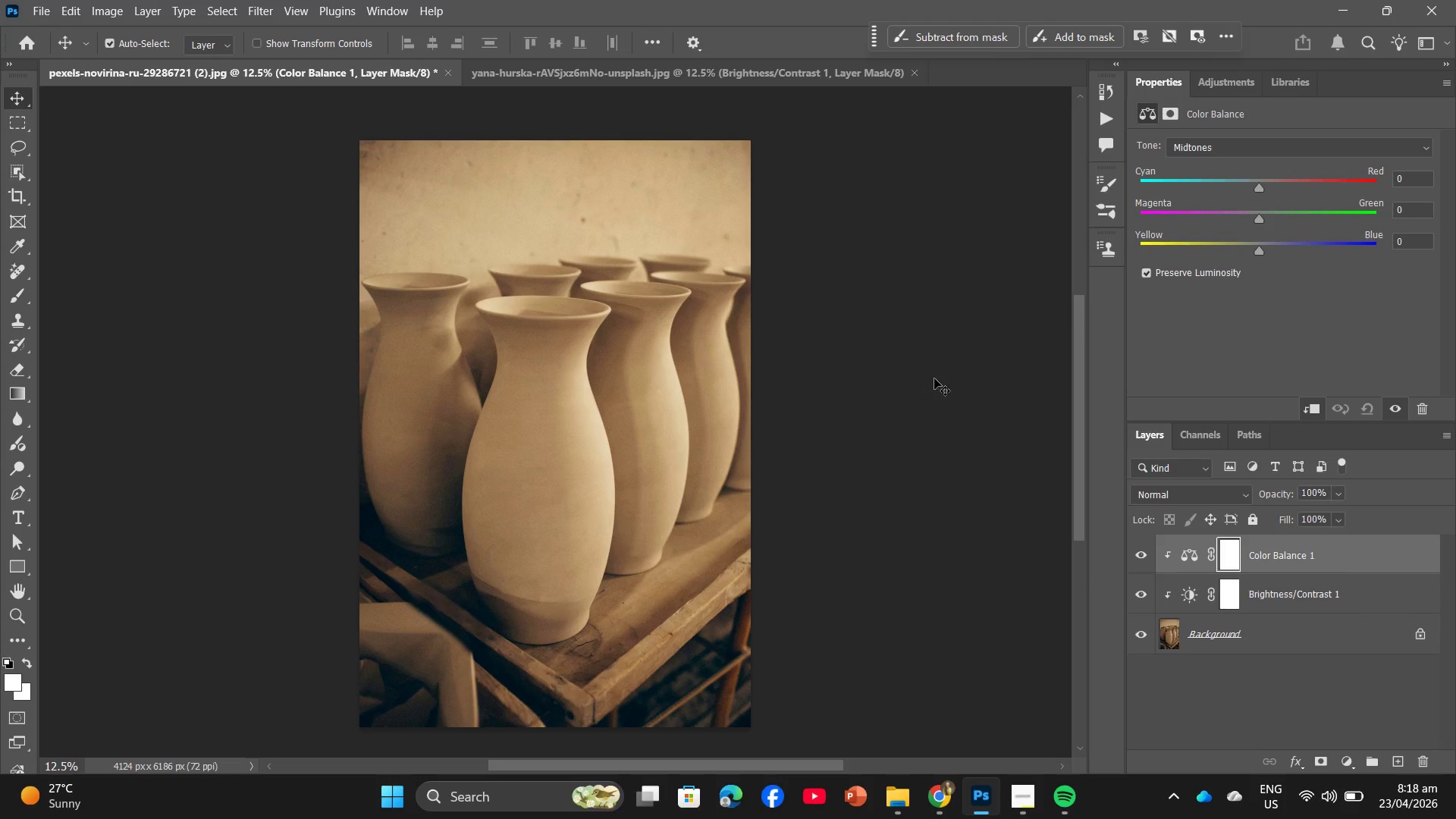 
left_click([1279, 179])
 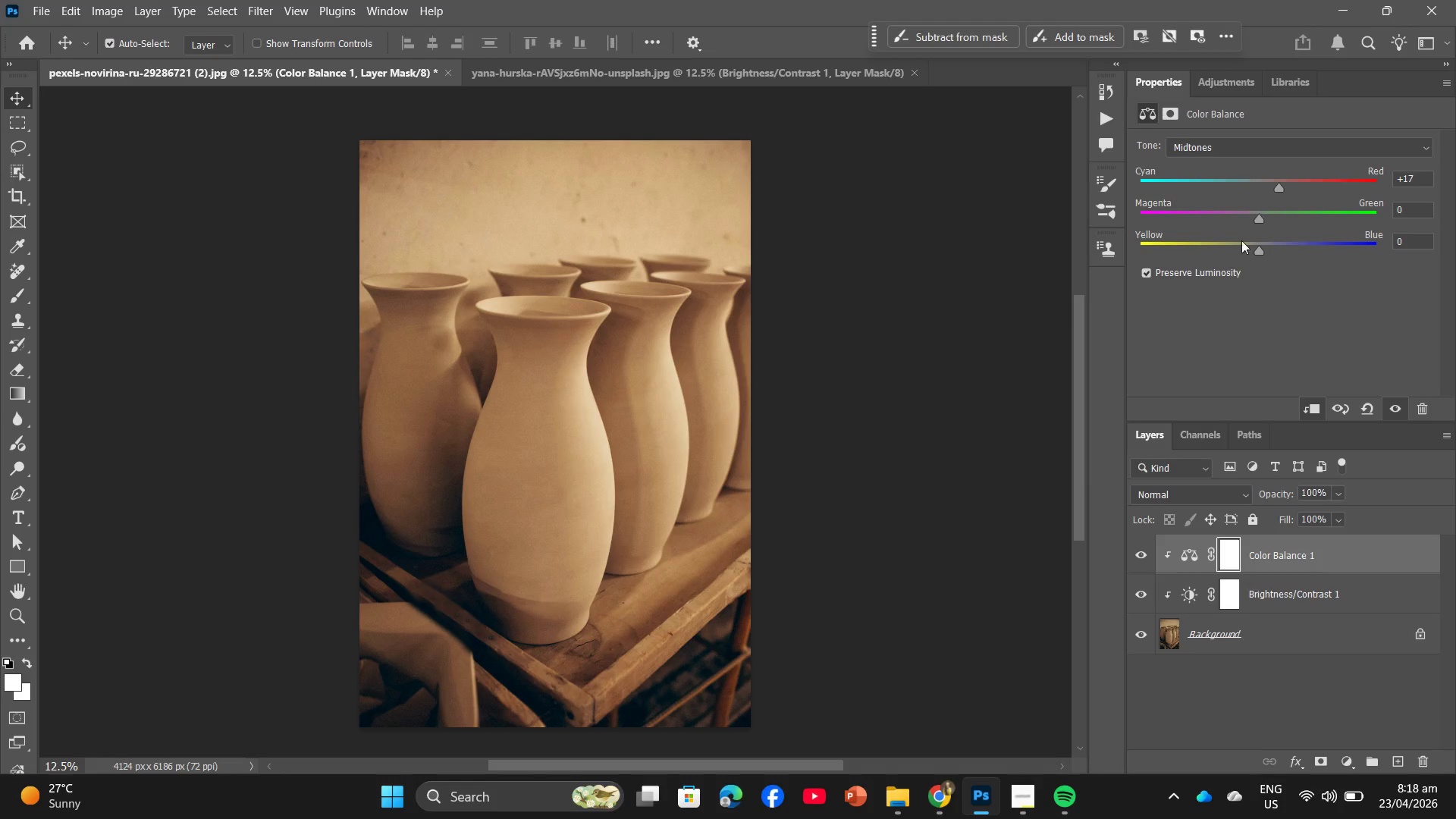 
left_click([1238, 243])
 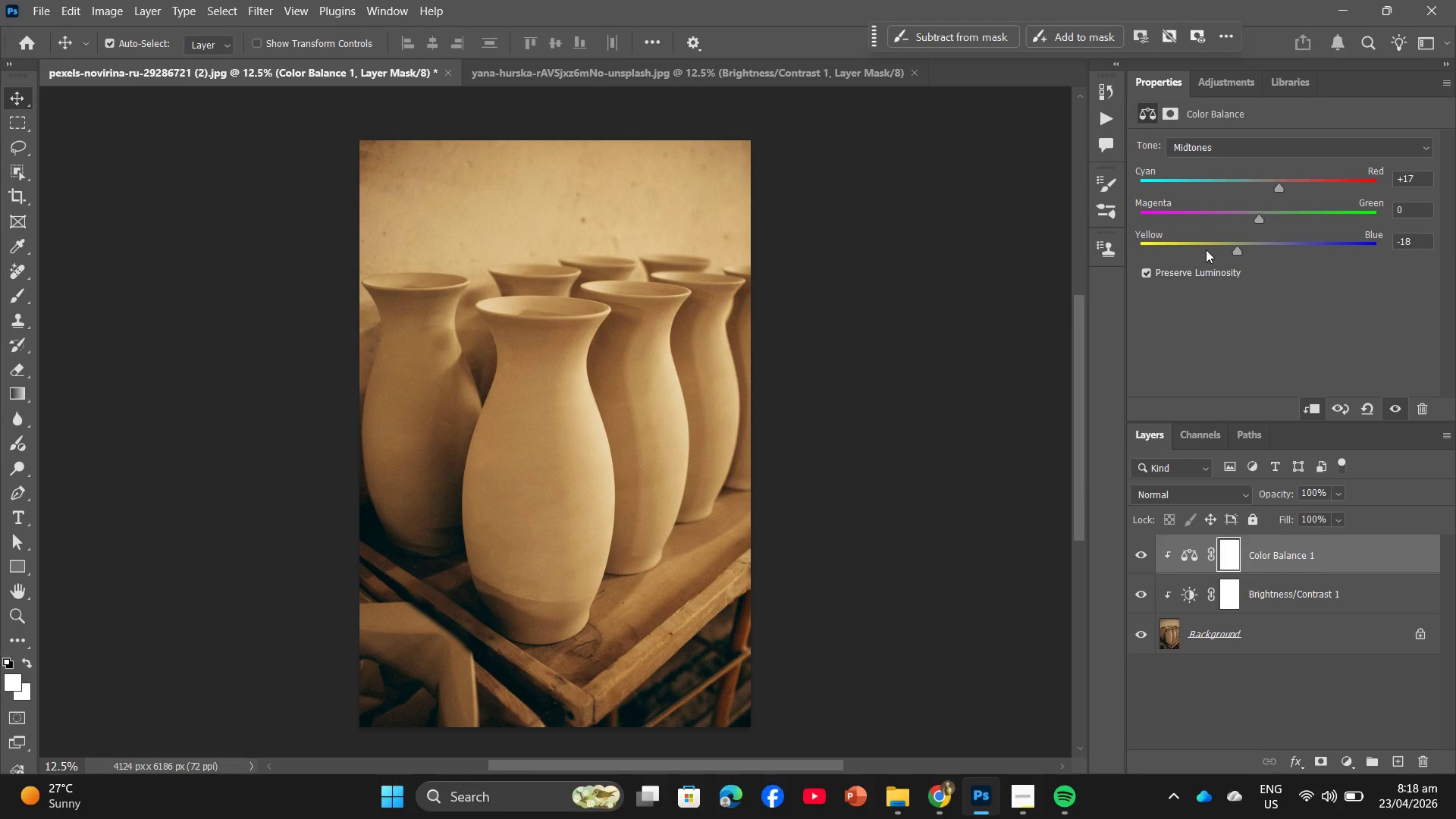 
left_click([1237, 249])
 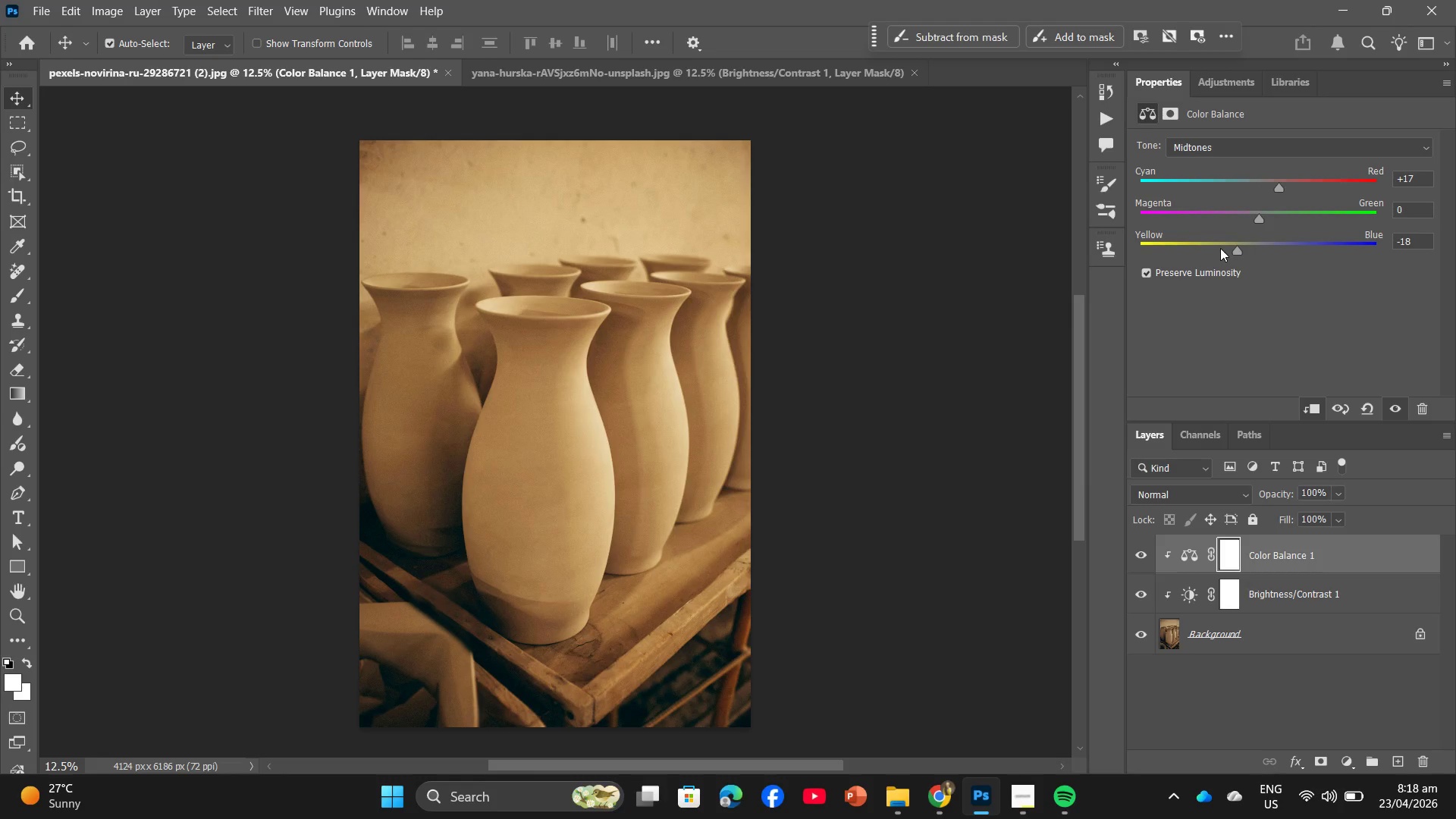 
left_click([1221, 240])
 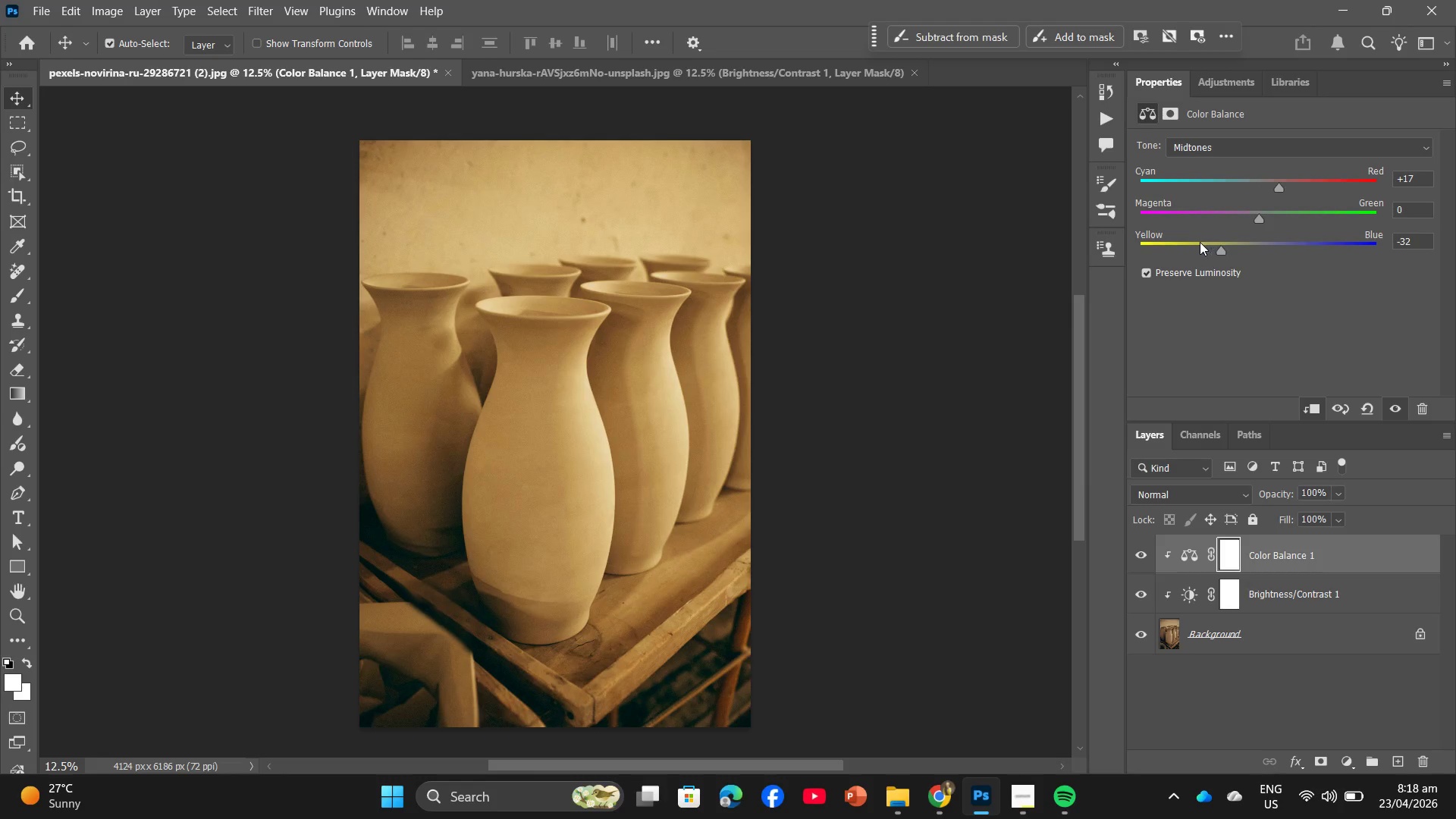 
double_click([1200, 242])
 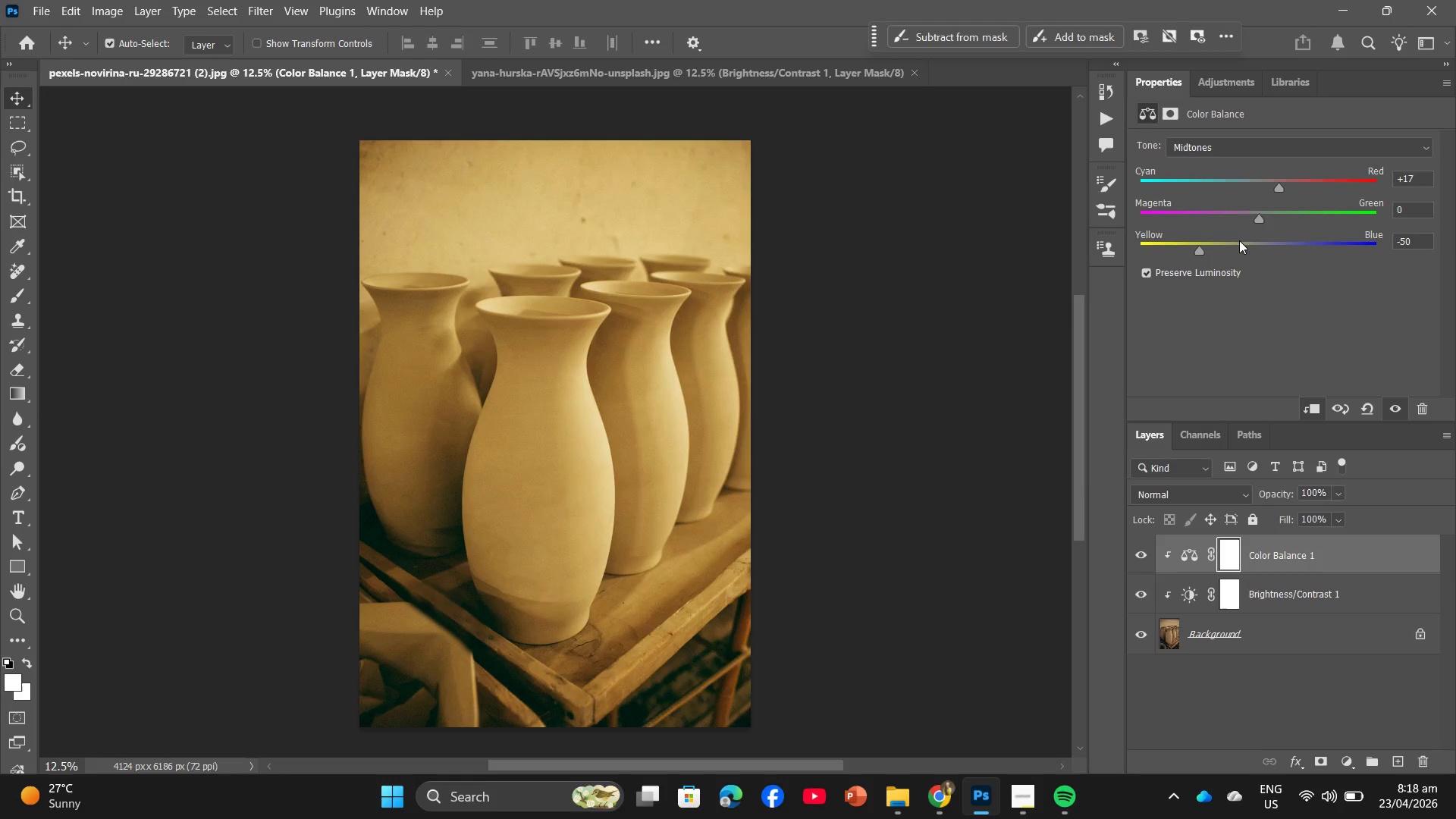 
left_click([1241, 240])
 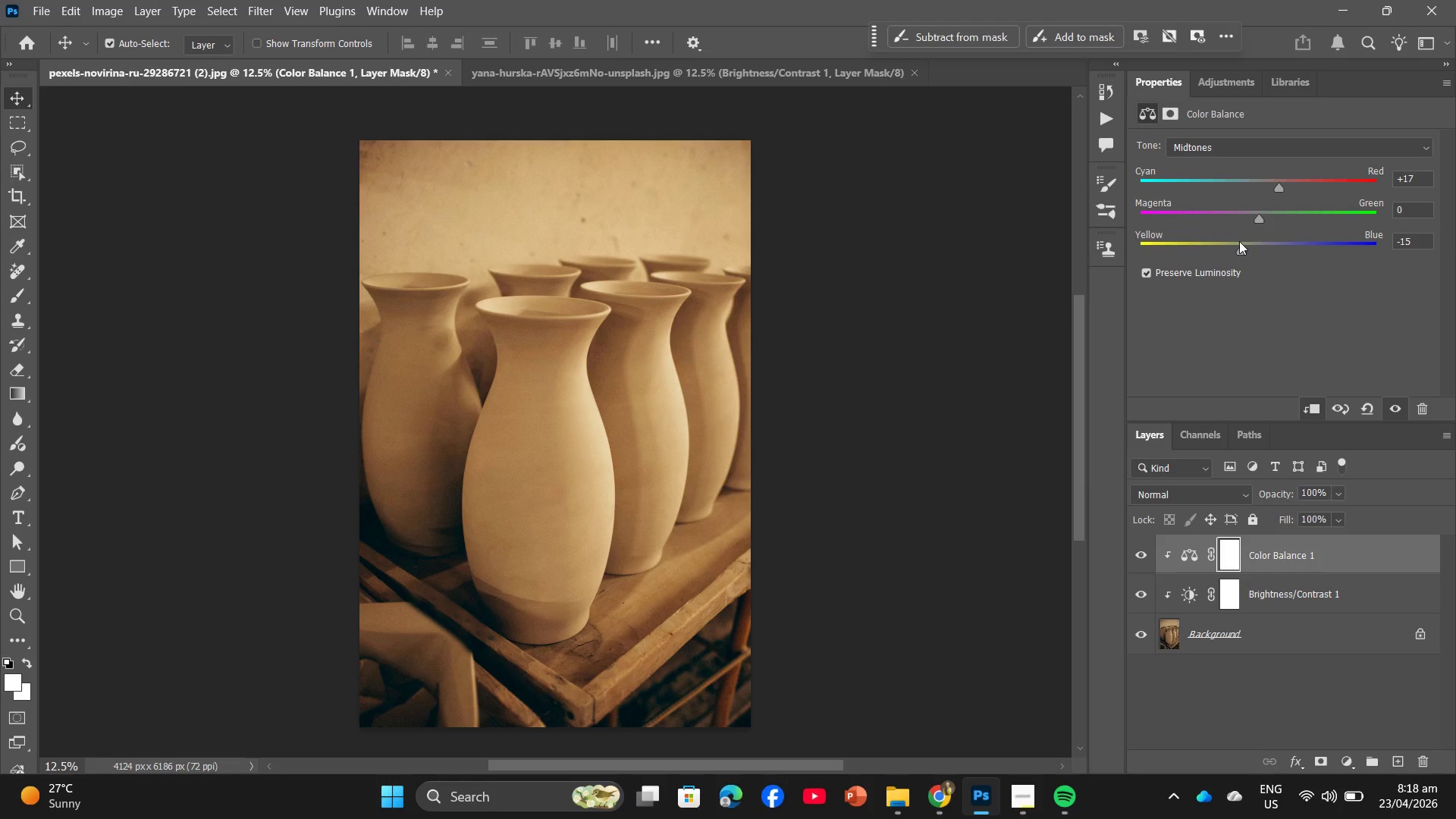 
left_click([1239, 241])
 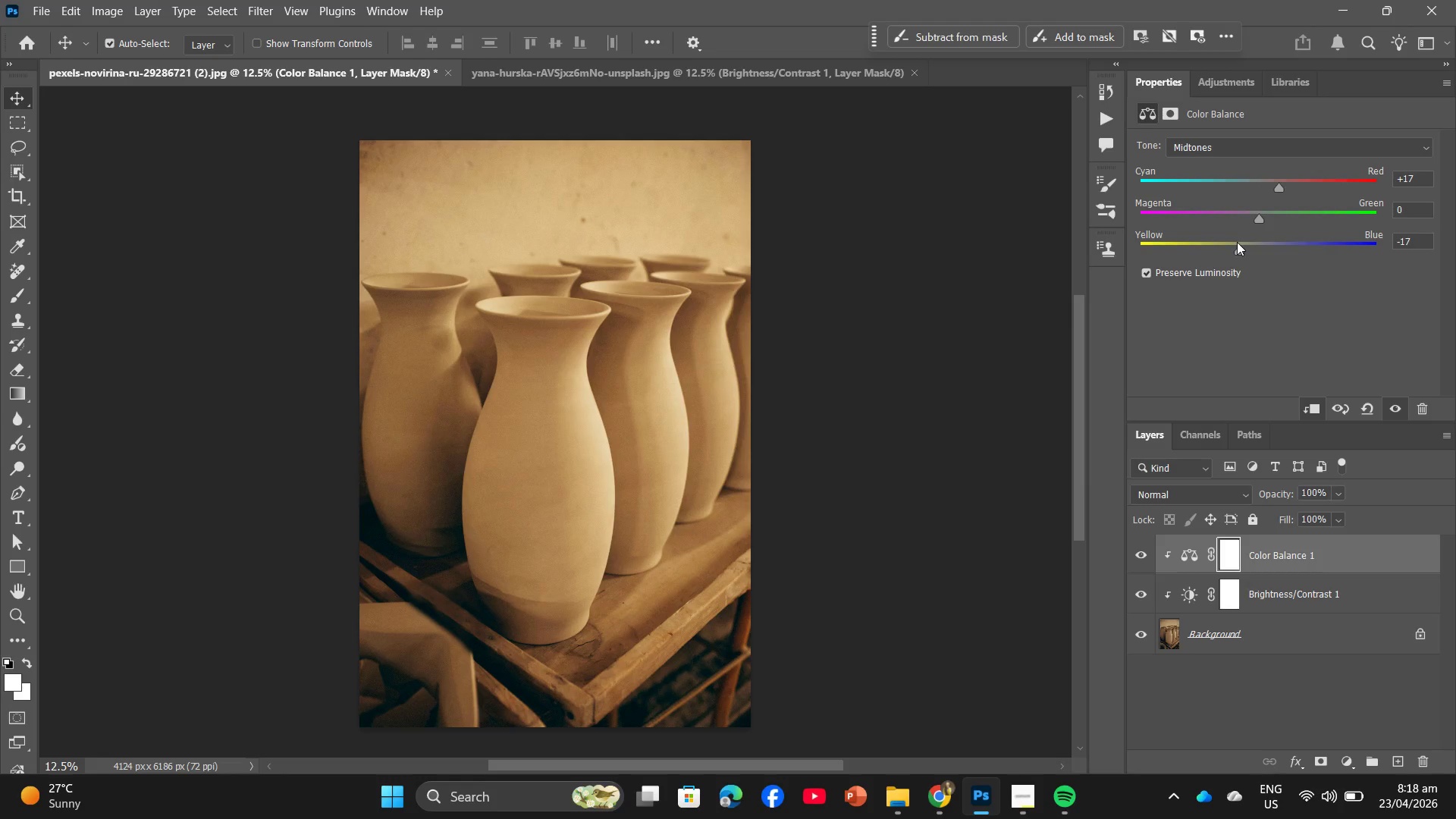 
left_click([1237, 242])
 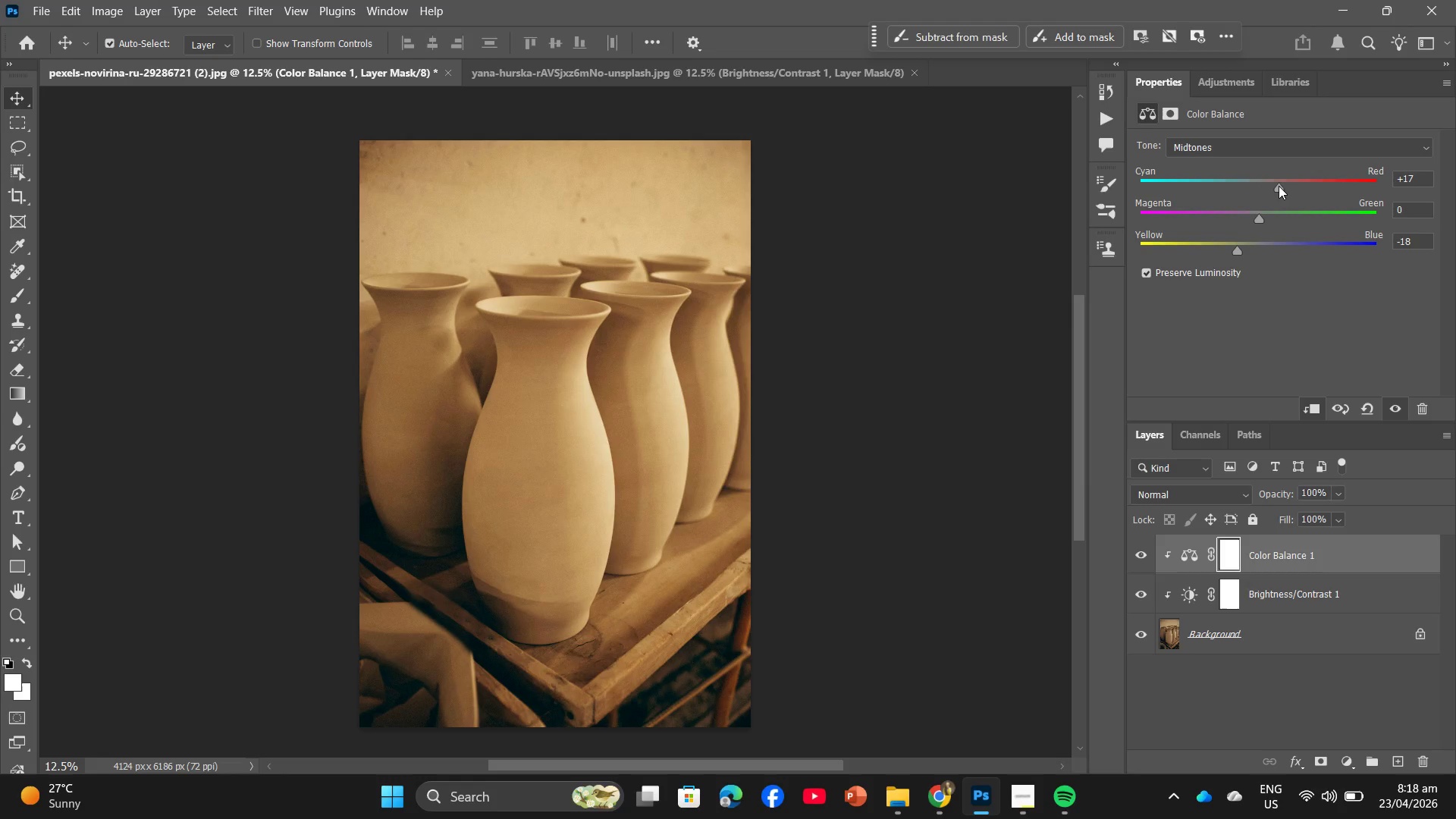 
left_click_drag(start_coordinate=[1279, 186], to_coordinate=[1241, 209])
 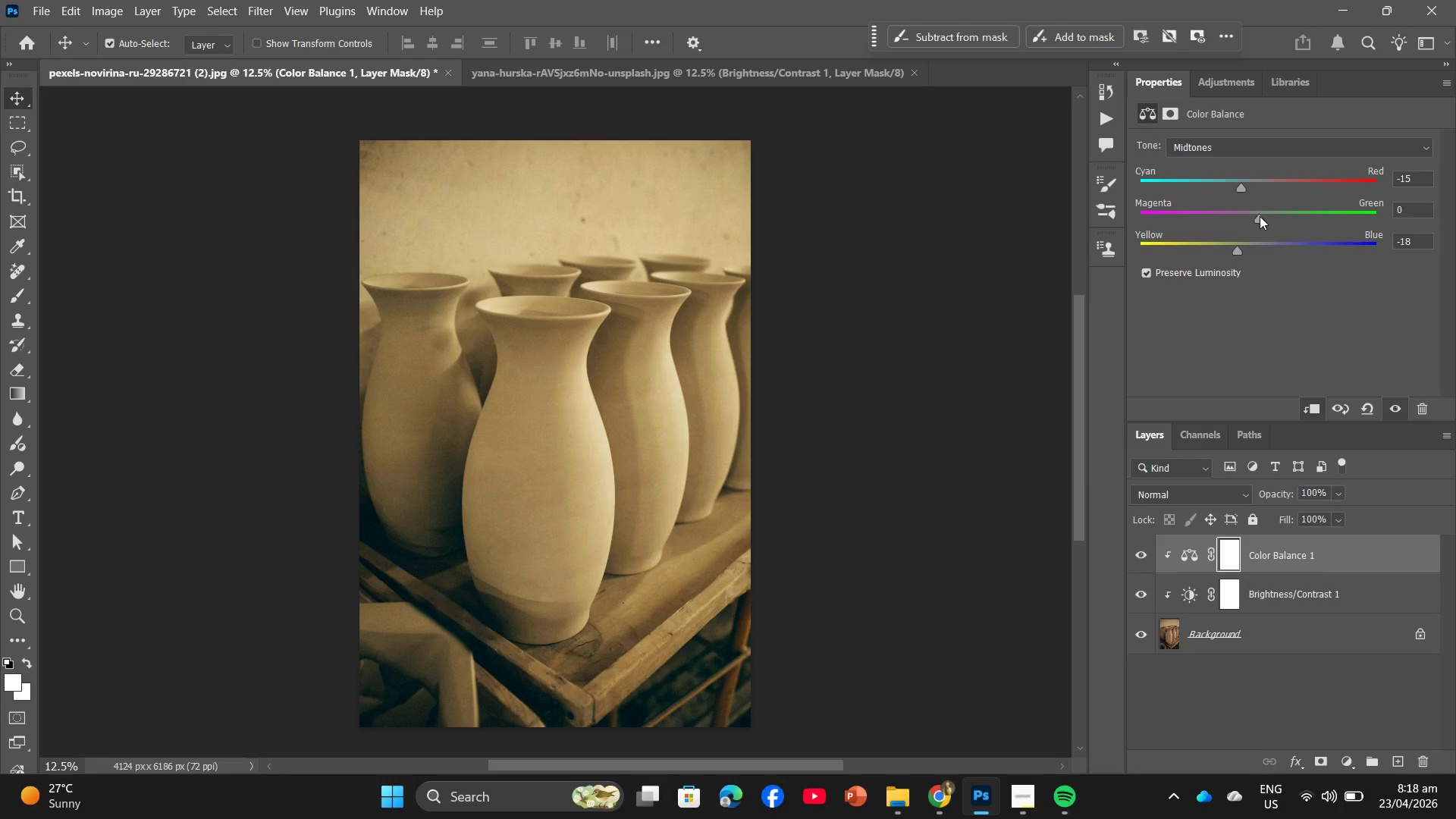 
left_click_drag(start_coordinate=[1260, 216], to_coordinate=[1253, 234])
 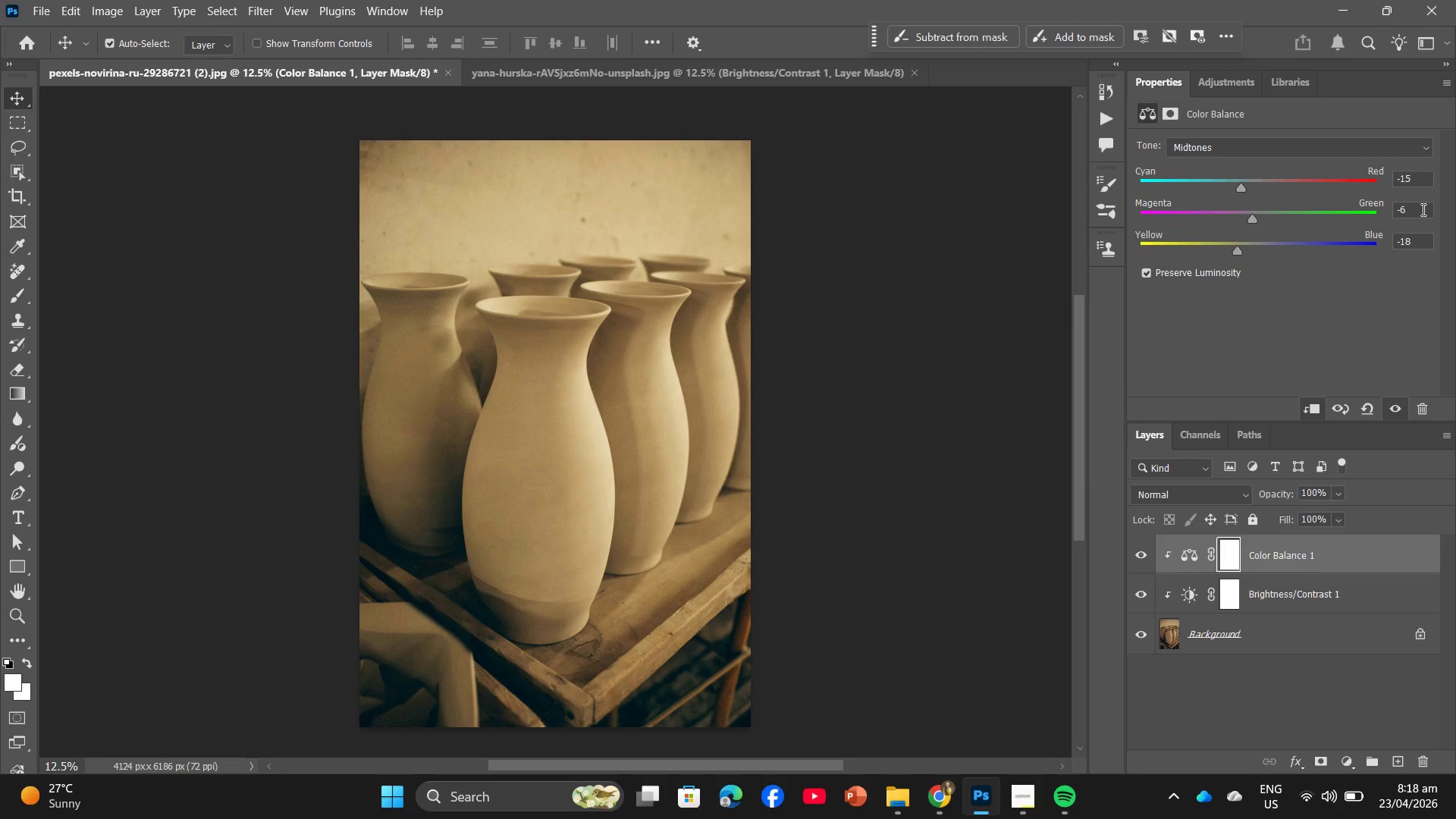 
left_click_drag(start_coordinate=[1422, 209], to_coordinate=[1348, 218])
 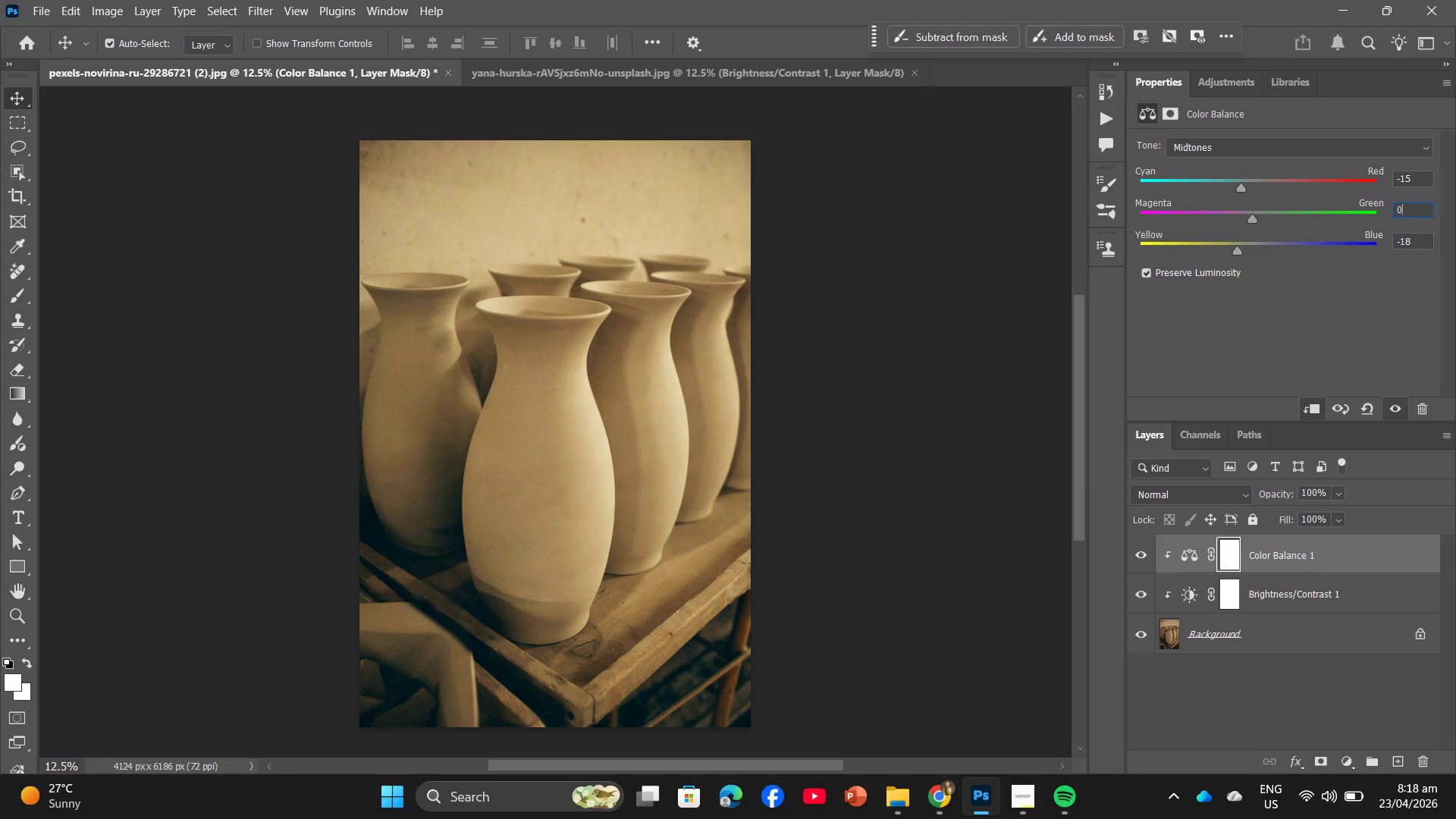 
key(Numpad0)
 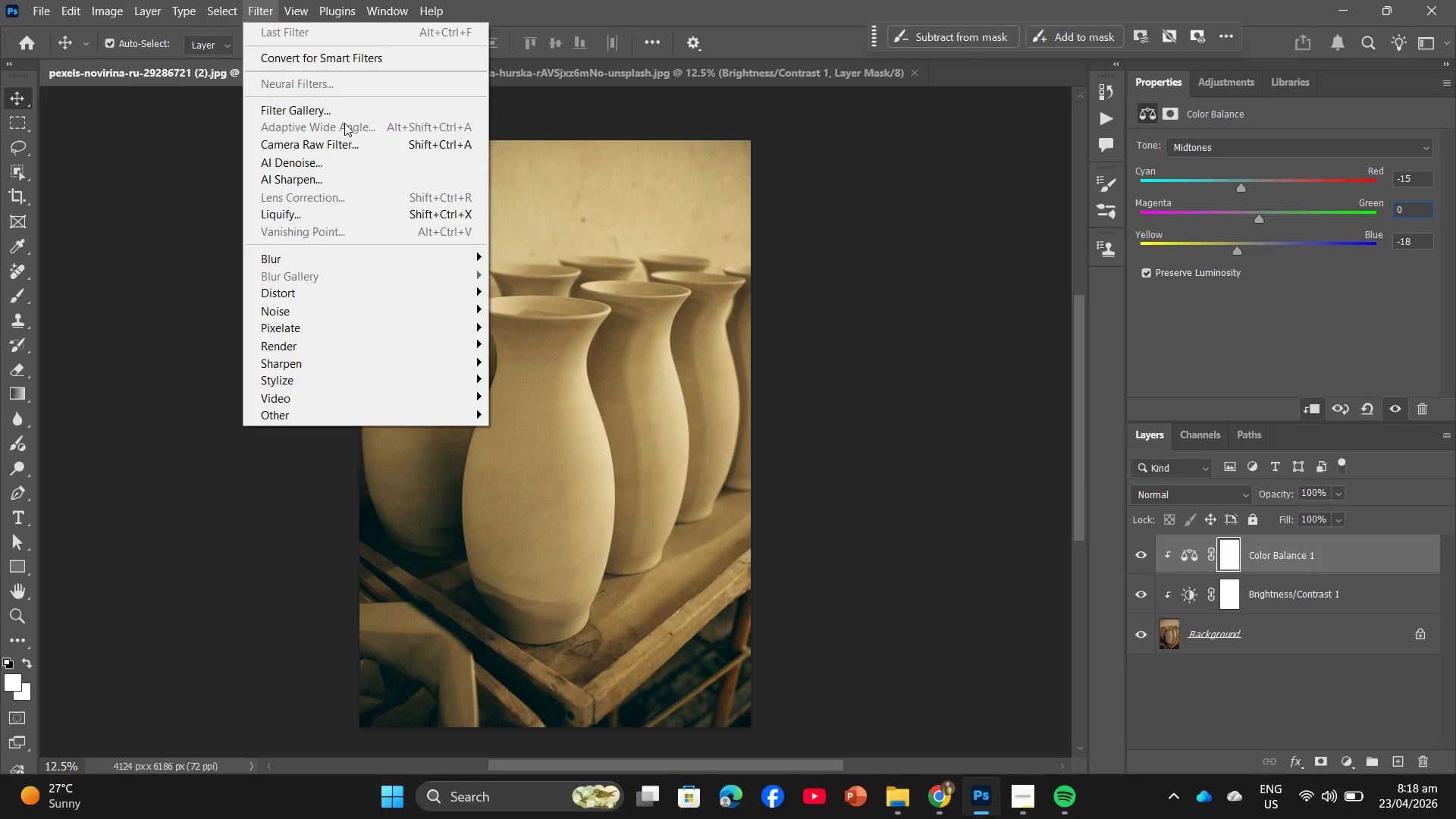 
wait(5.06)
 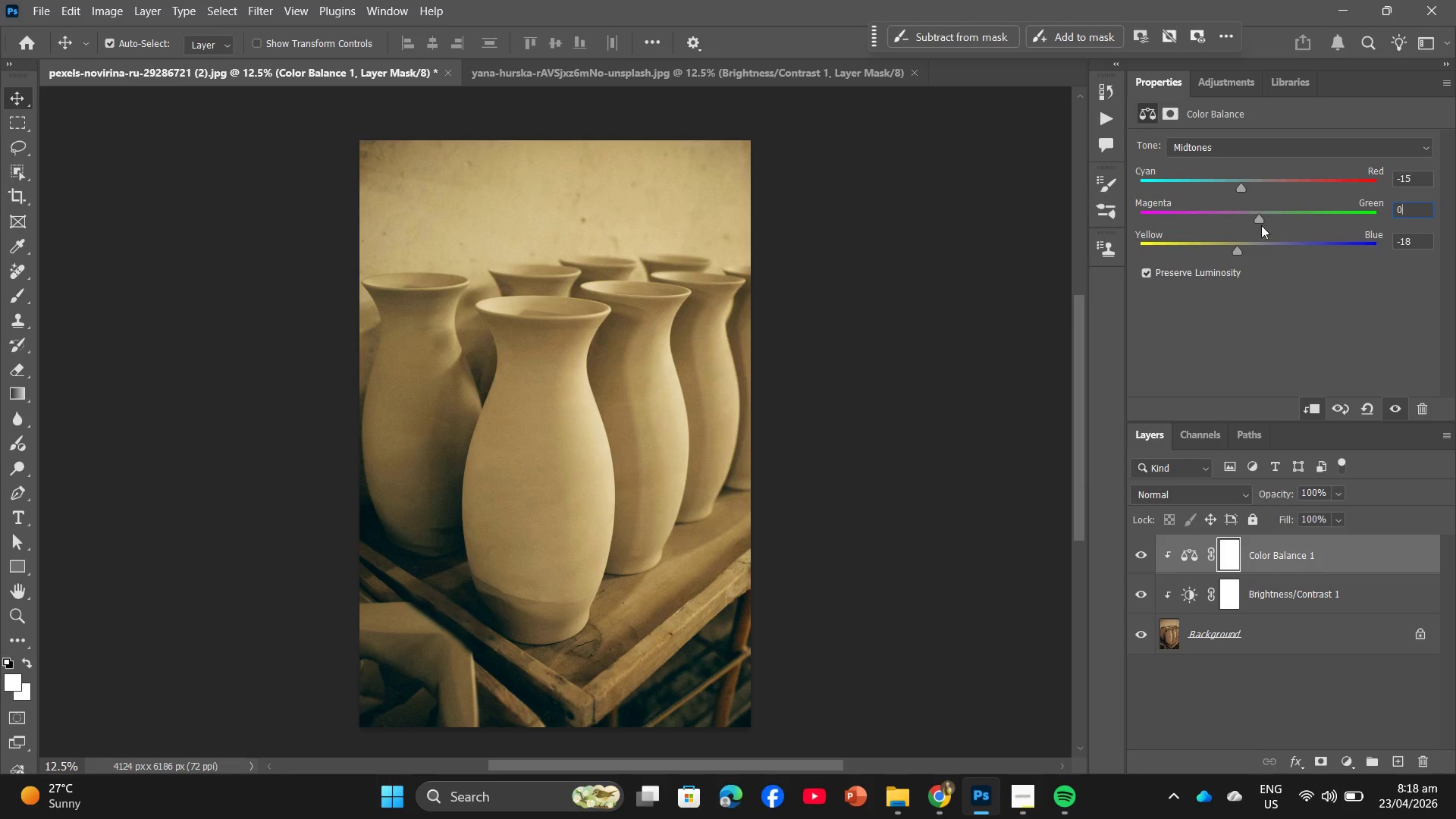 
left_click([347, 108])
 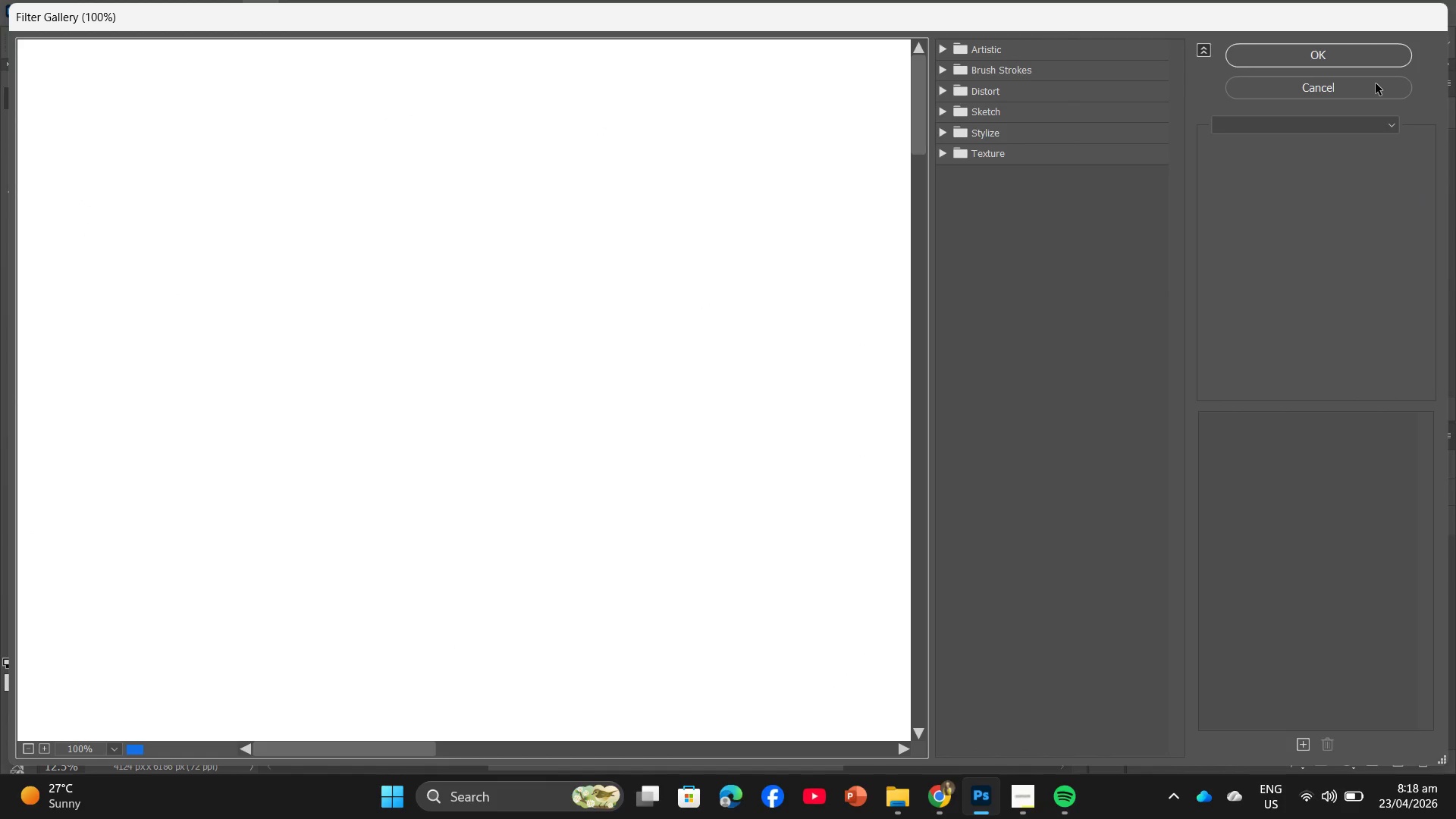 
left_click([1345, 89])
 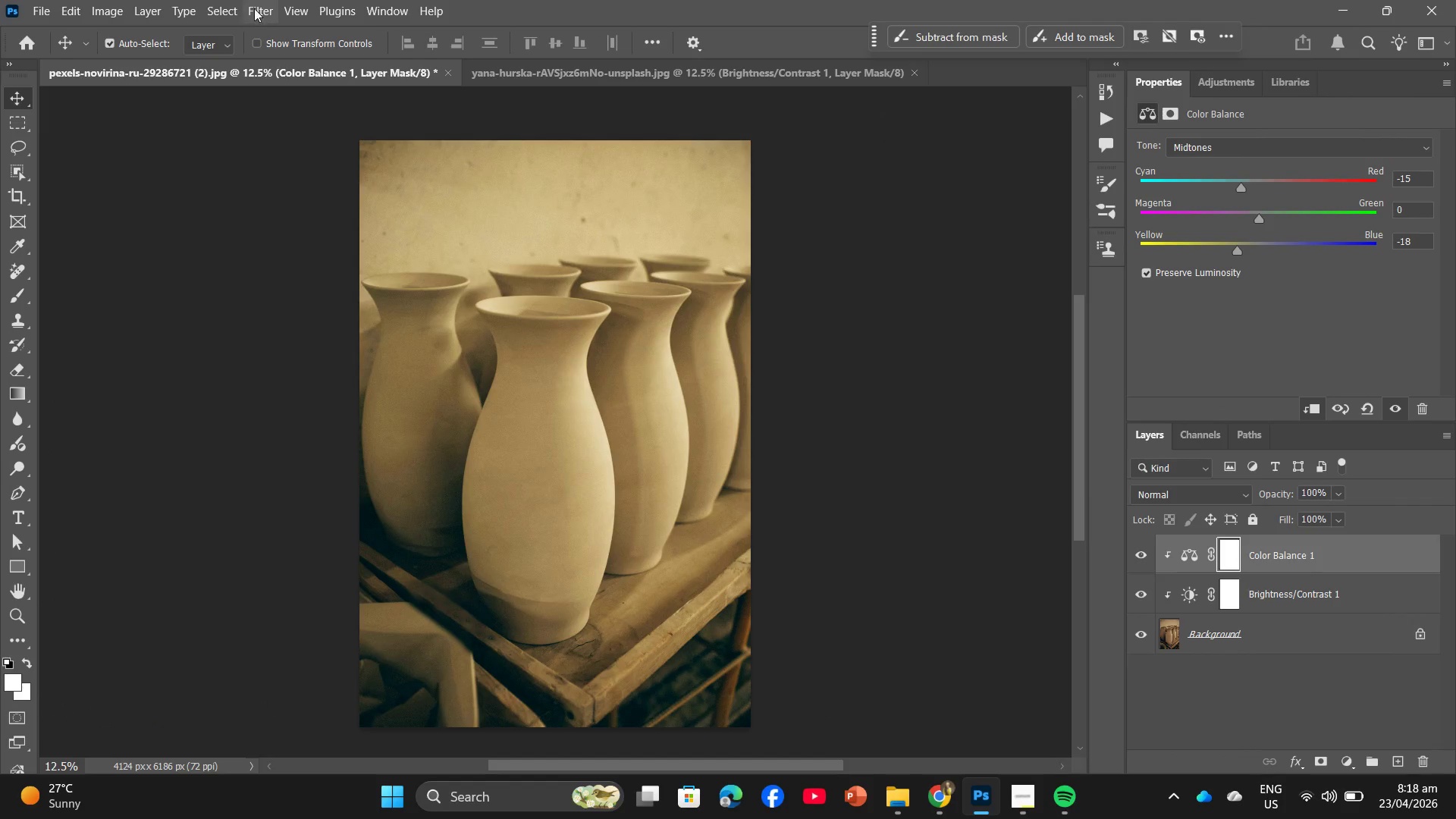 
left_click([256, 6])
 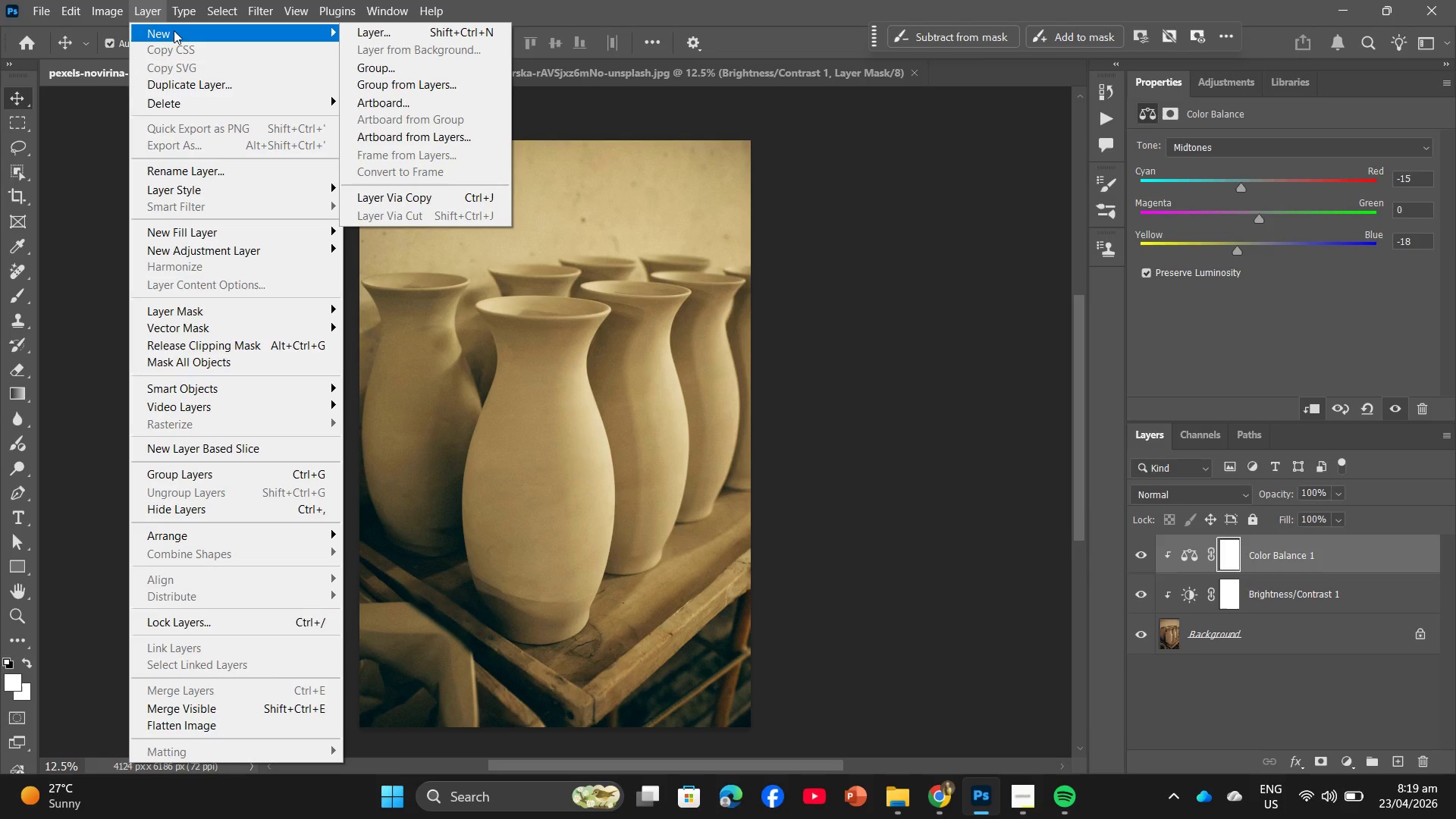 
wait(19.44)
 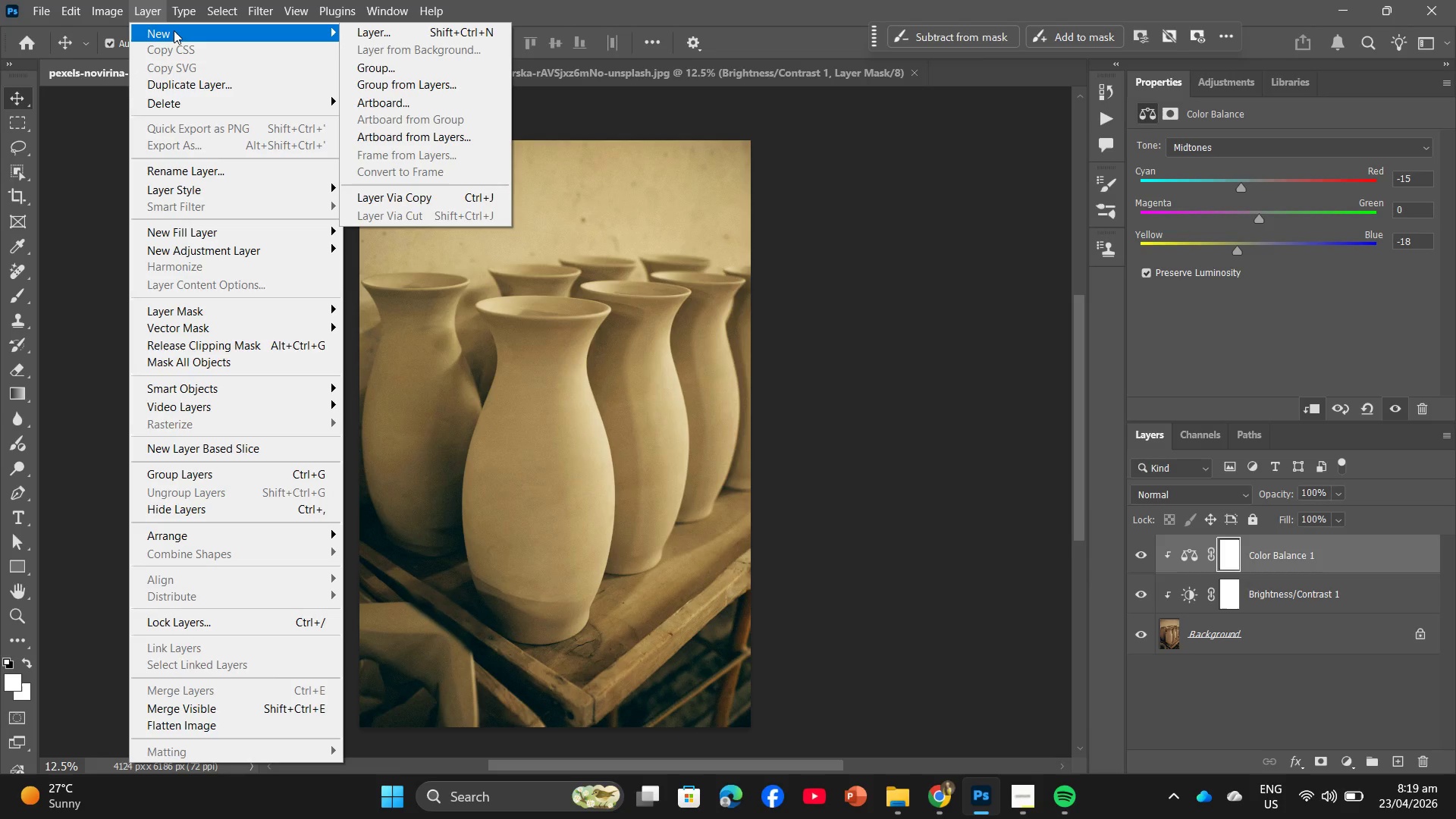 
left_click([262, 9])
 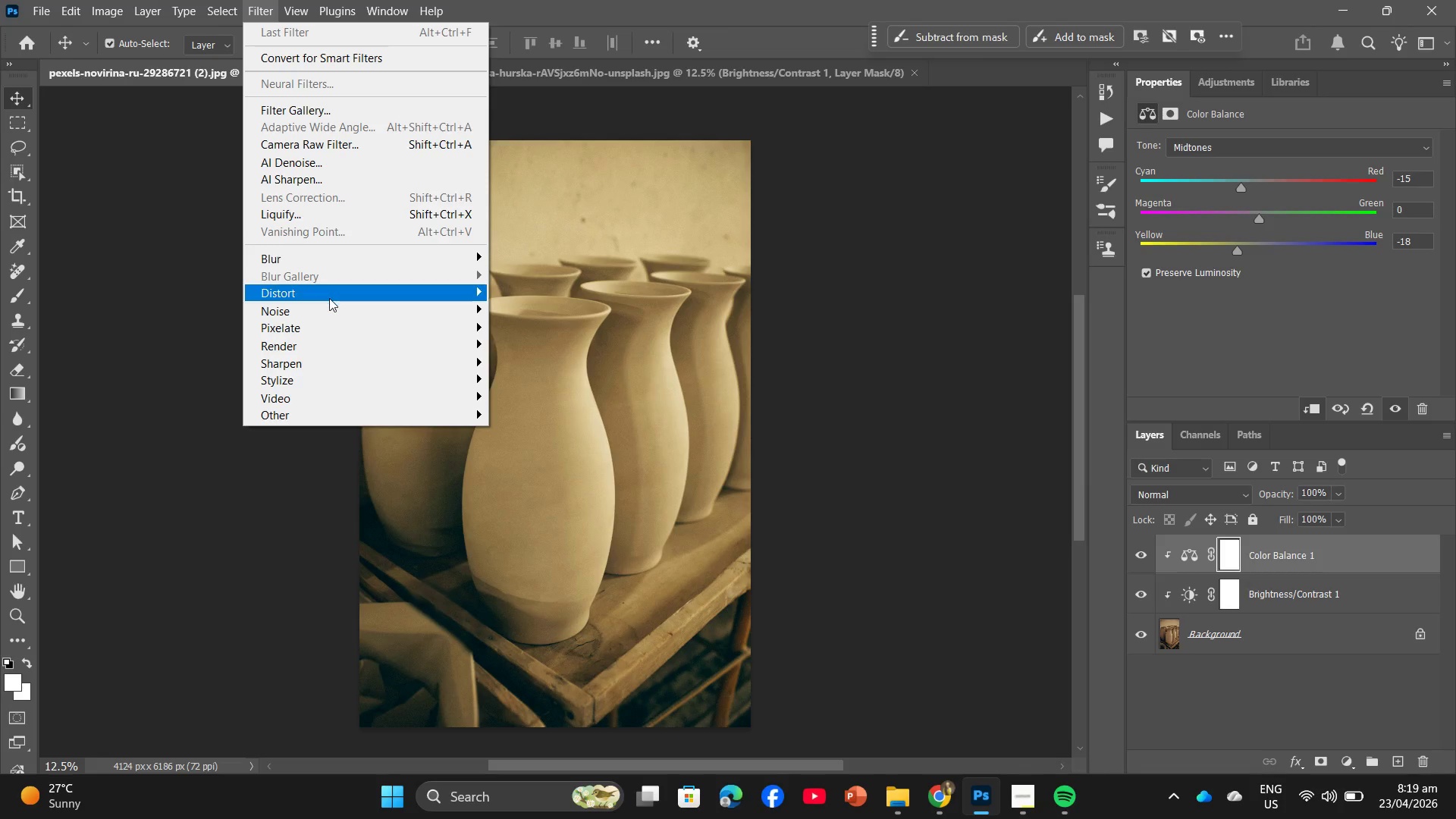 
wait(8.58)
 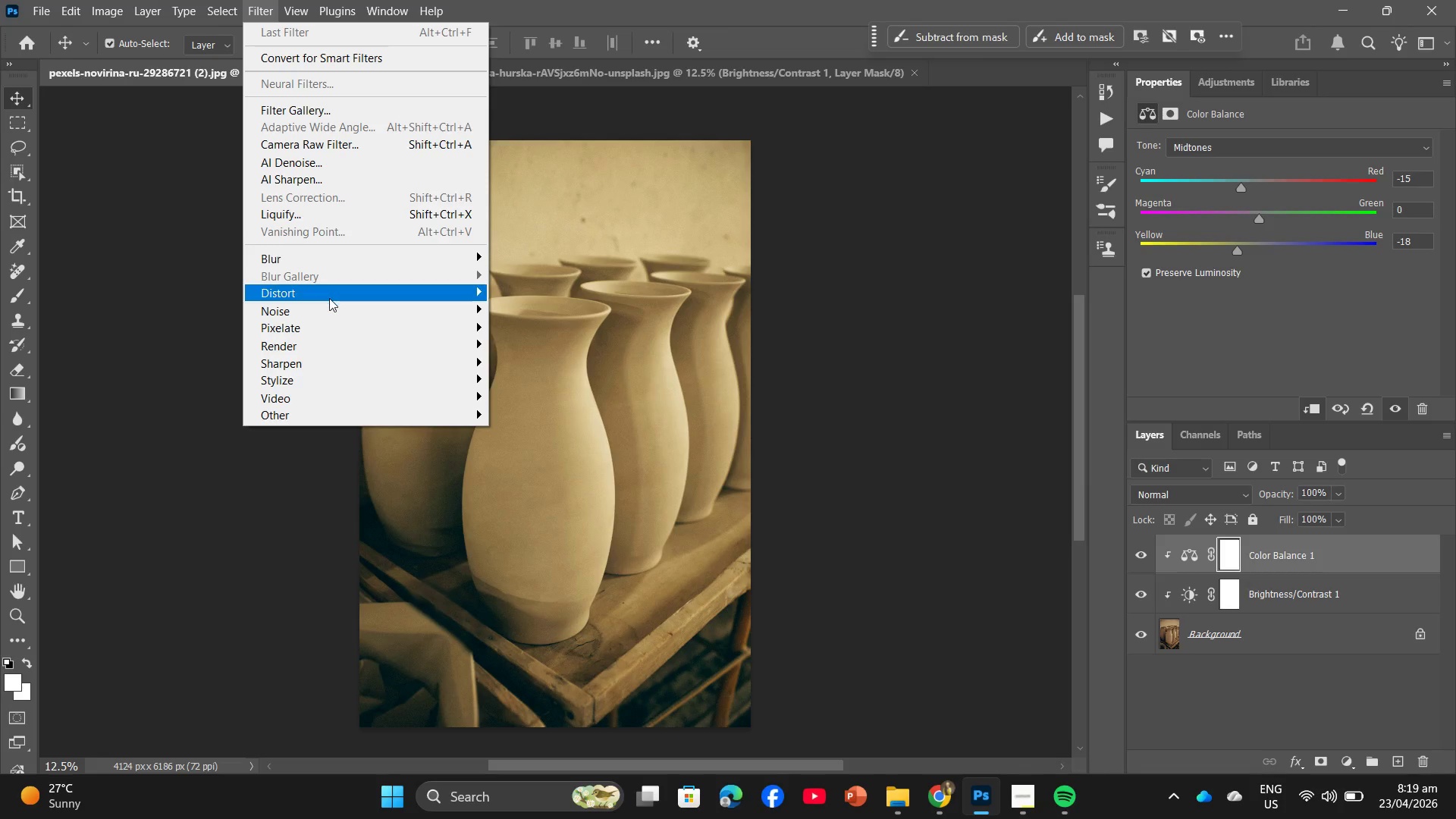 
left_click([959, 419])
 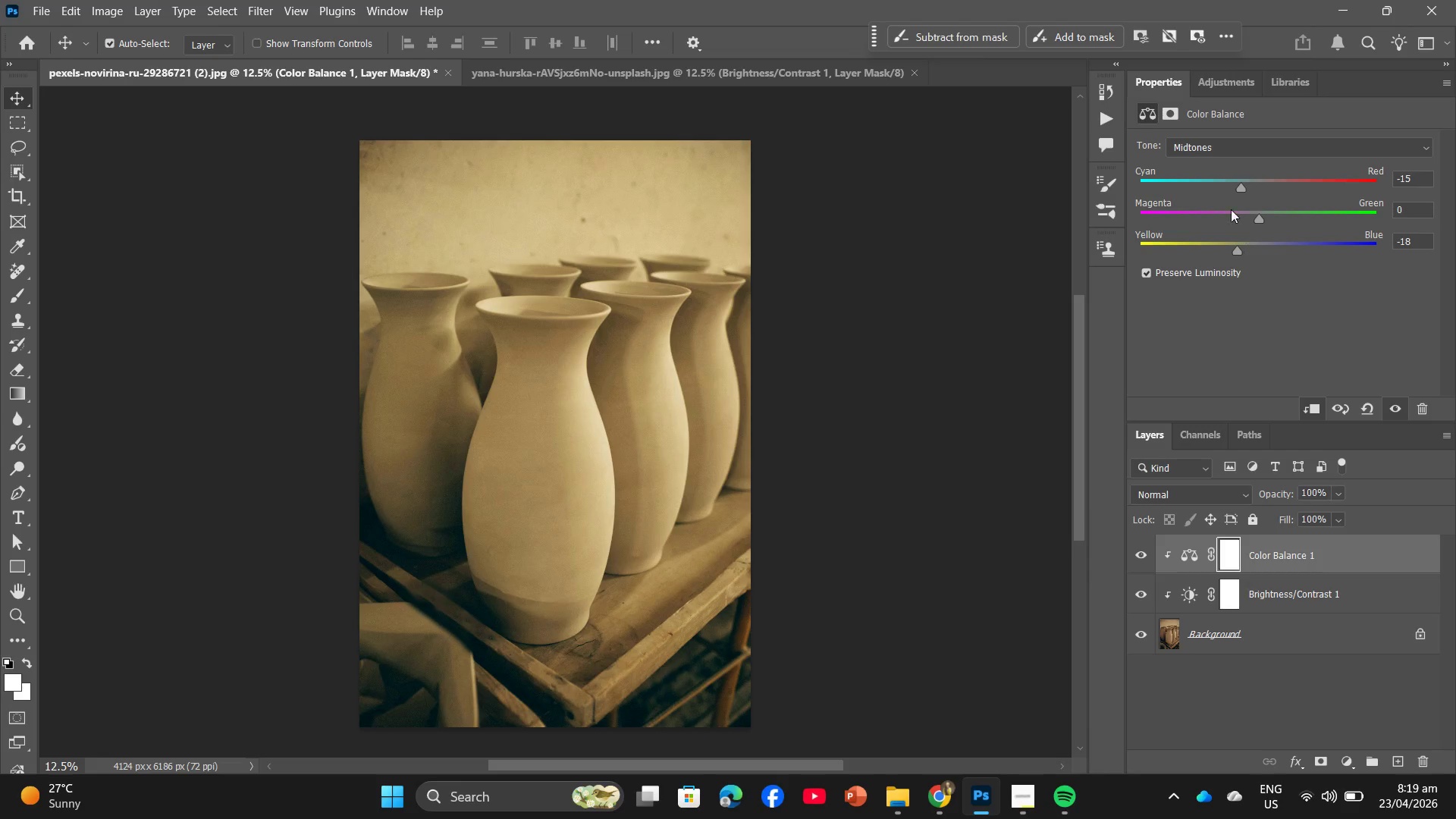 
left_click_drag(start_coordinate=[1238, 187], to_coordinate=[1284, 191])
 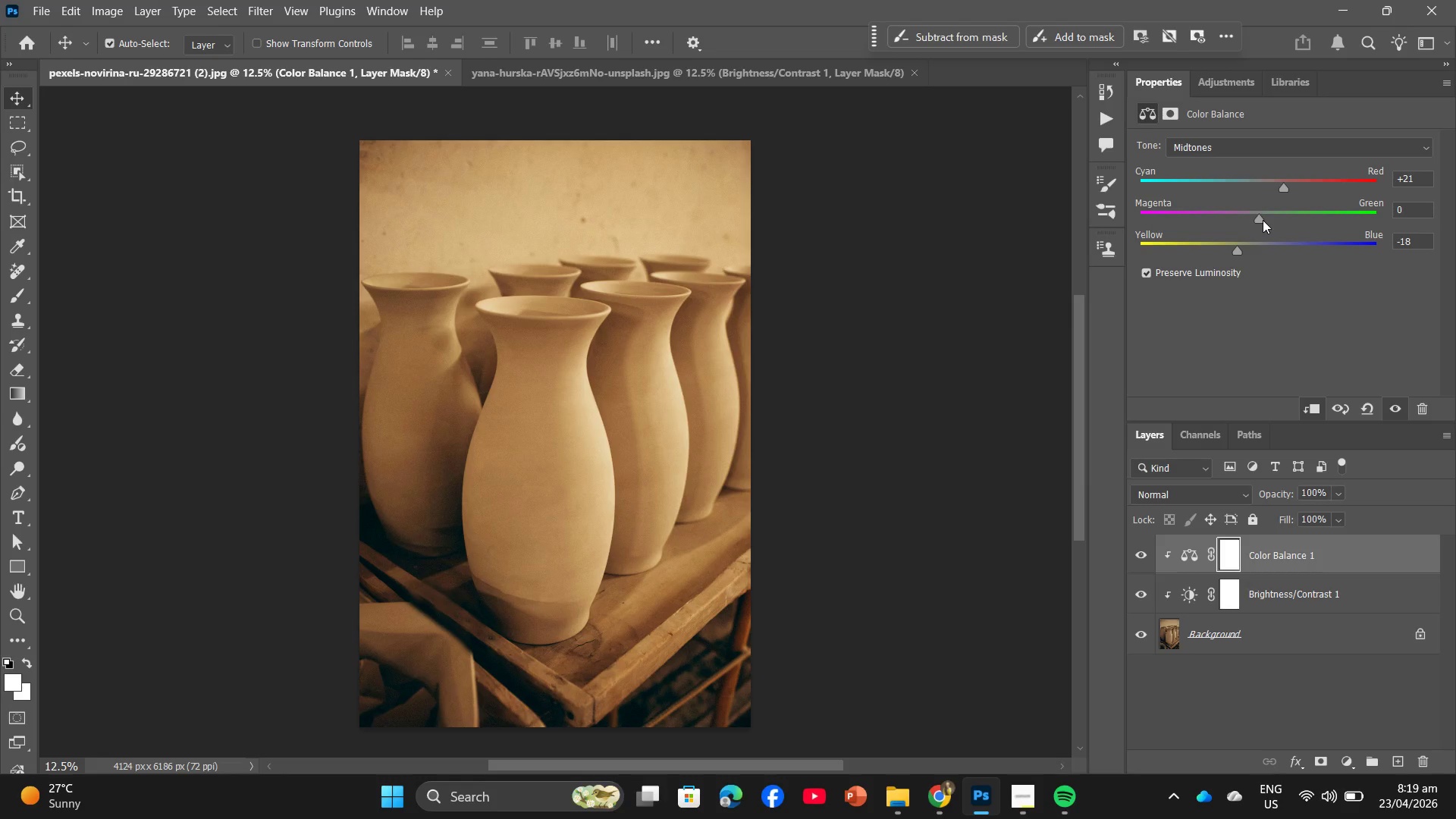 
left_click_drag(start_coordinate=[1263, 220], to_coordinate=[1261, 247])
 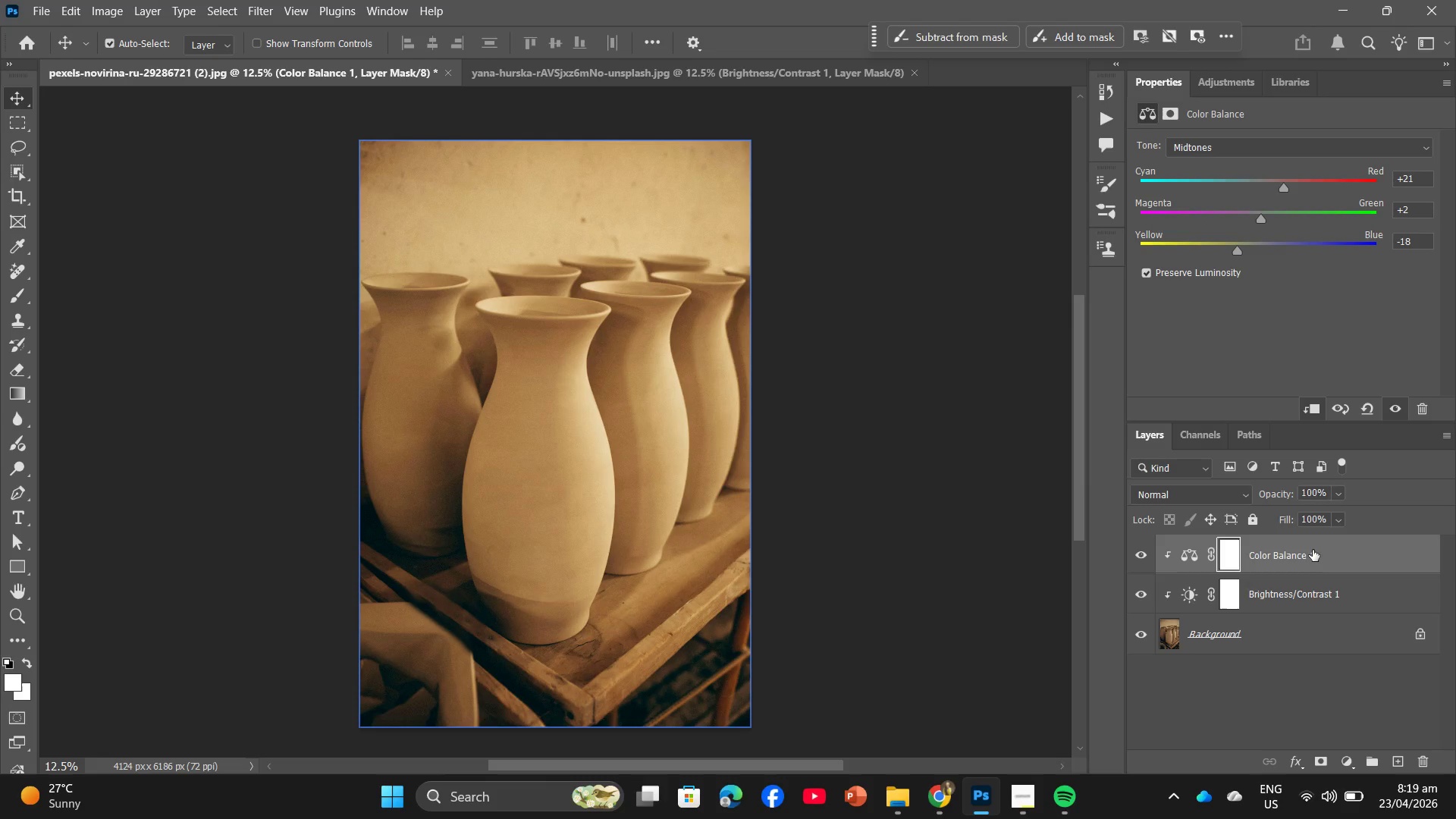 
left_click_drag(start_coordinate=[1313, 550], to_coordinate=[1423, 763])
 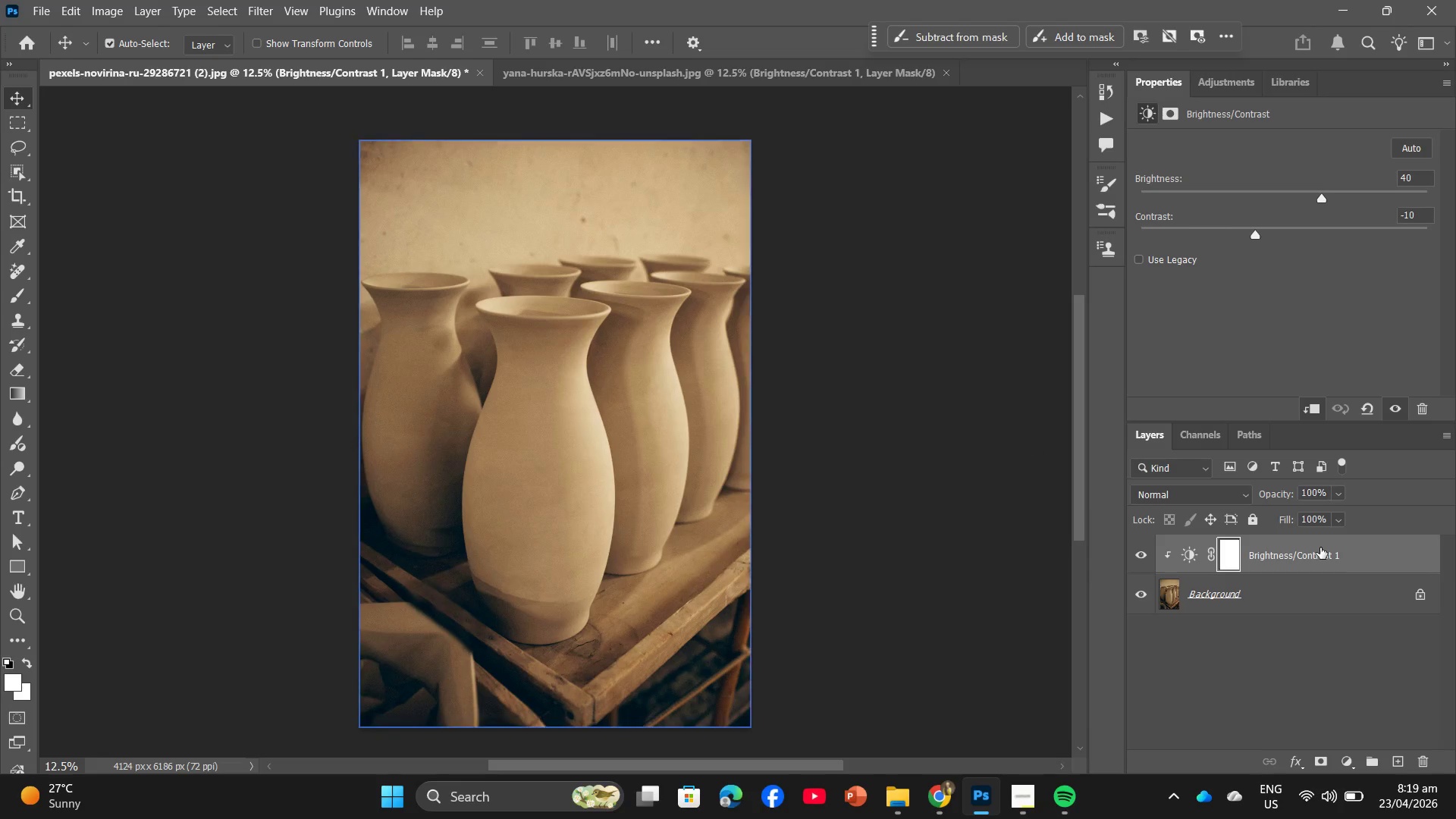 
wait(7.88)
 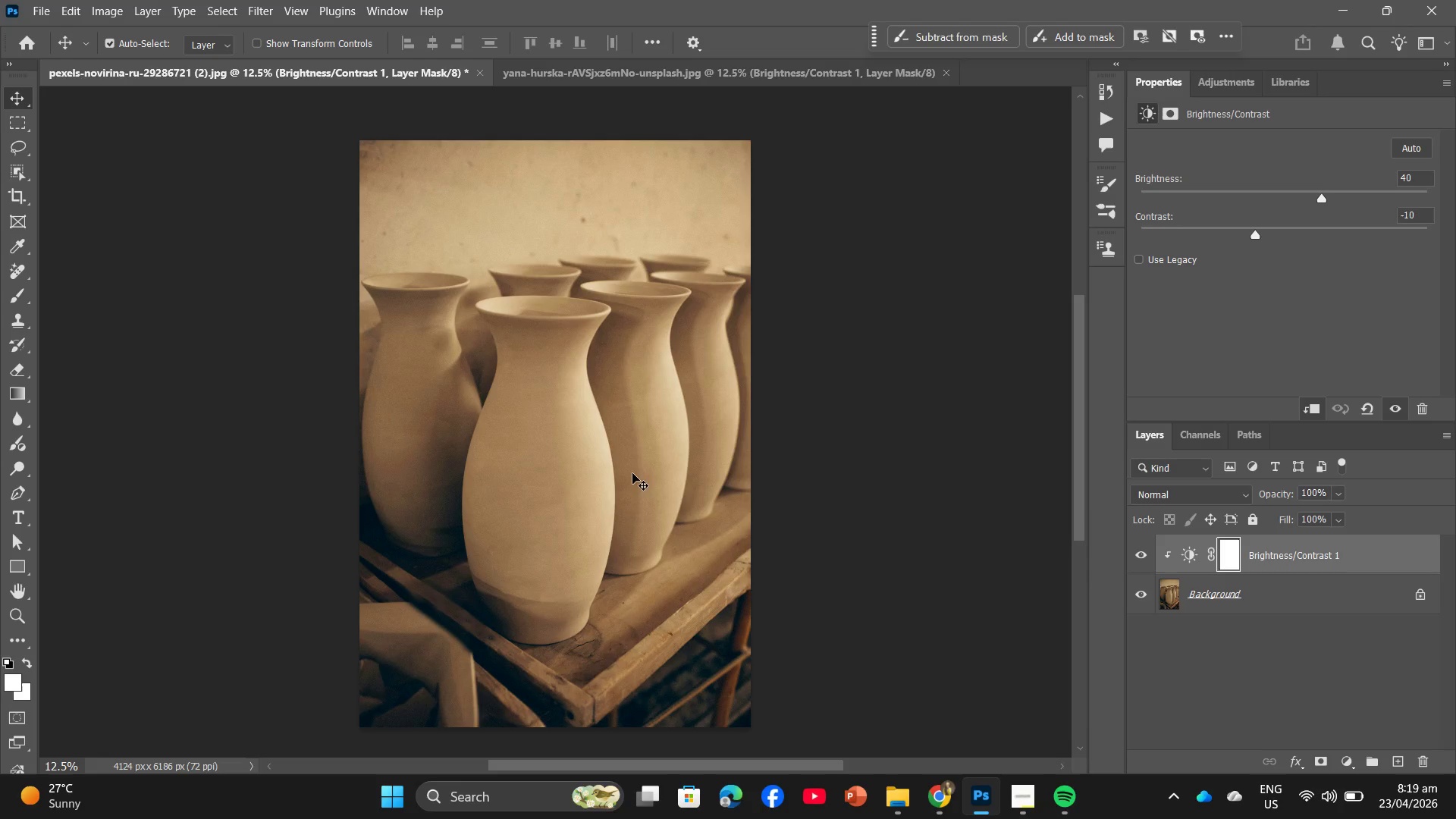 
left_click([1277, 594])
 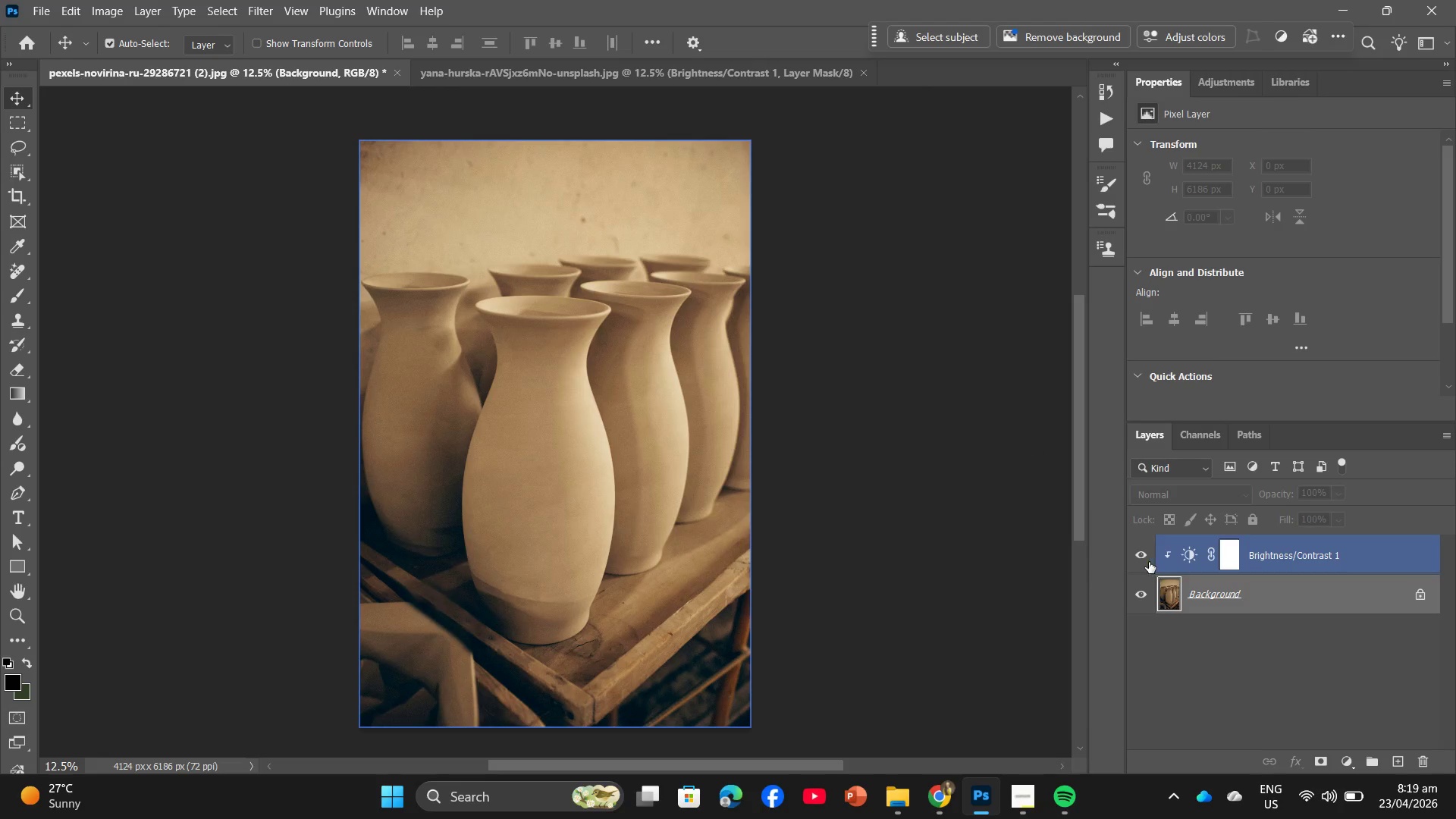 
left_click([1142, 560])
 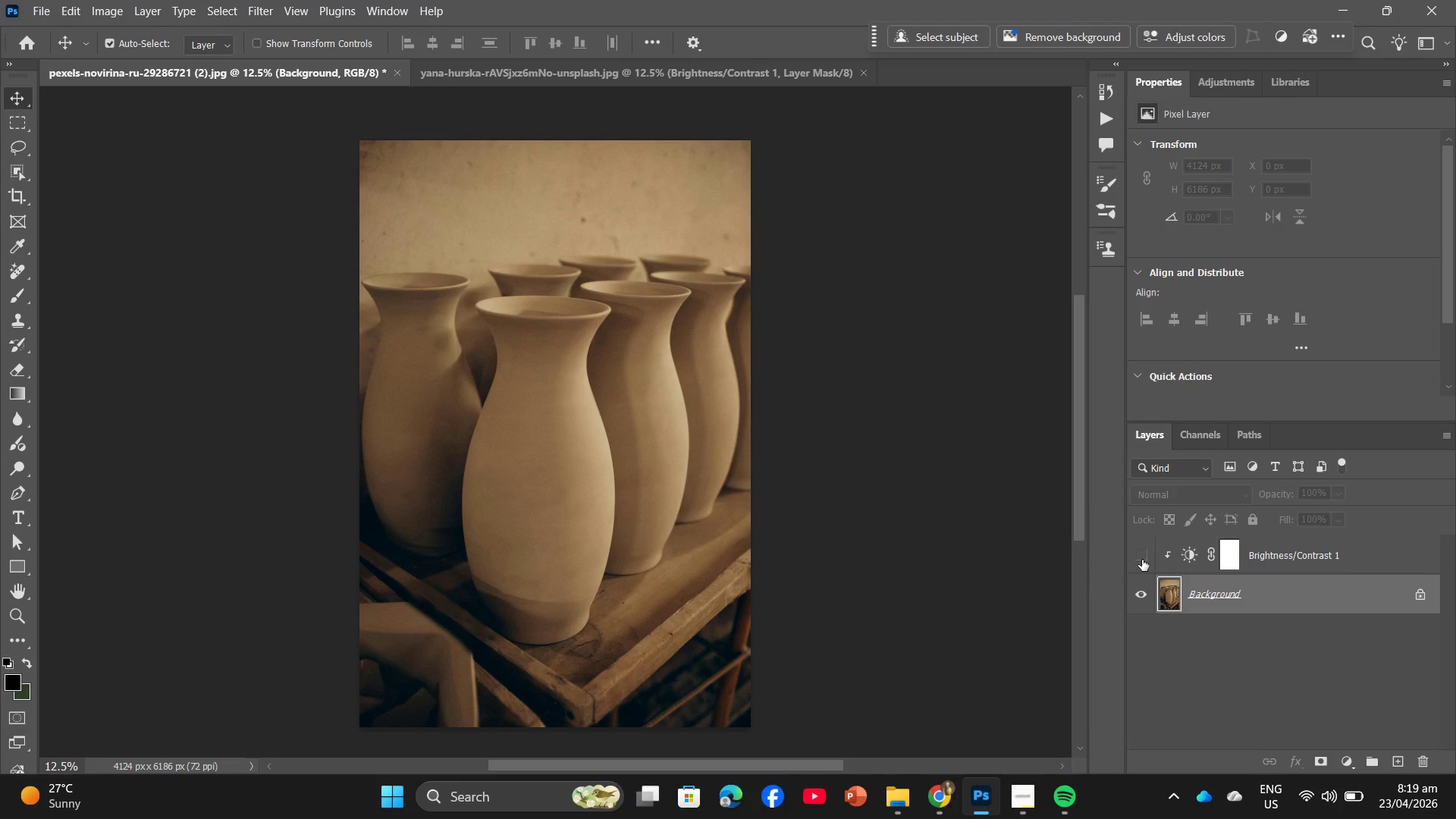 
left_click([1142, 560])
 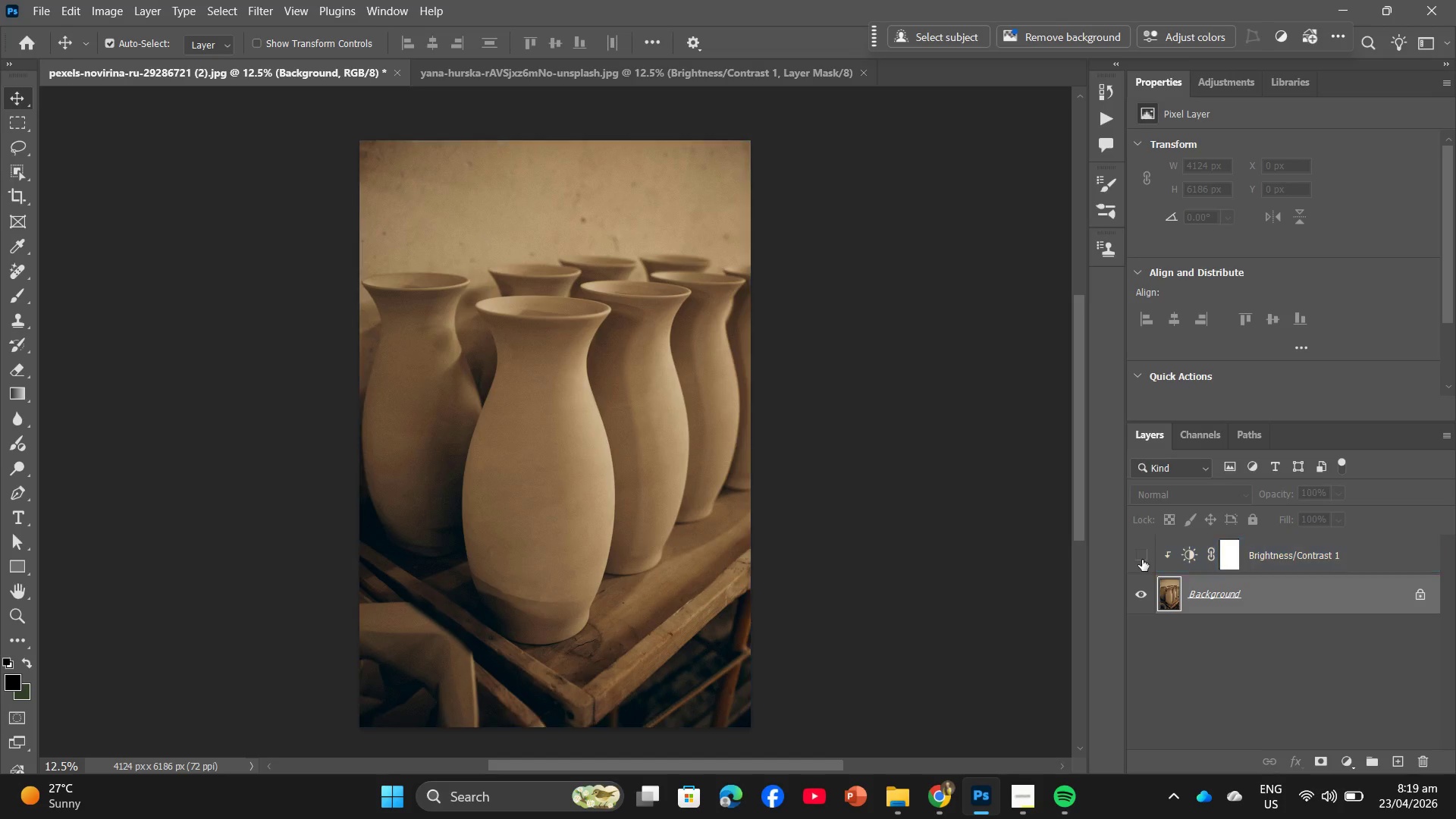 
double_click([1142, 560])
 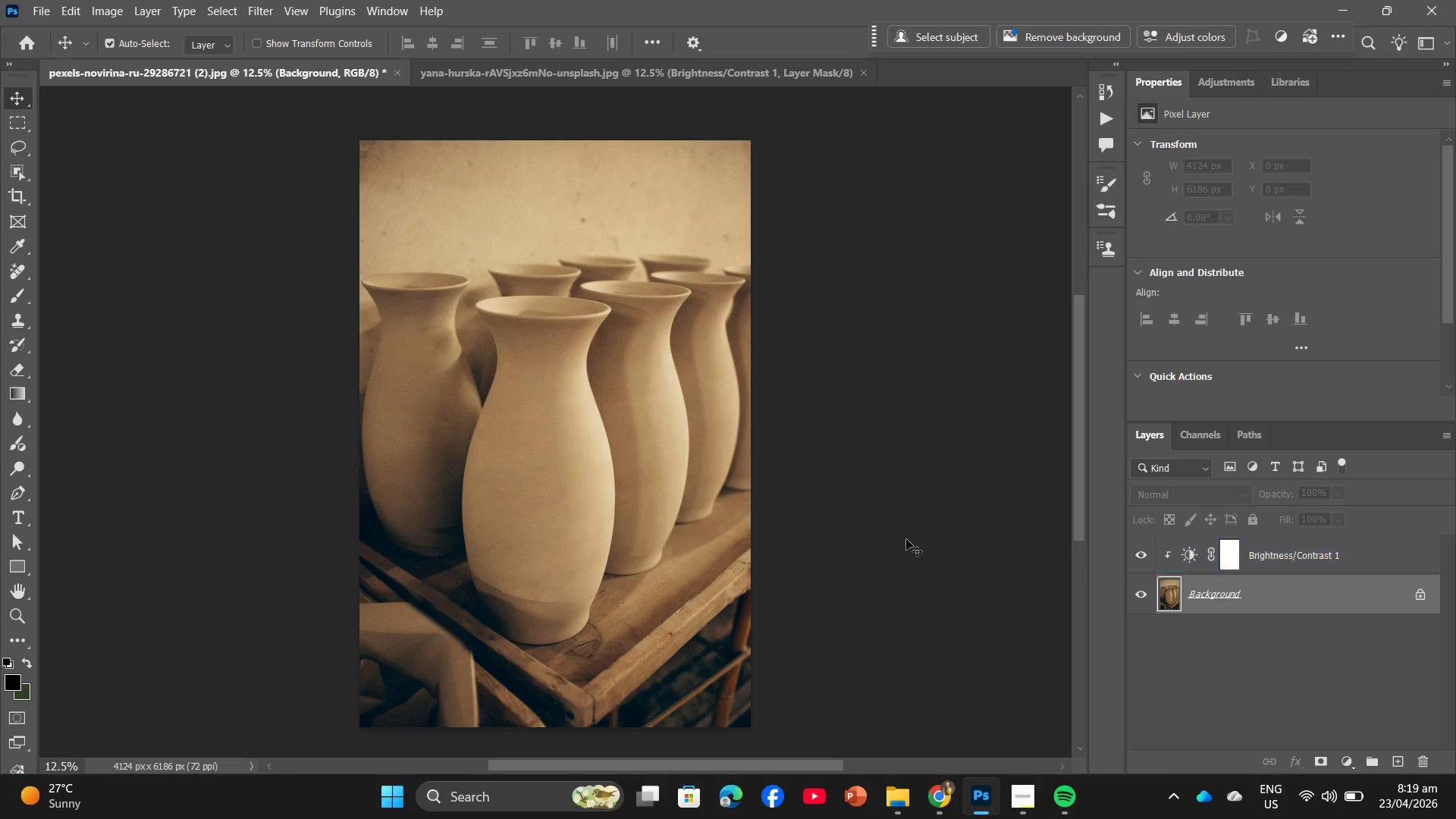 
left_click([906, 539])
 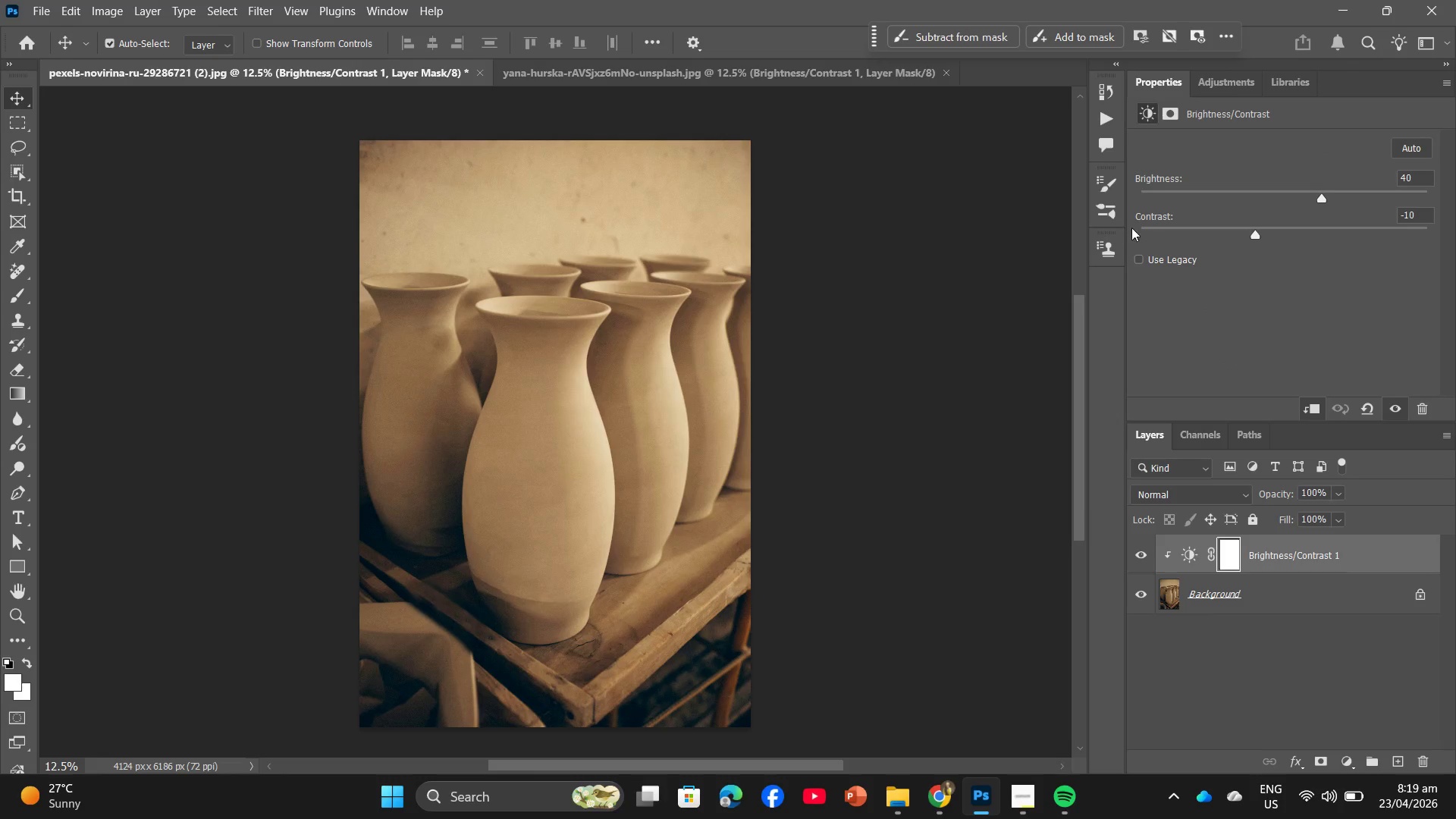 
left_click_drag(start_coordinate=[1322, 190], to_coordinate=[1353, 199])
 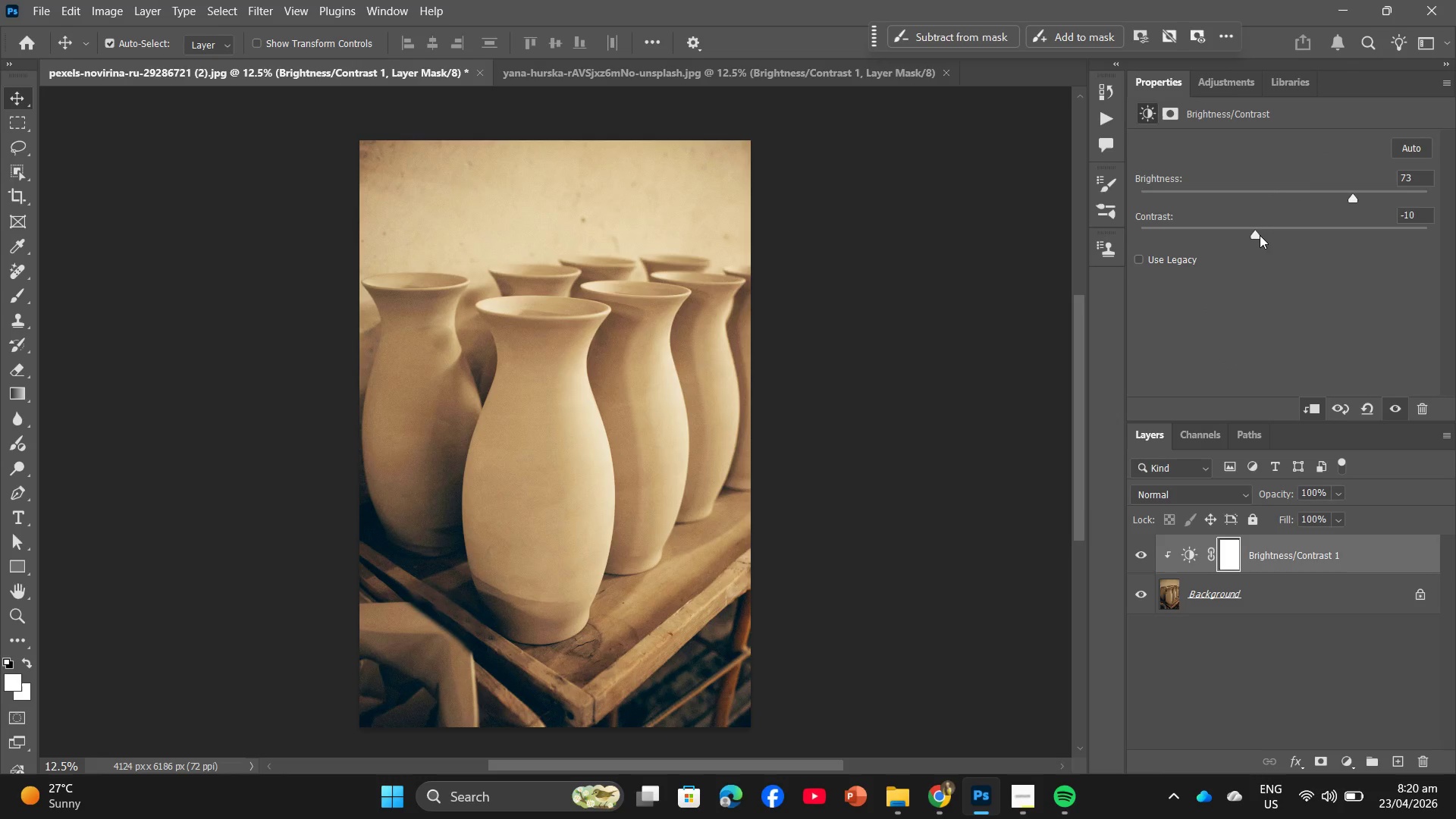 
left_click_drag(start_coordinate=[1260, 234], to_coordinate=[1224, 245])
 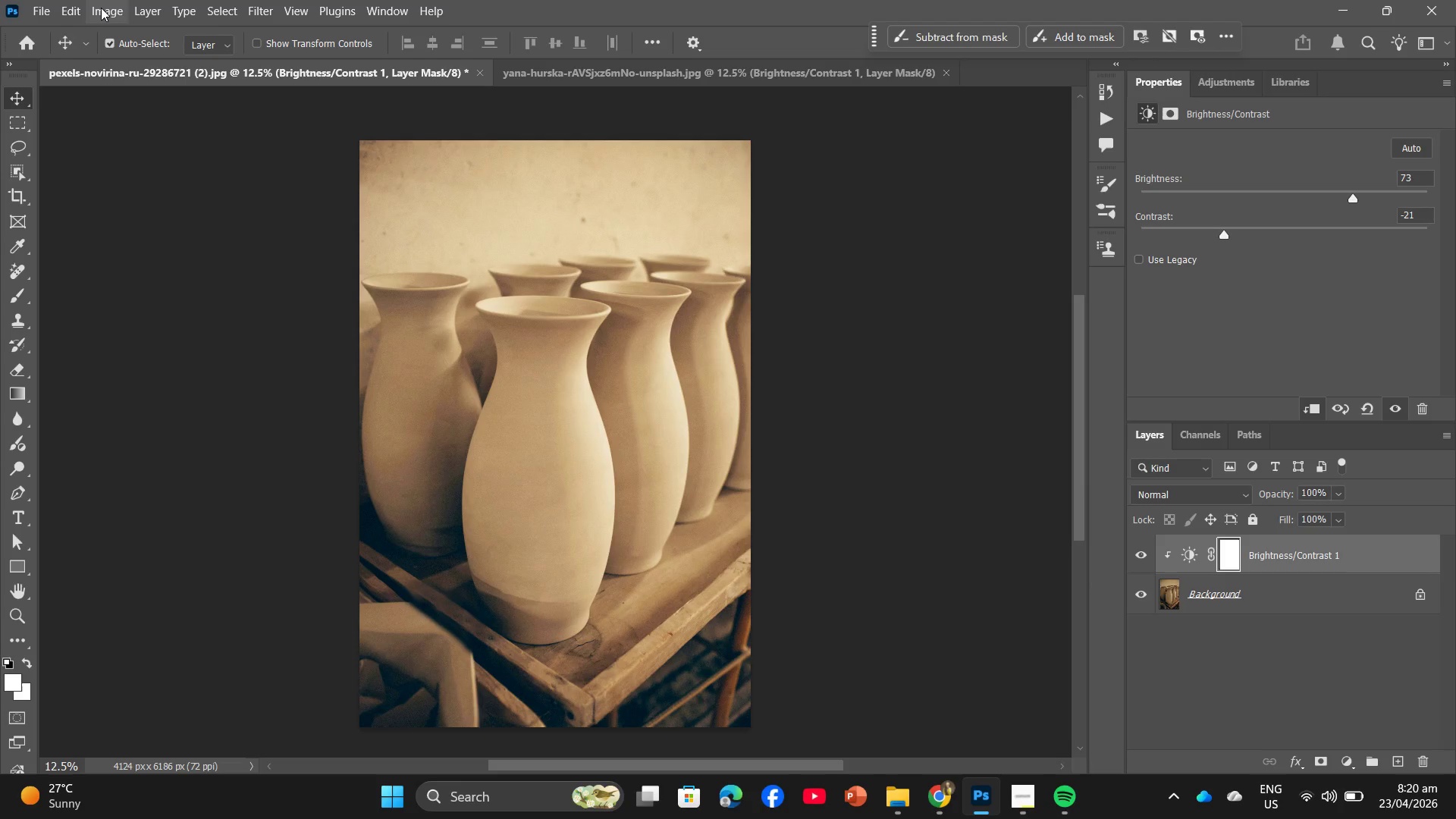 
left_click([165, 2])
 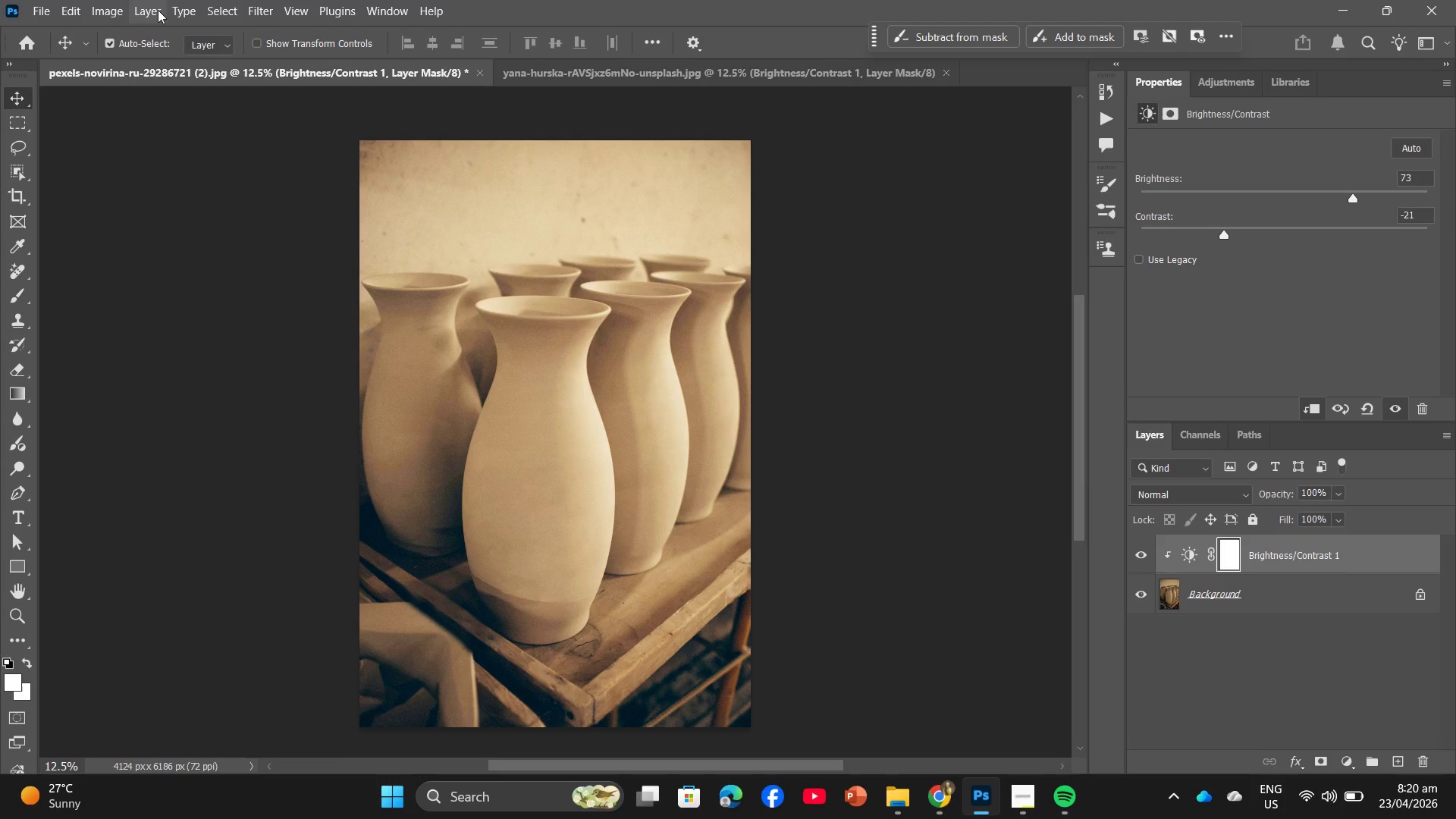 
left_click([158, 10])
 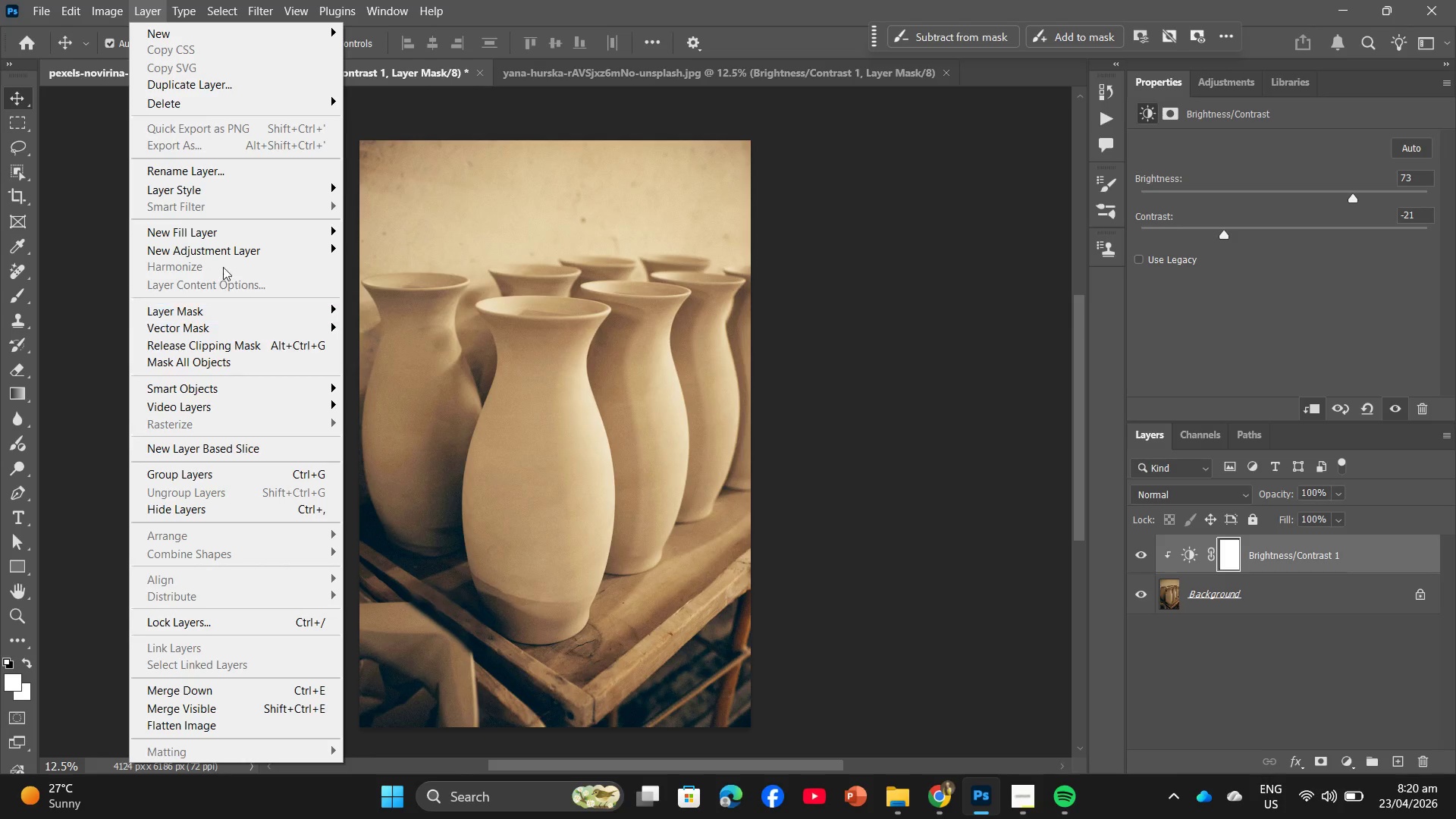 
left_click([224, 256])
 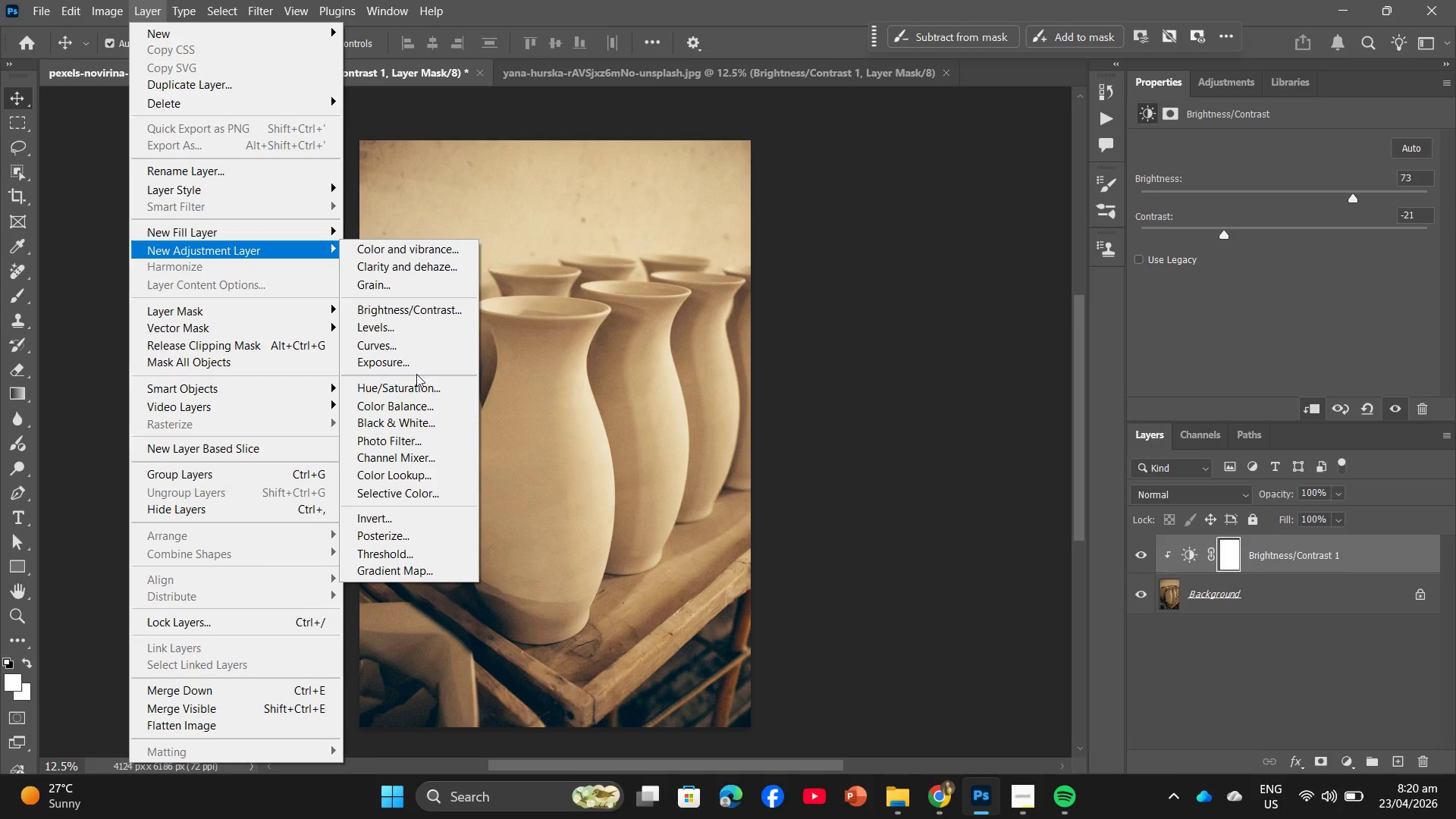 
left_click([415, 404])
 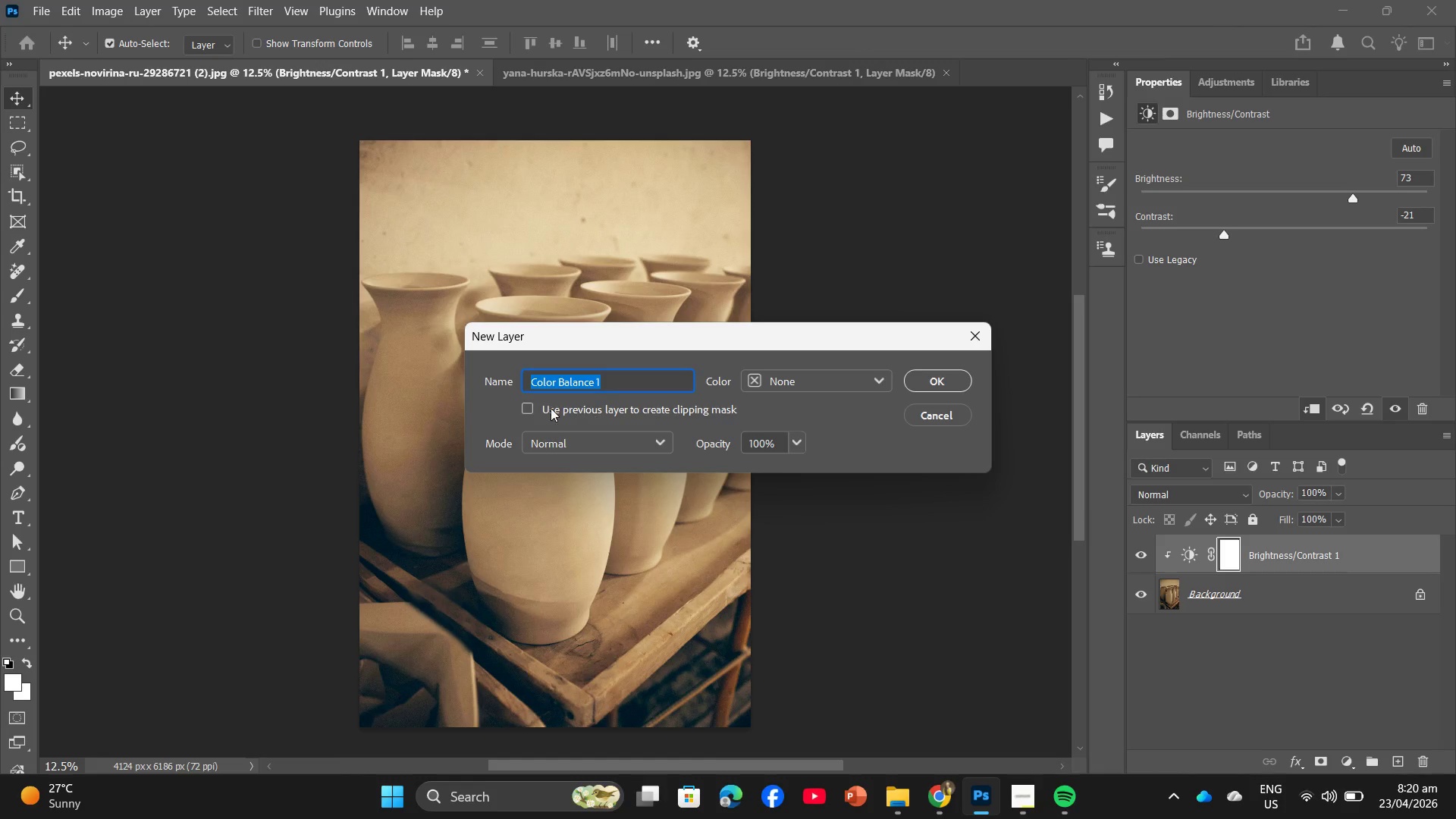 
left_click([535, 404])
 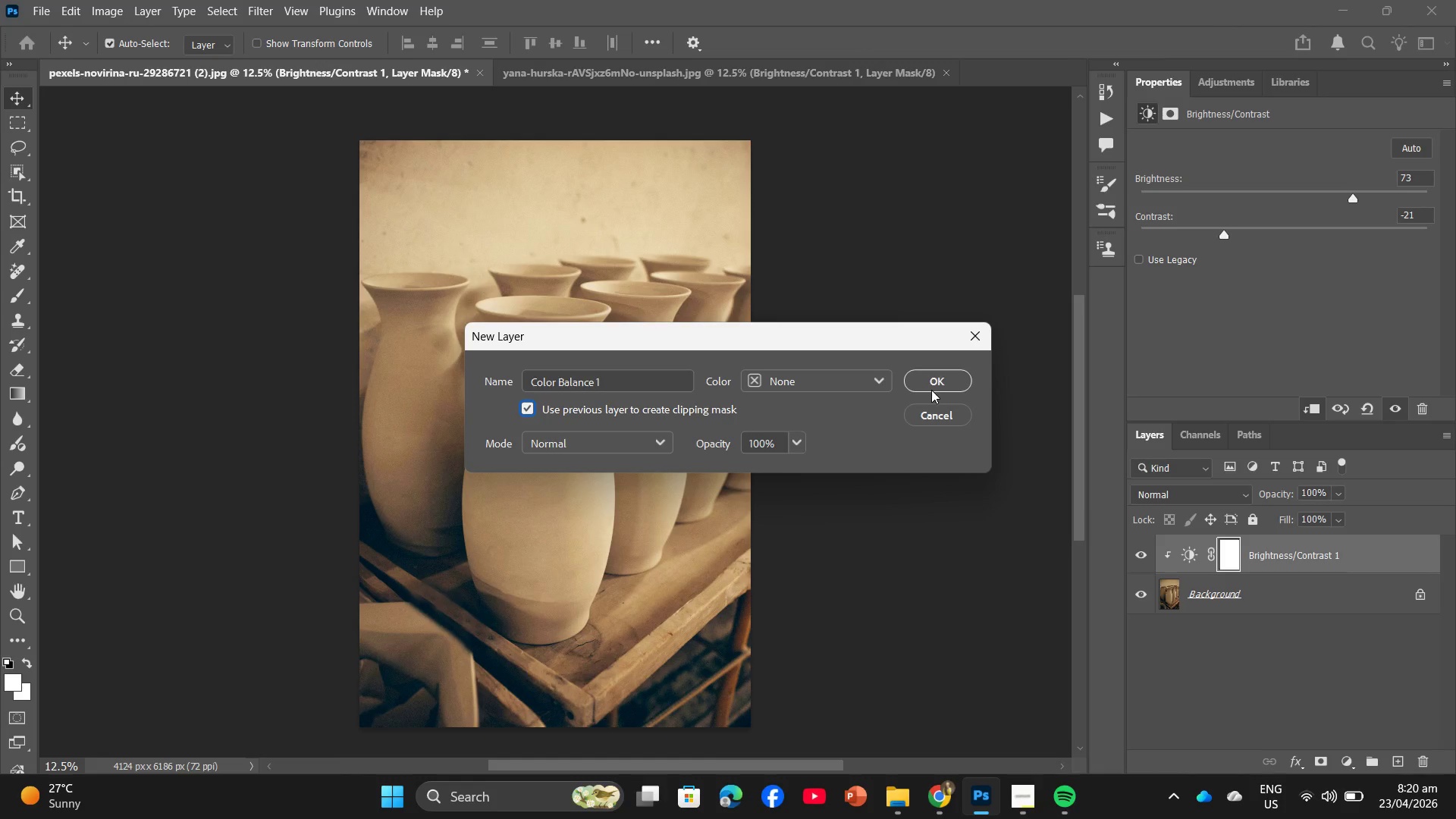 
left_click([931, 379])
 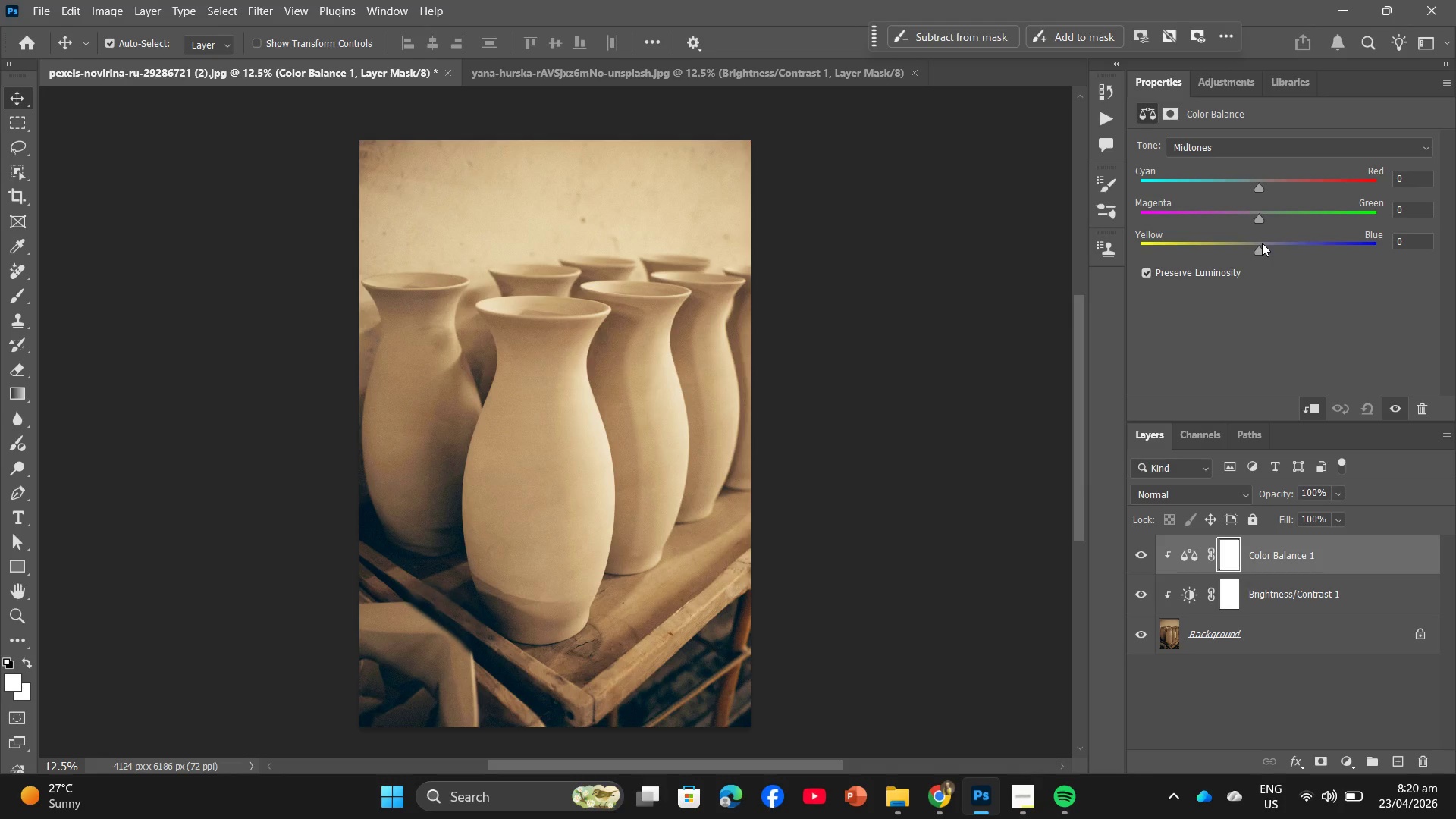 
left_click([1249, 244])
 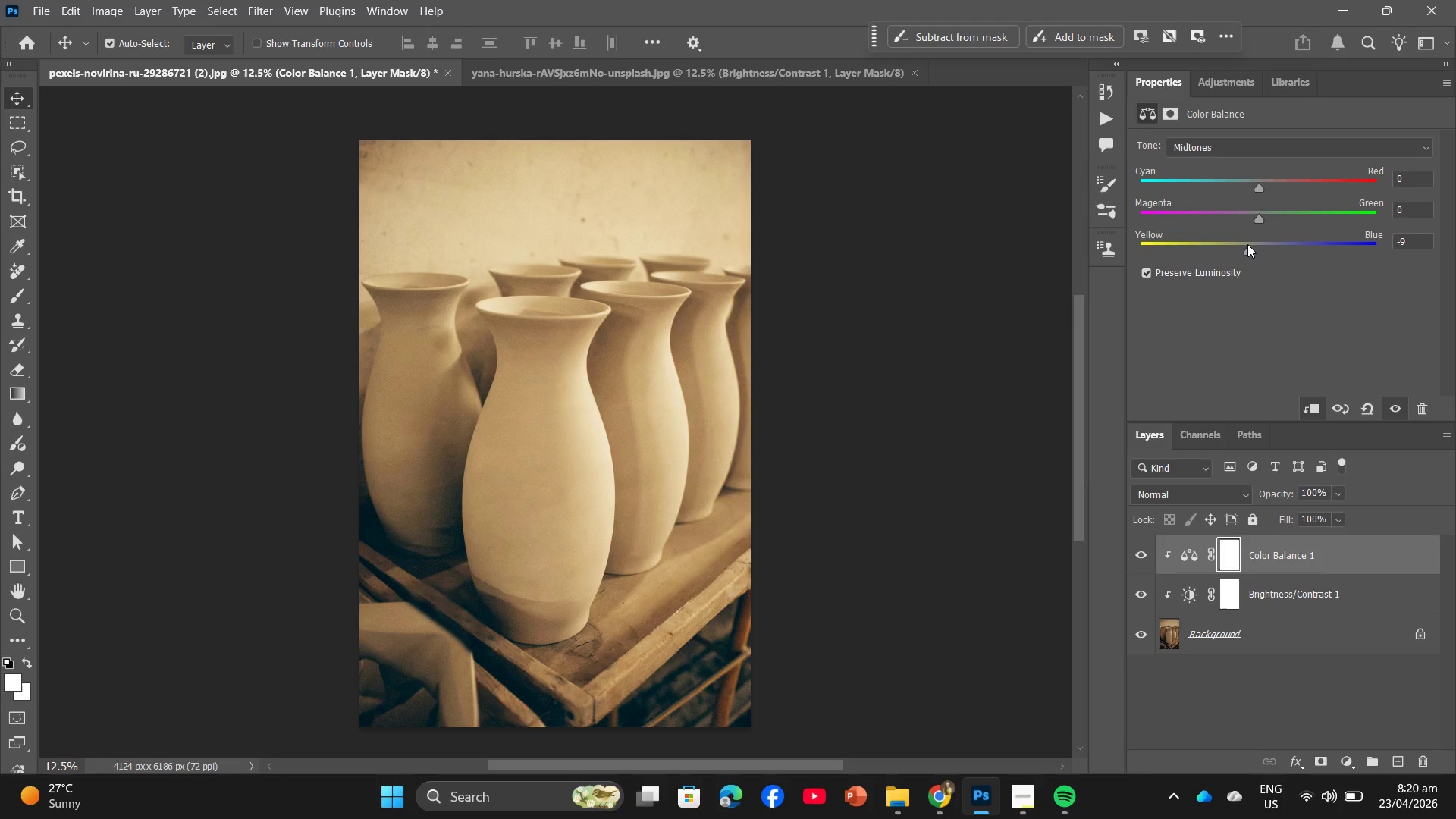 
left_click([1241, 244])
 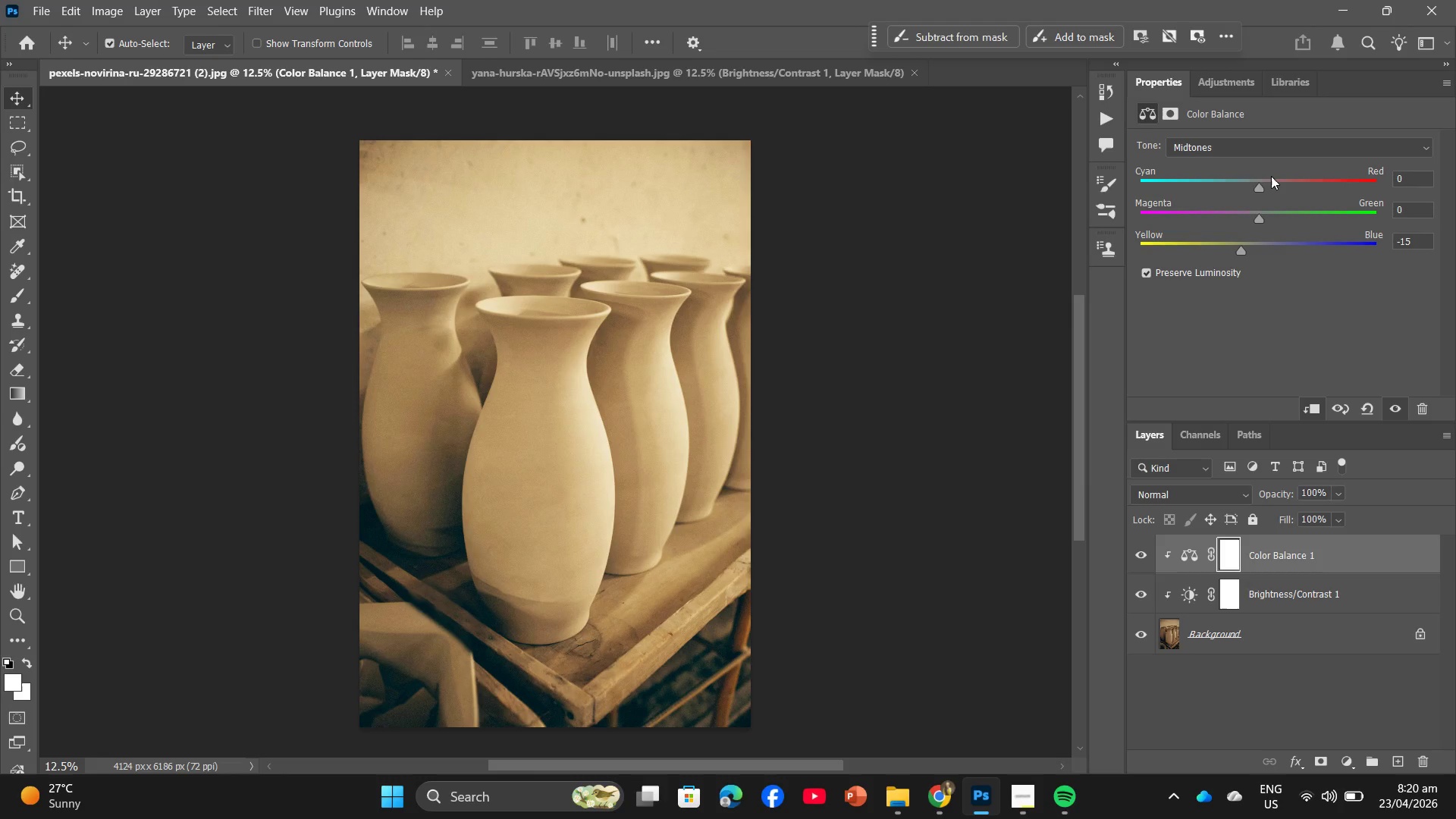 
left_click([1270, 178])
 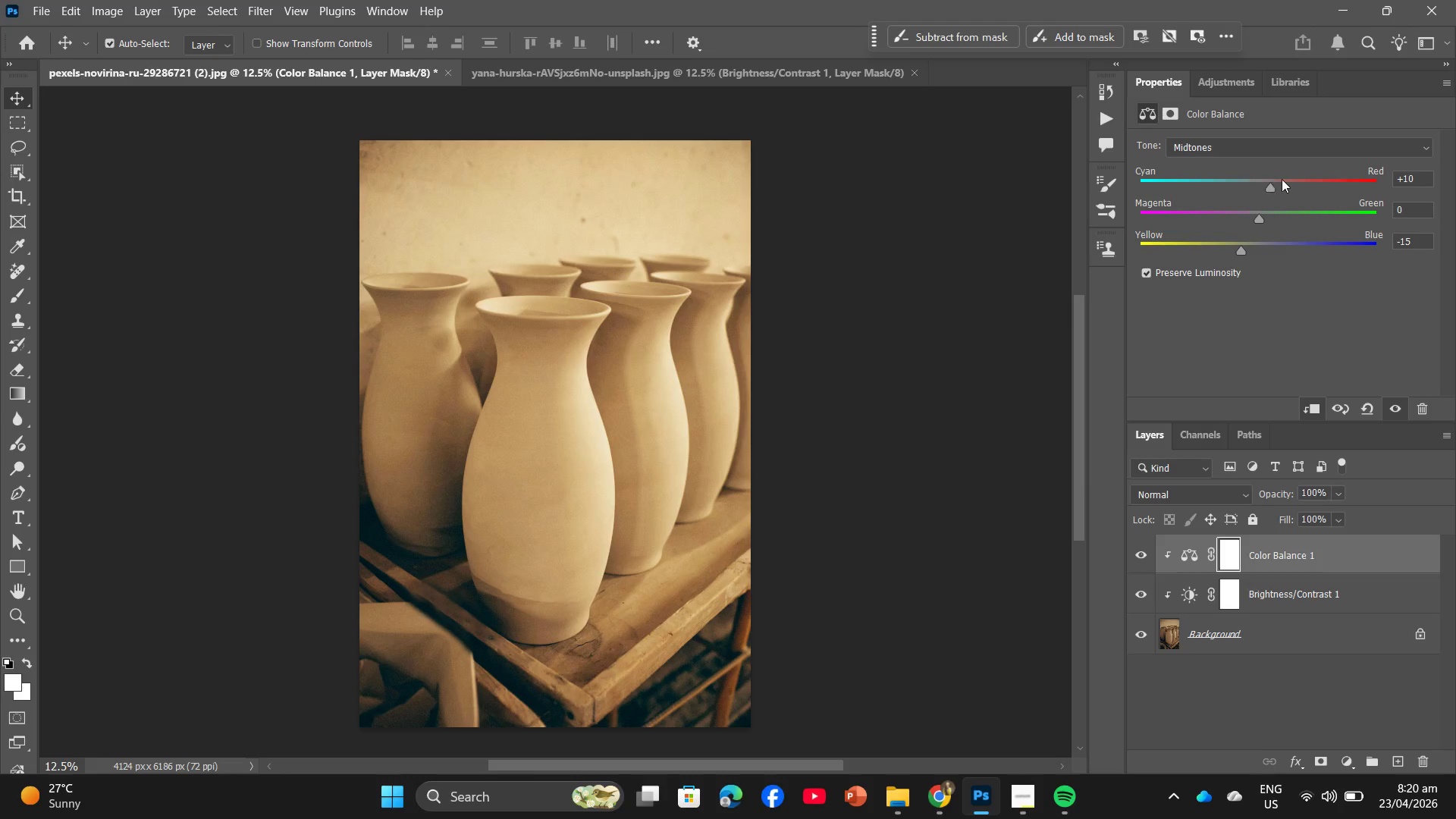 
left_click([1282, 179])
 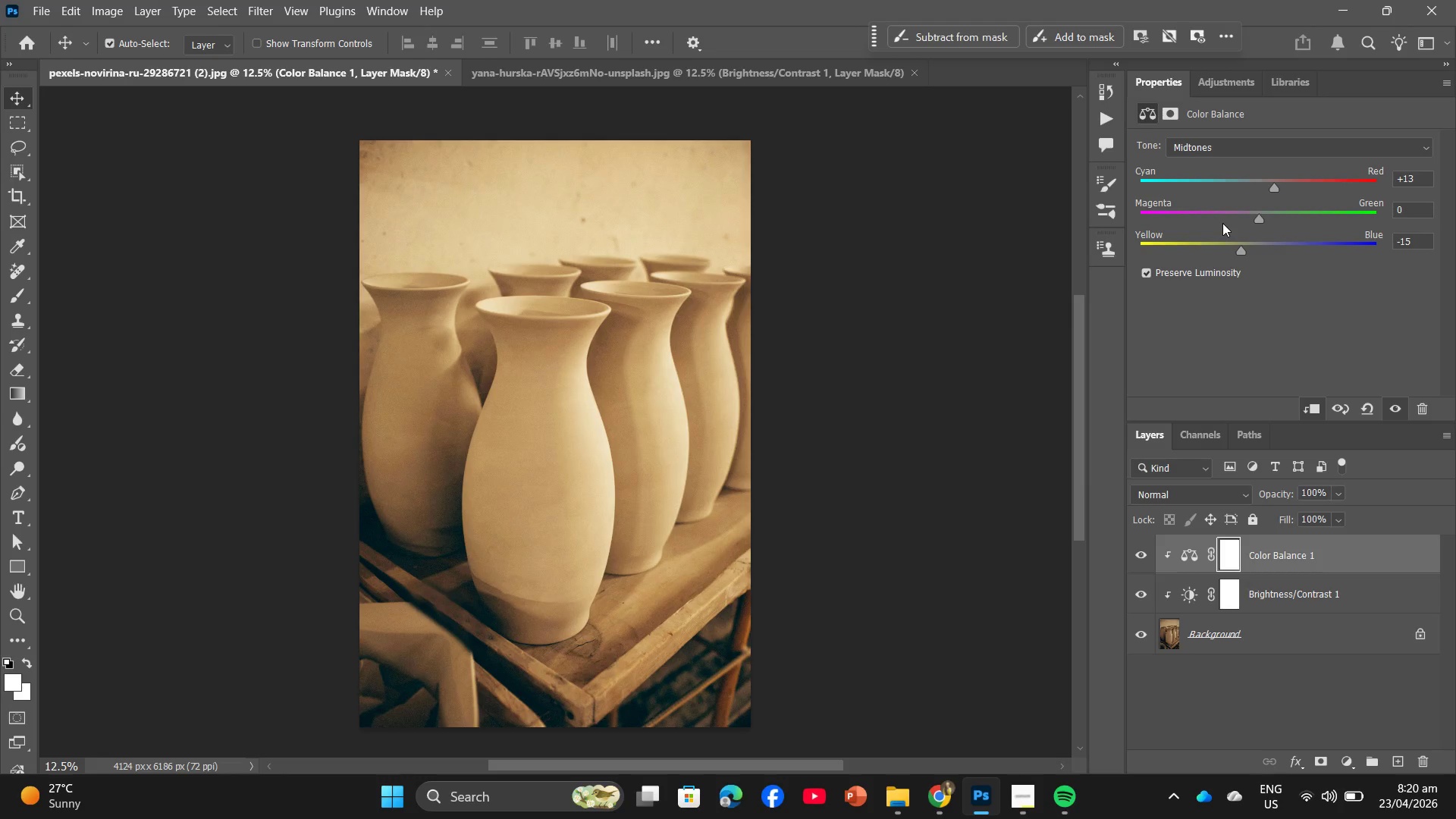 
left_click_drag(start_coordinate=[1323, 551], to_coordinate=[1423, 771])
 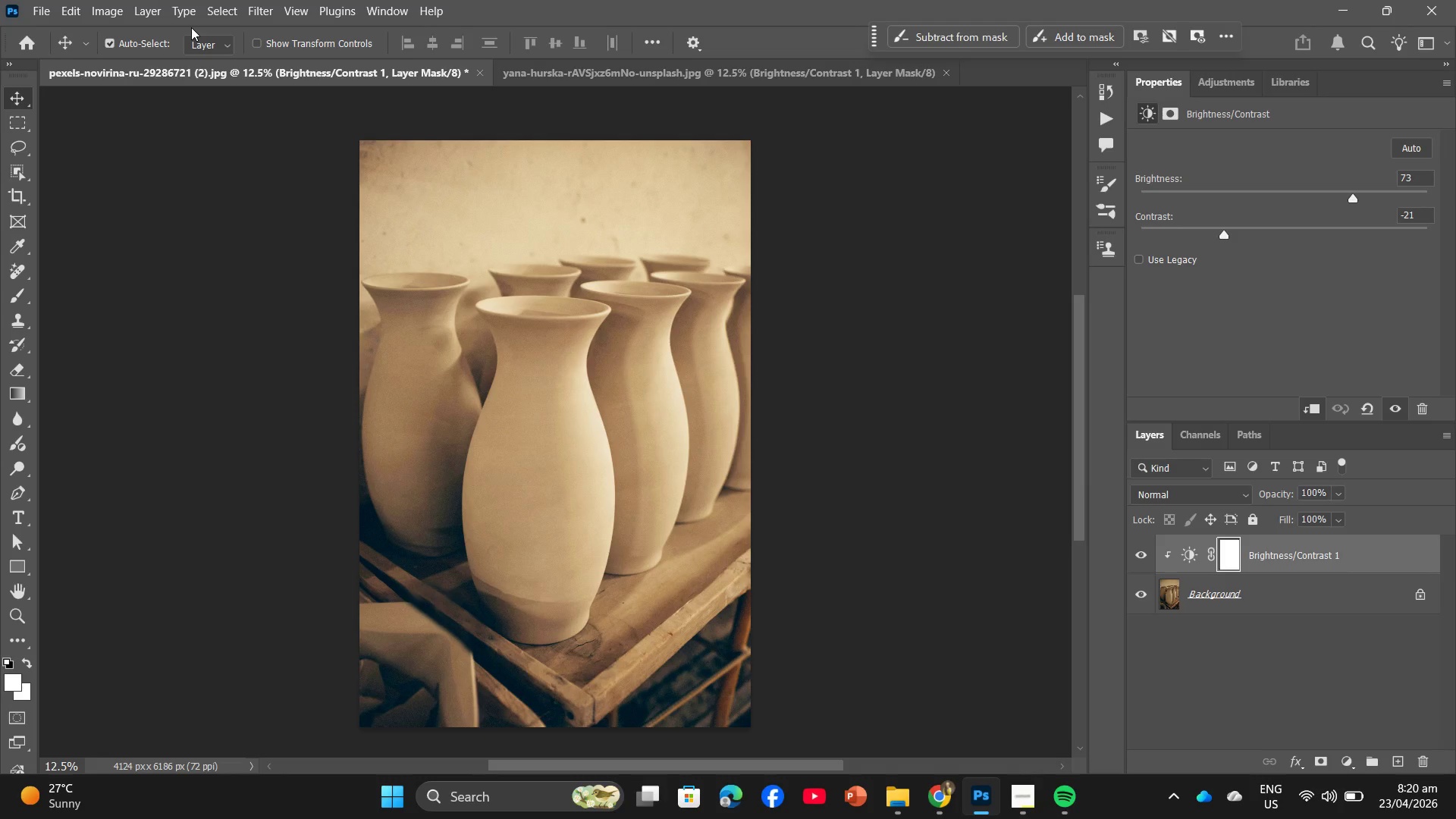 
left_click([153, 16])
 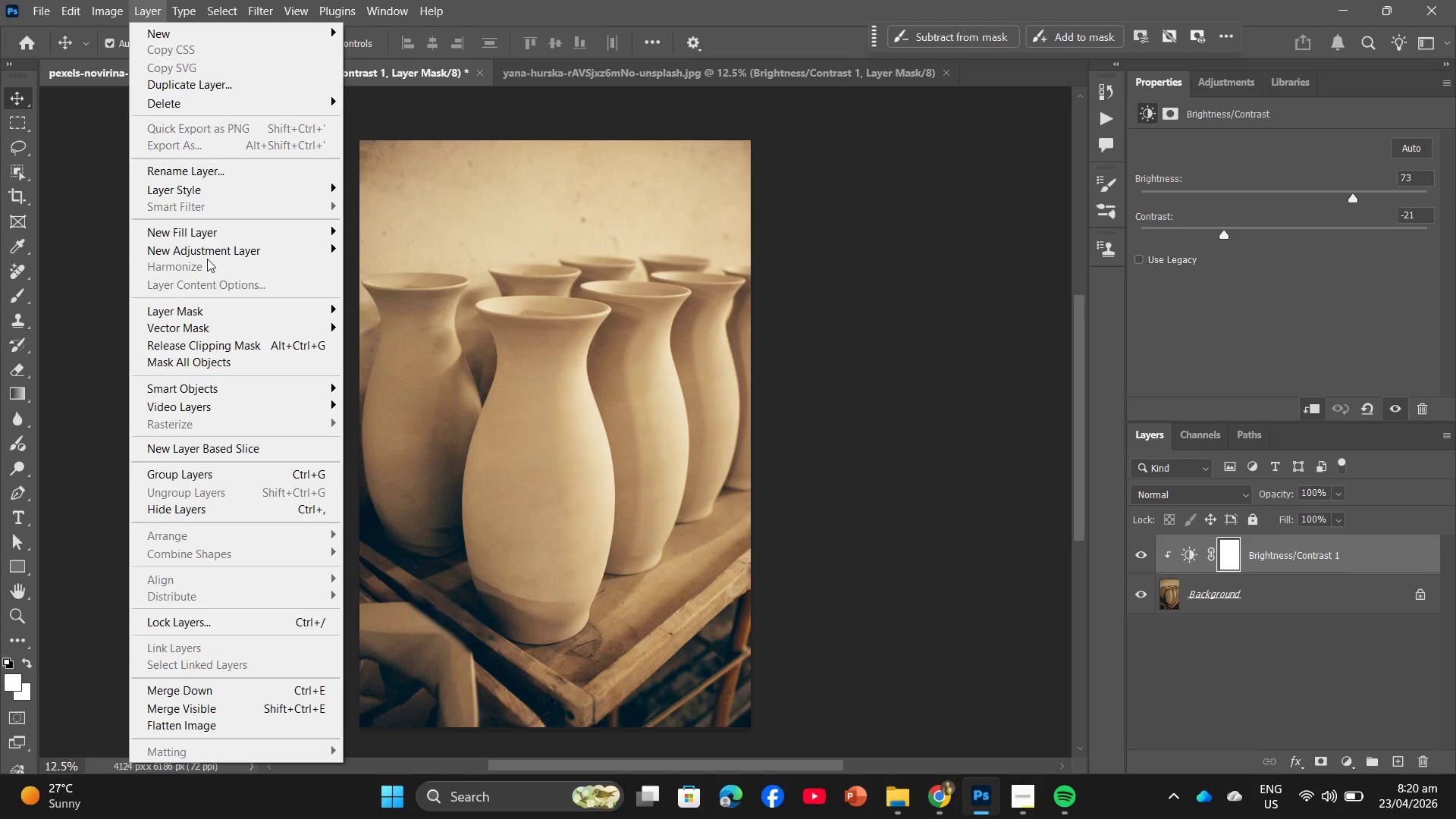 
left_click([207, 254])
 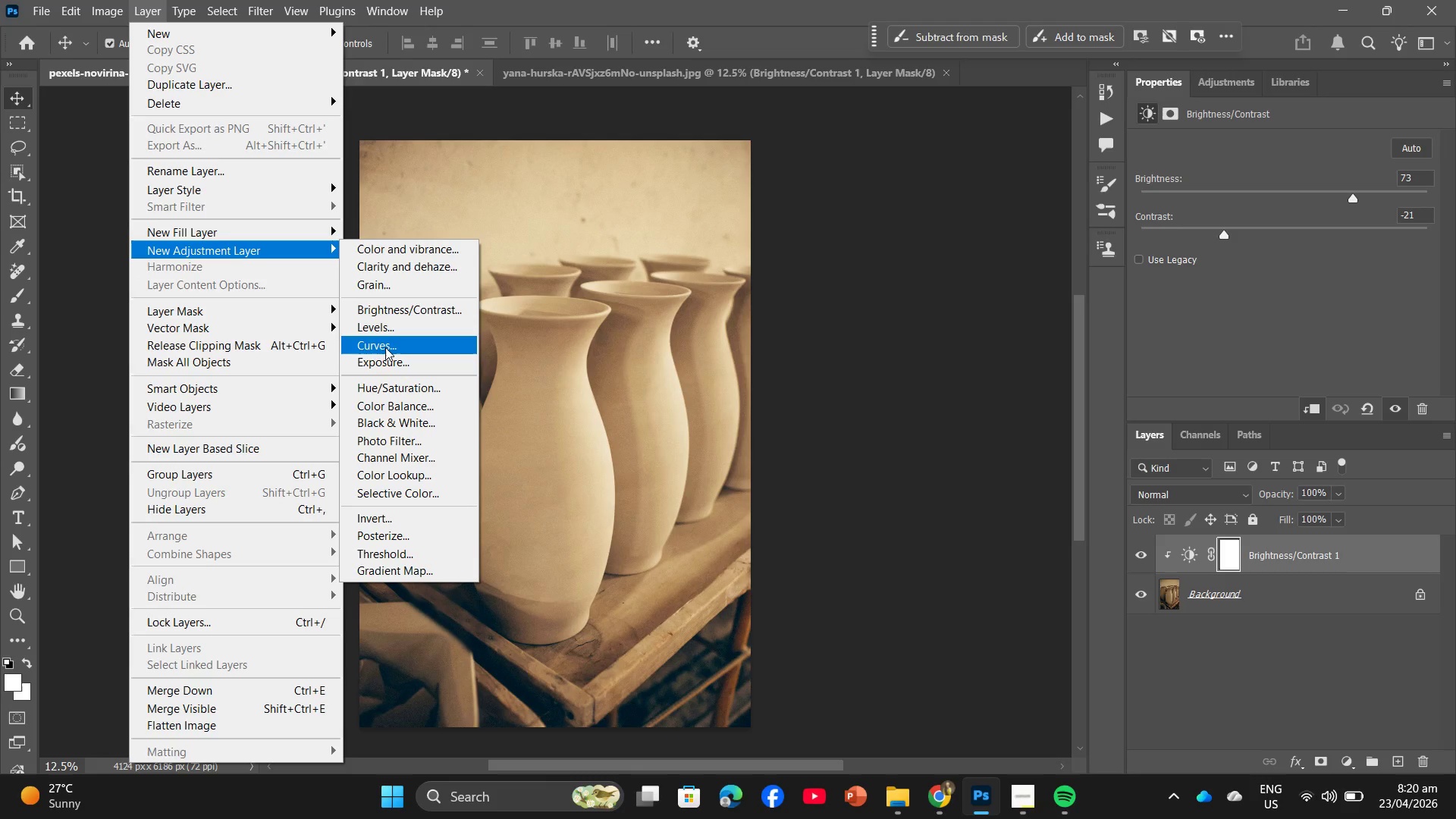 
left_click([401, 409])
 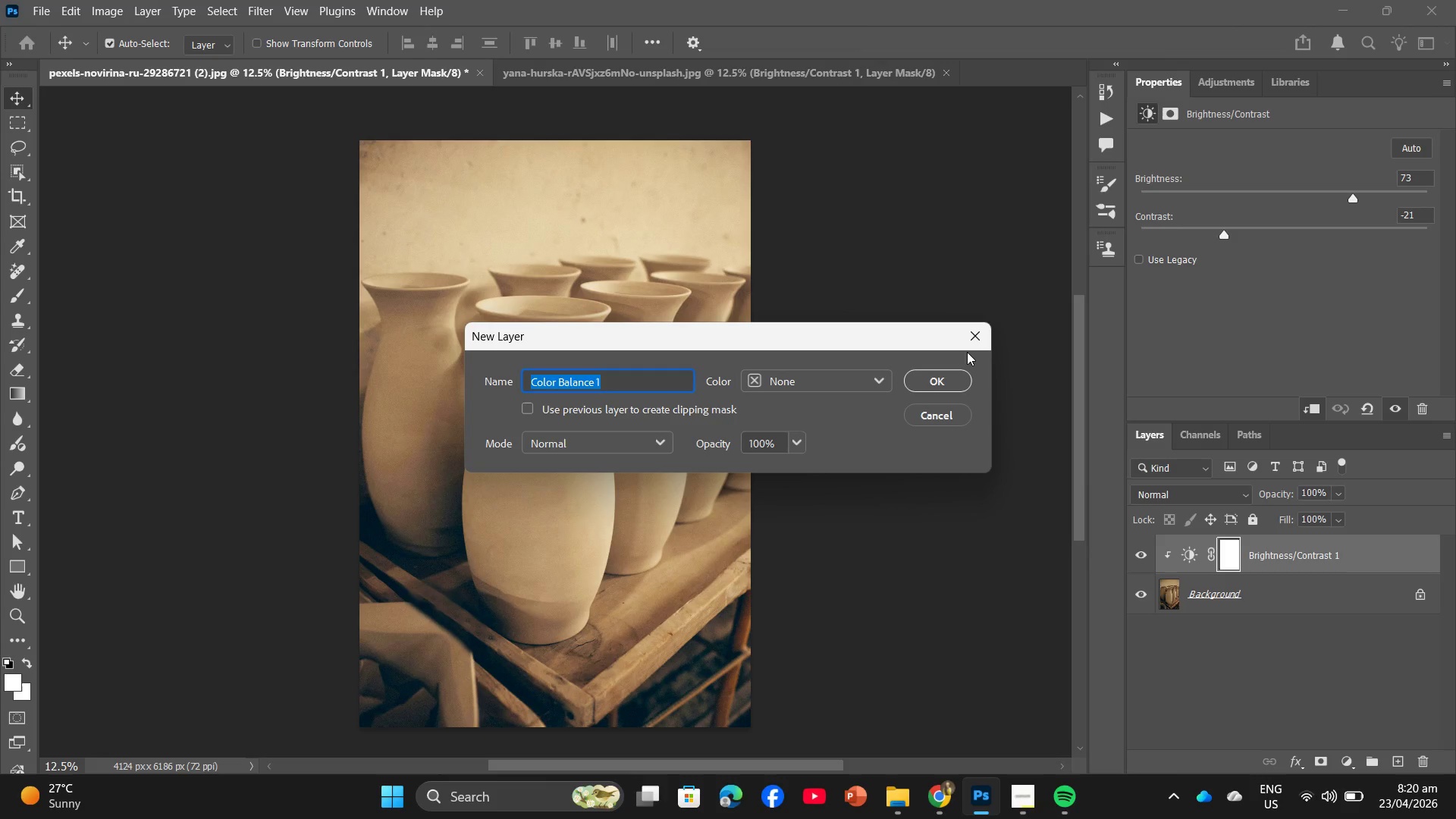 
double_click([974, 340])
 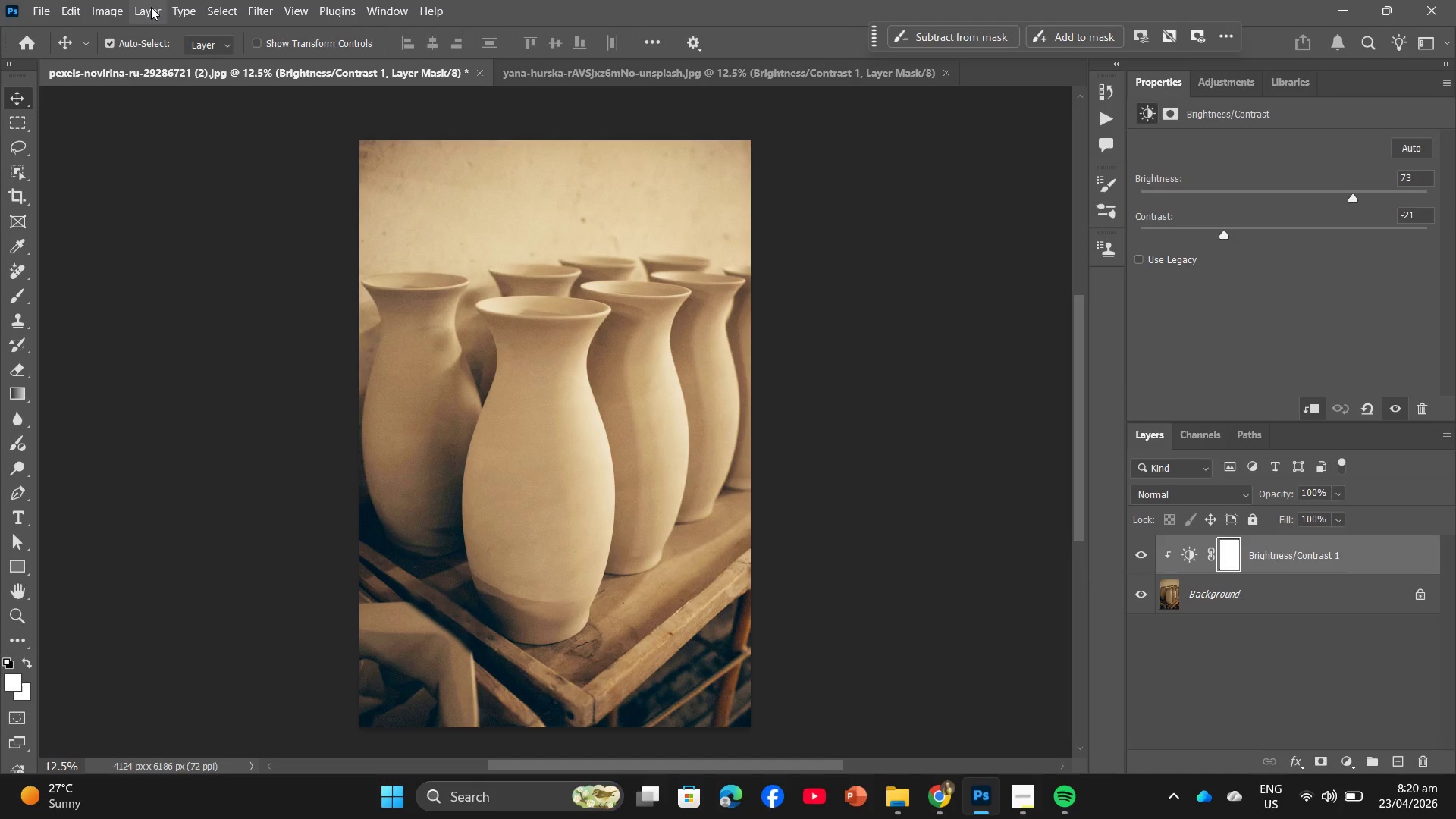 
left_click([163, 5])
 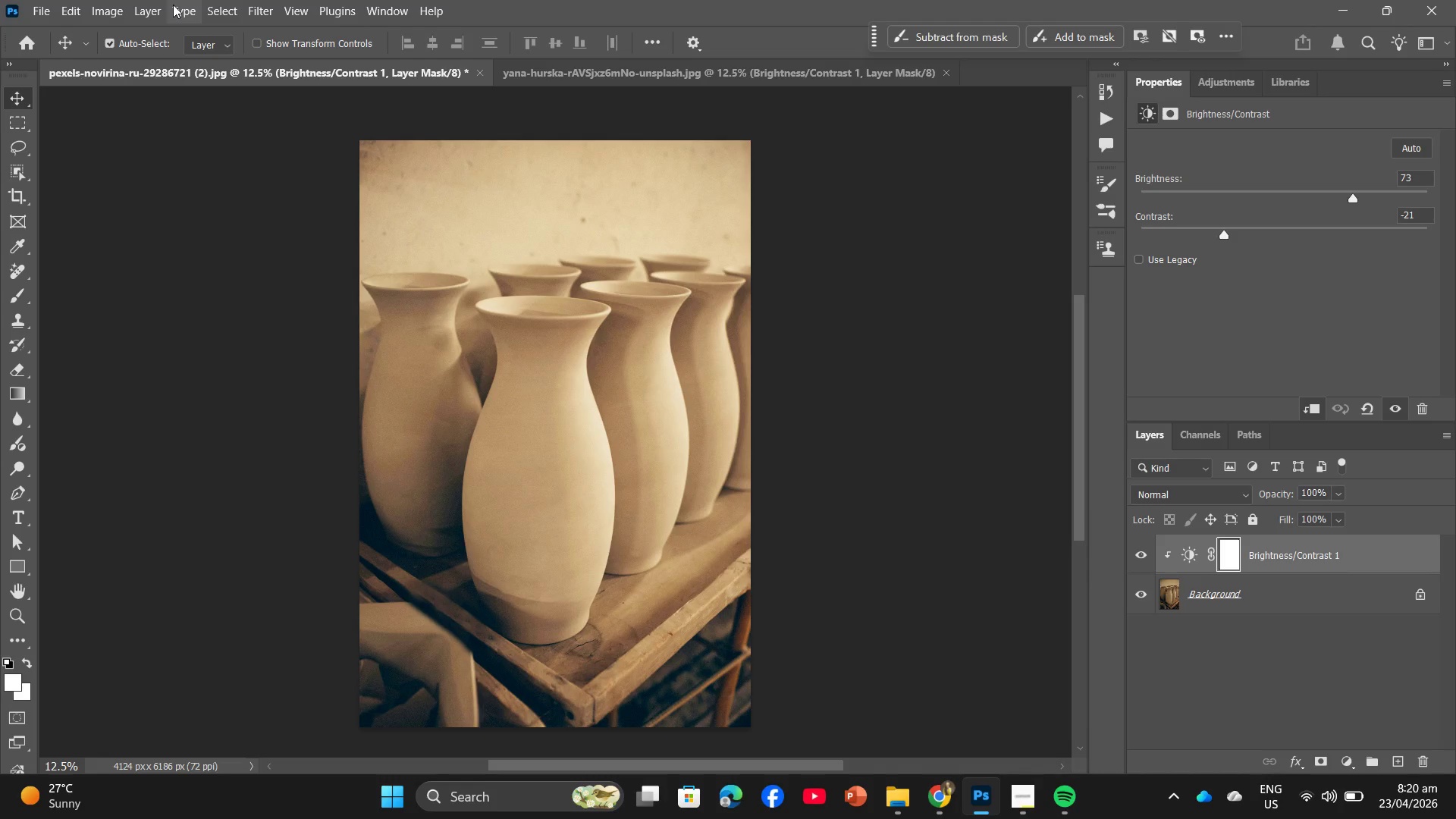 
left_click([173, 5])
 